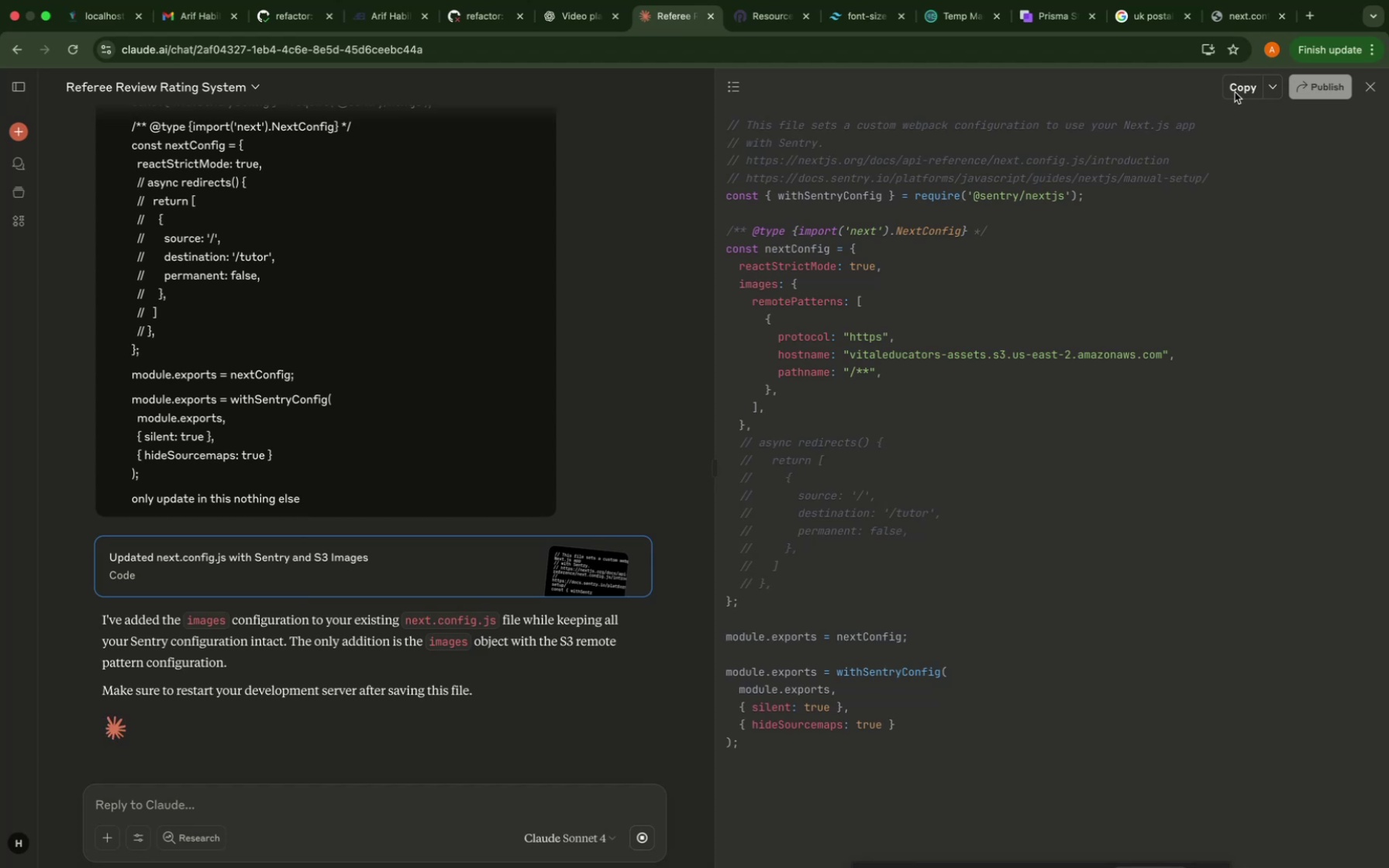 
triple_click([1235, 92])
 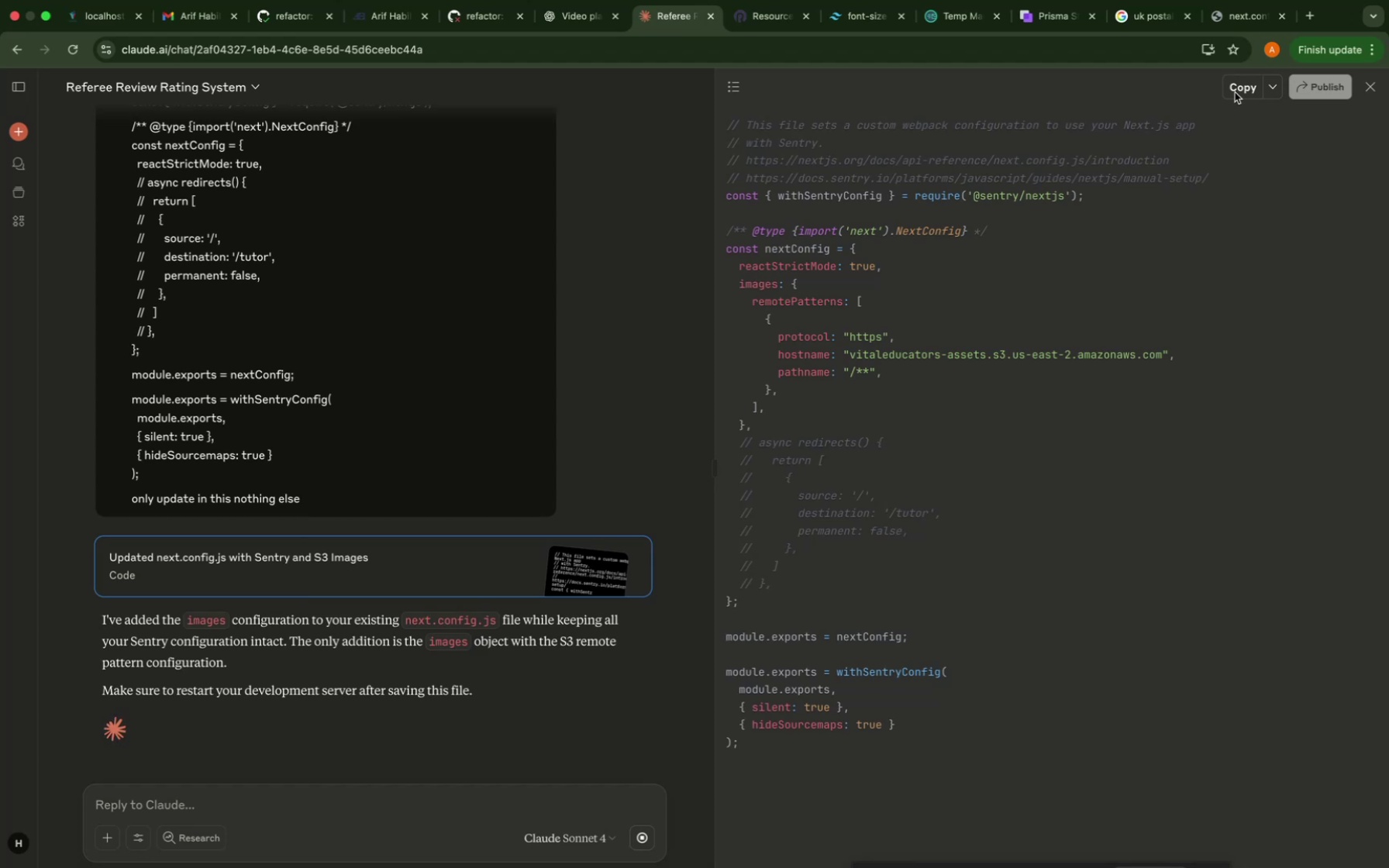 
triple_click([1235, 92])
 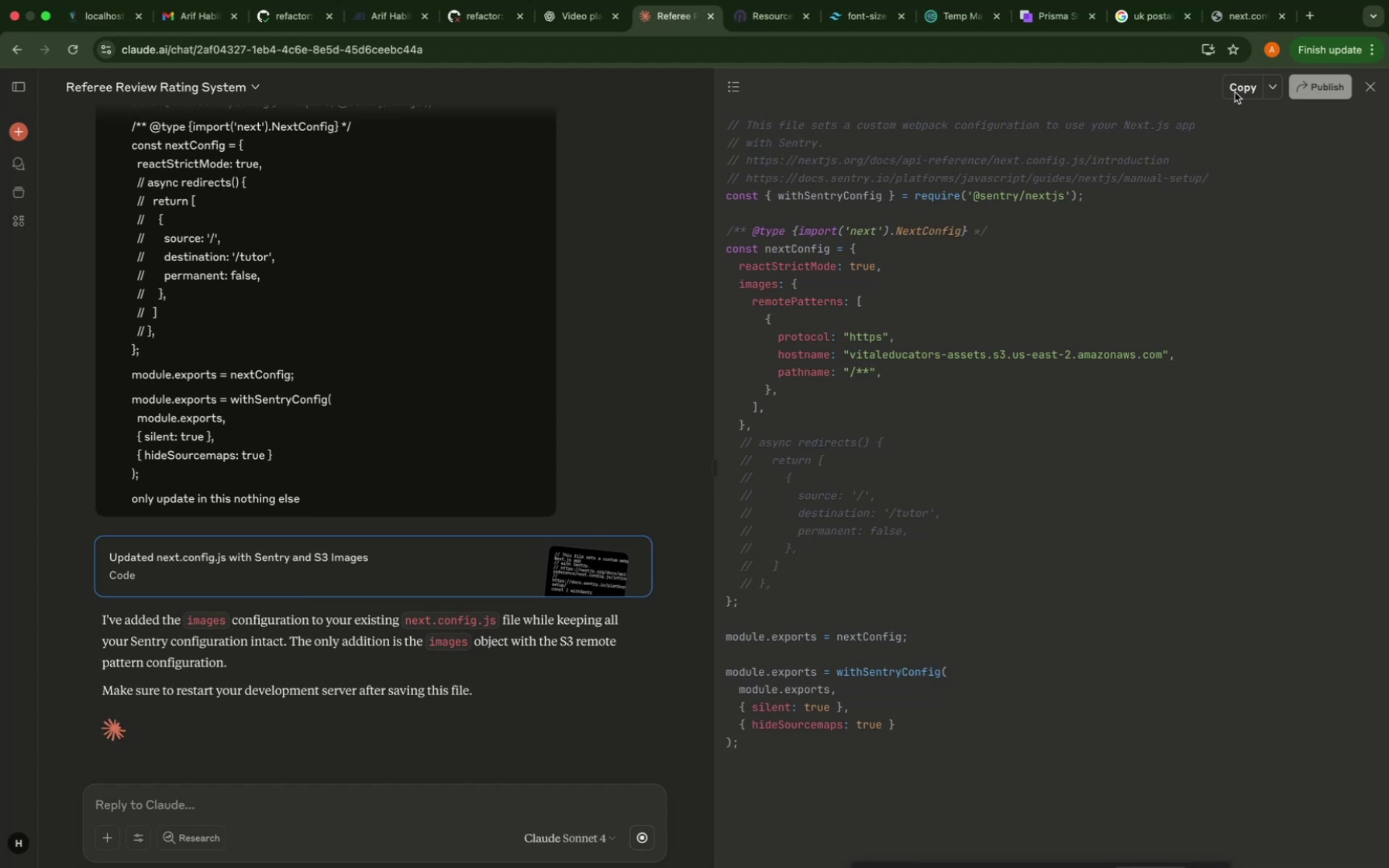 
triple_click([1235, 92])
 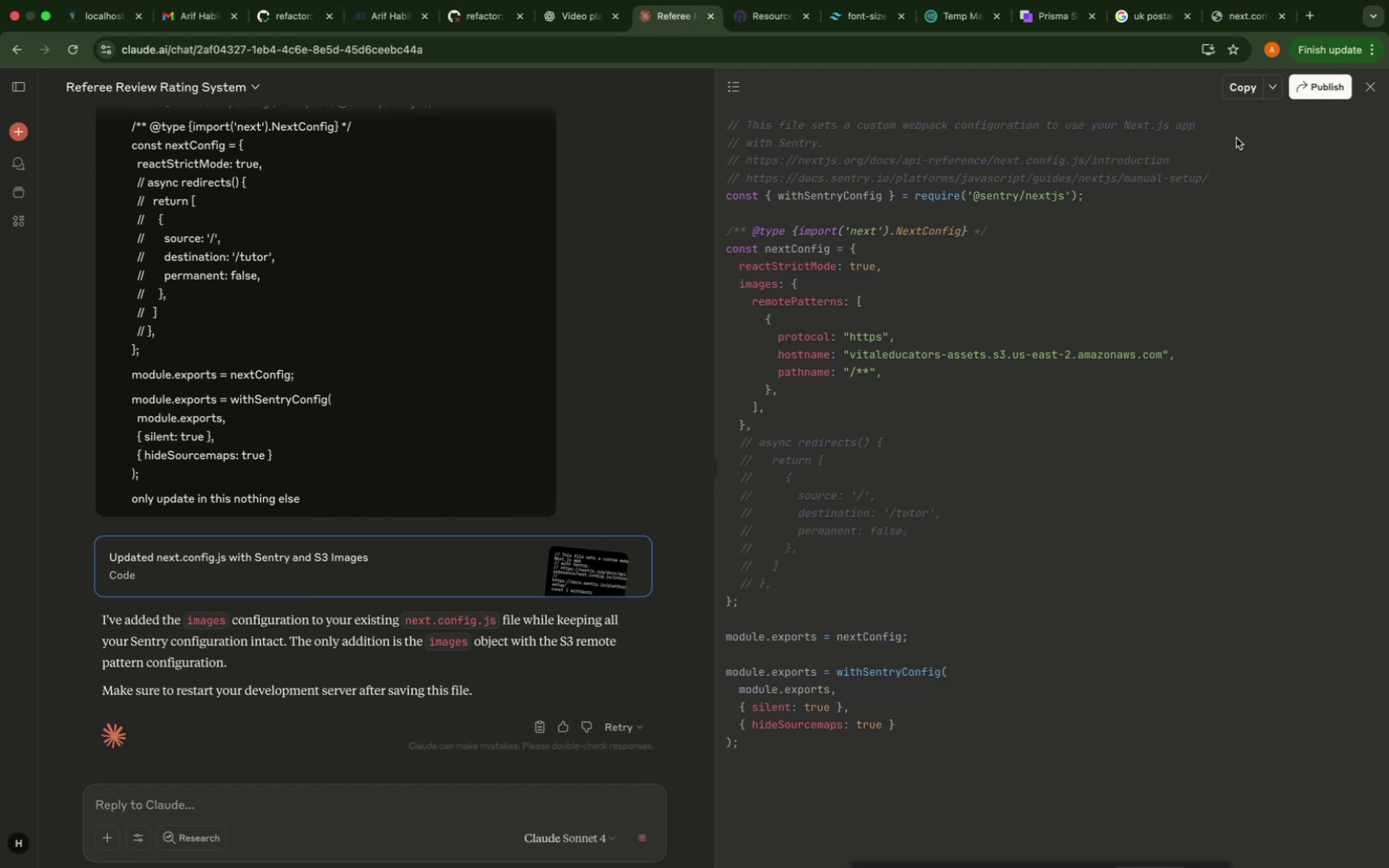 
left_click([1237, 103])
 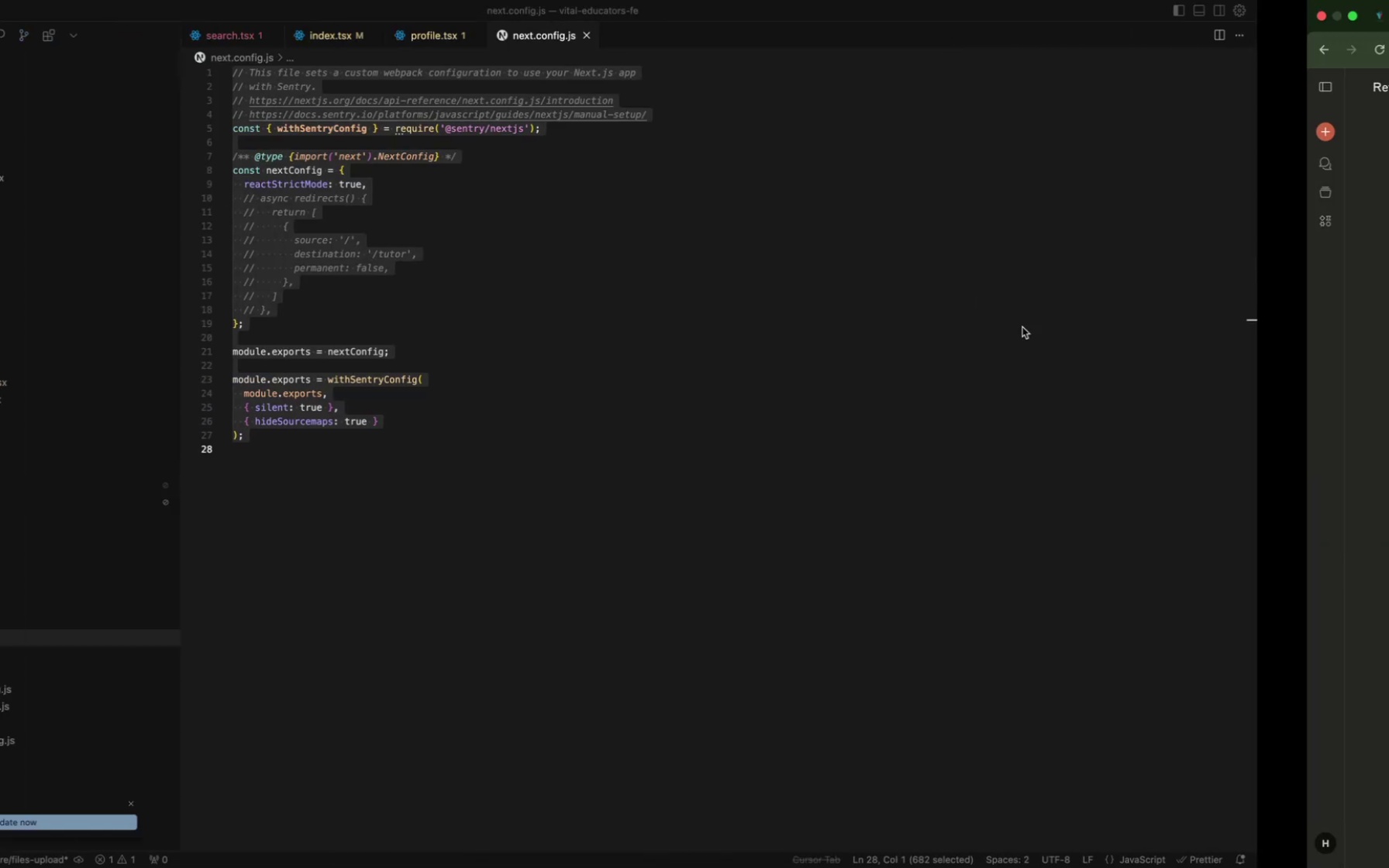 
left_click([838, 385])
 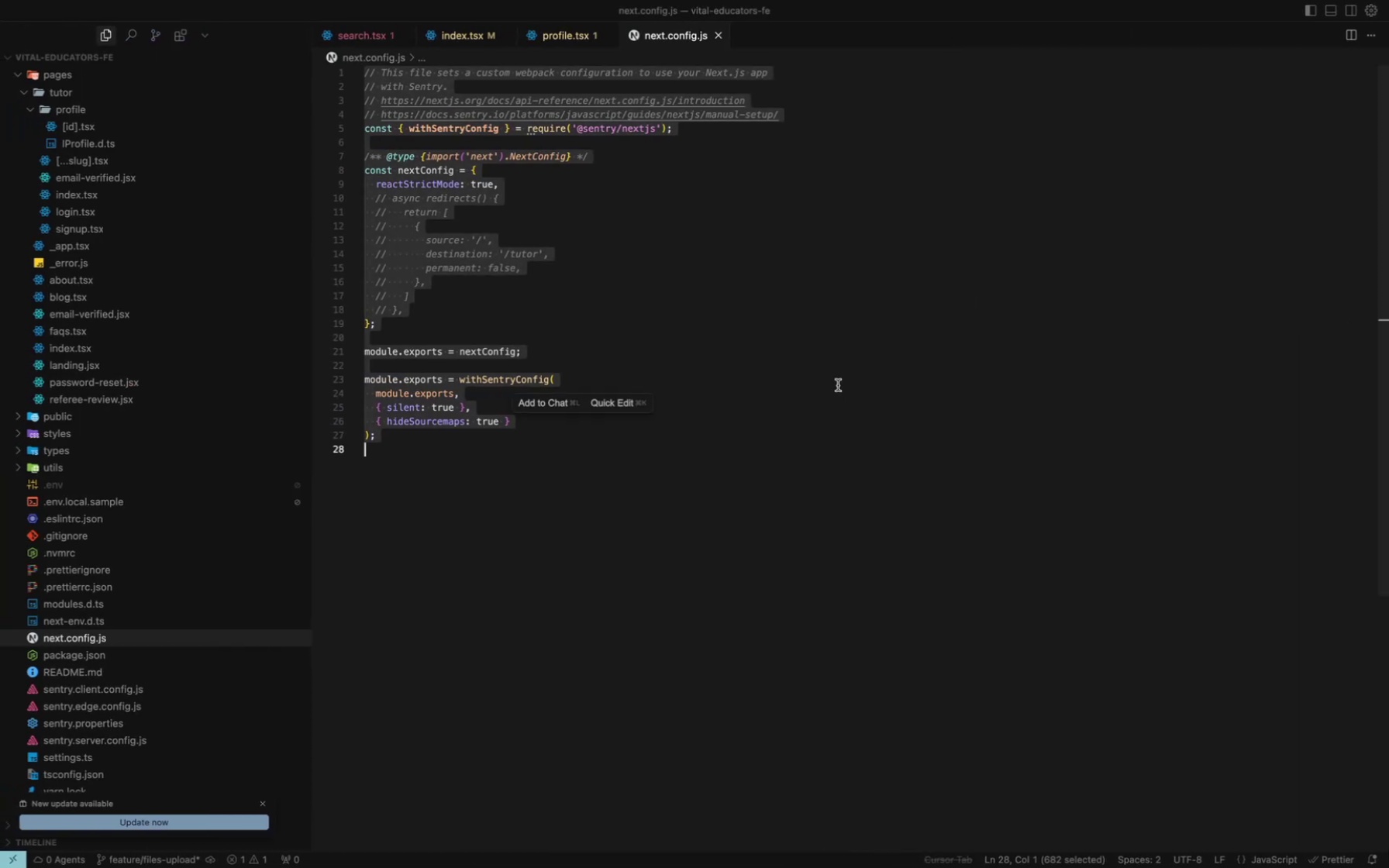 
key(Meta+A)
 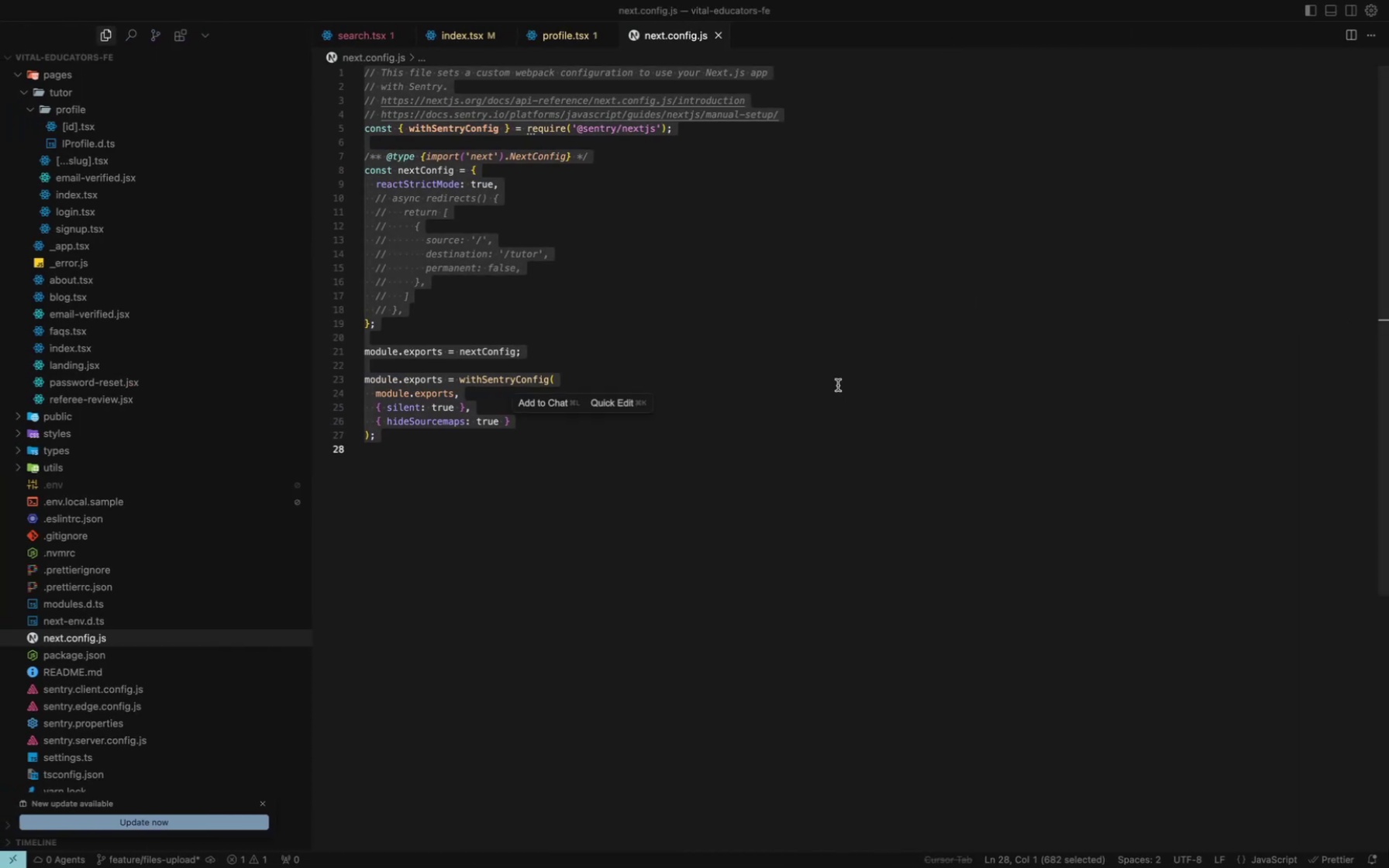 
key(Meta+V)
 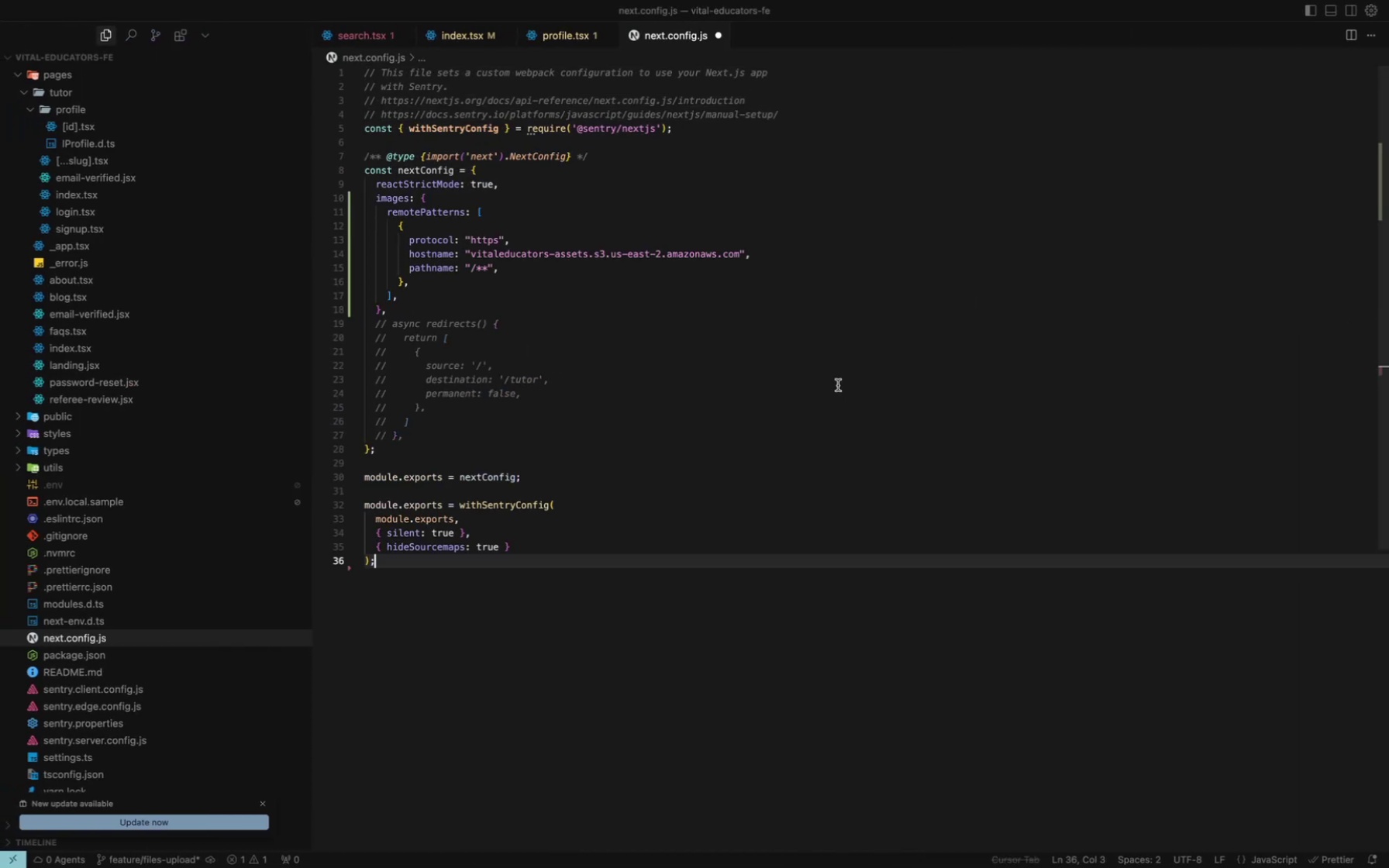 
key(Meta+S)
 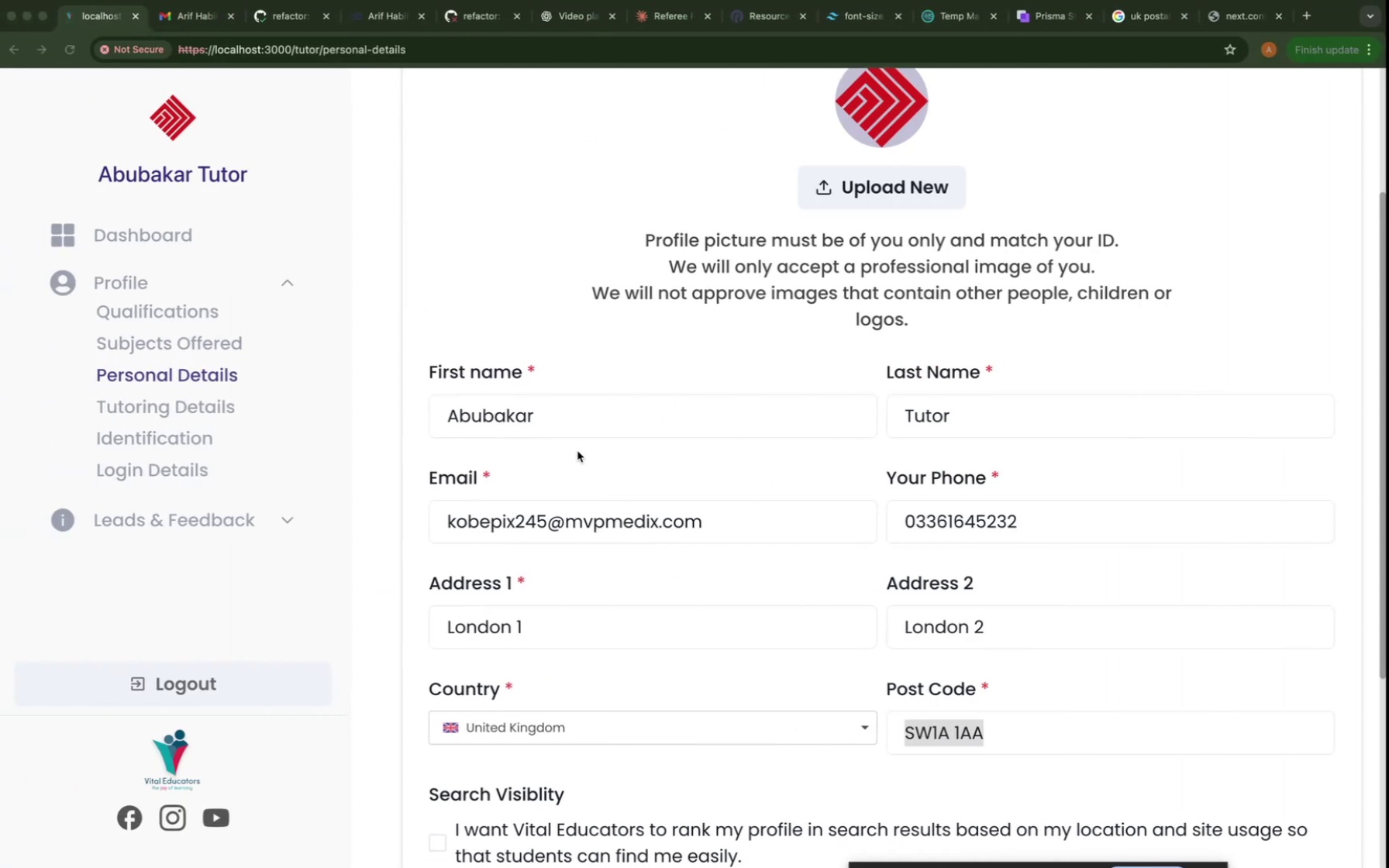 
wait(111.12)
 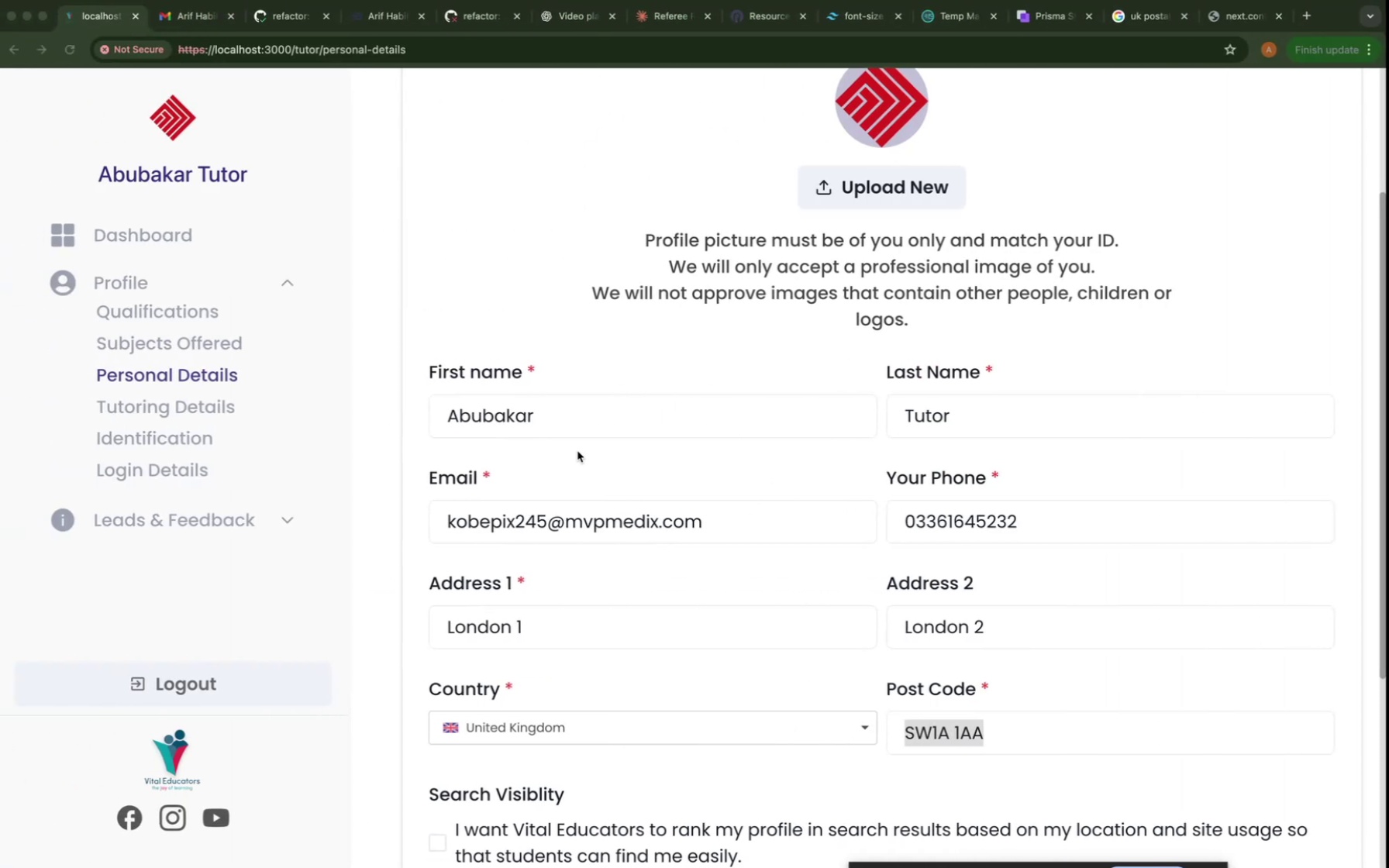 
left_click([1005, 62])
 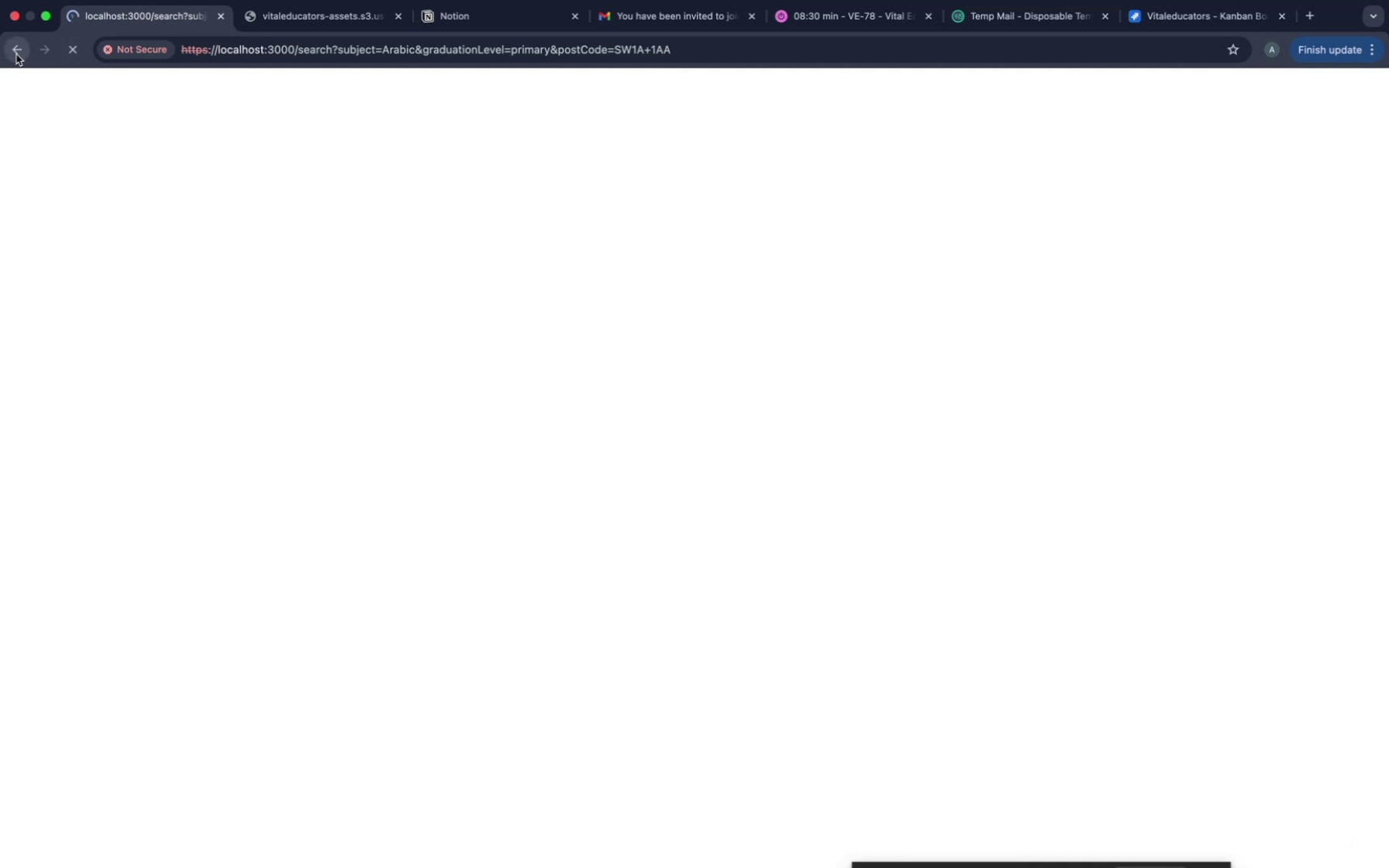 
left_click([78, 53])
 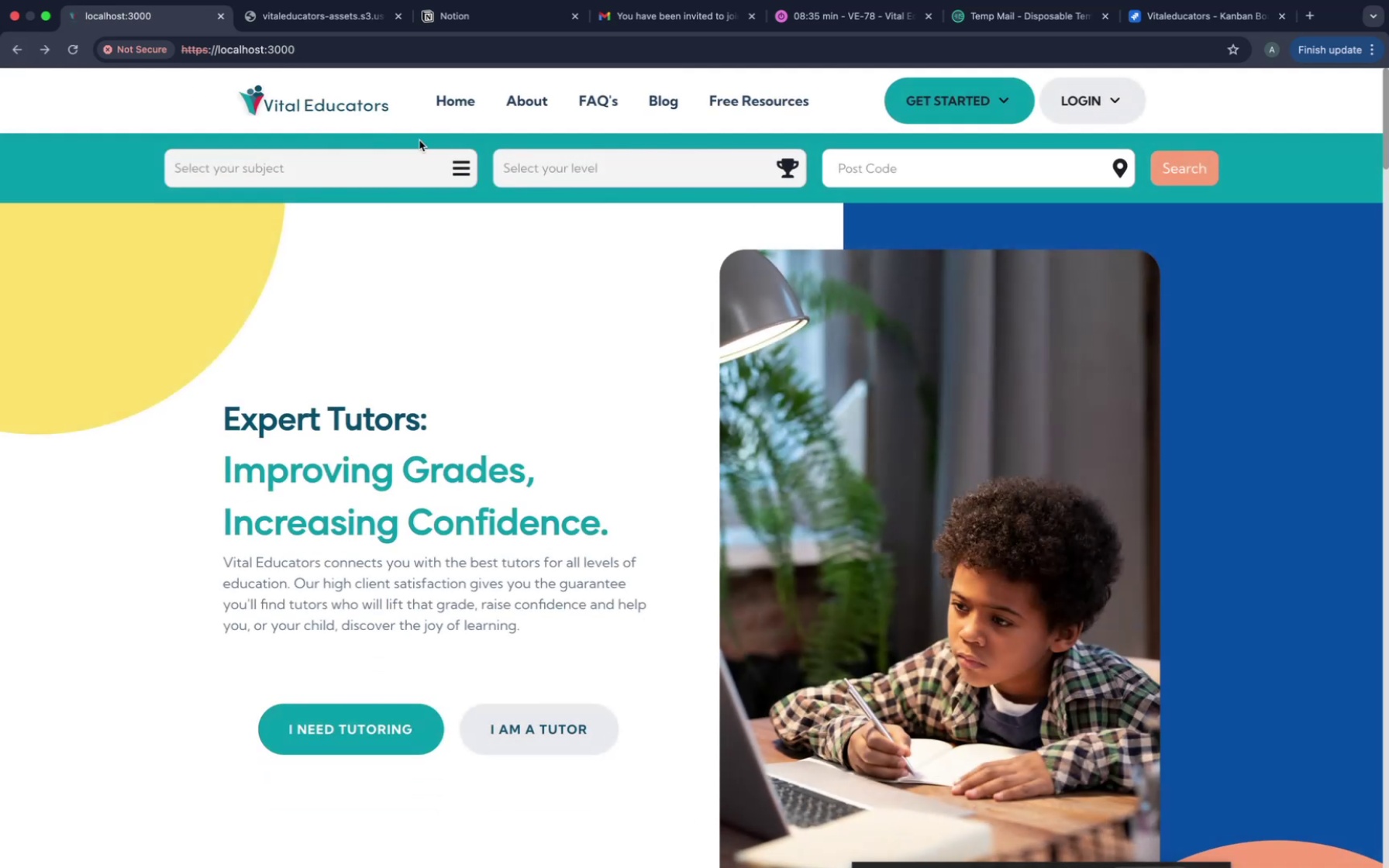 
wait(9.01)
 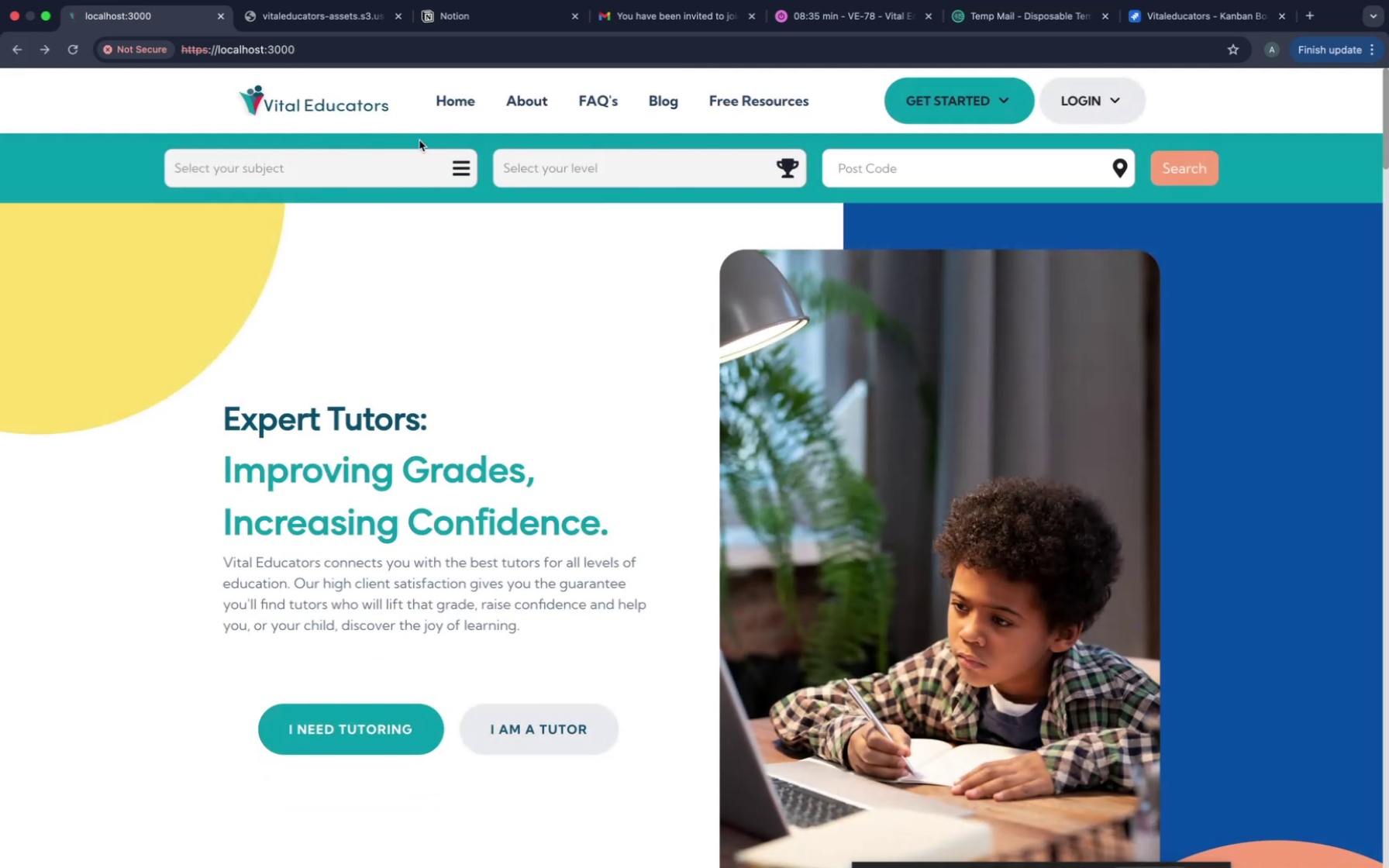 
left_click([560, 192])
 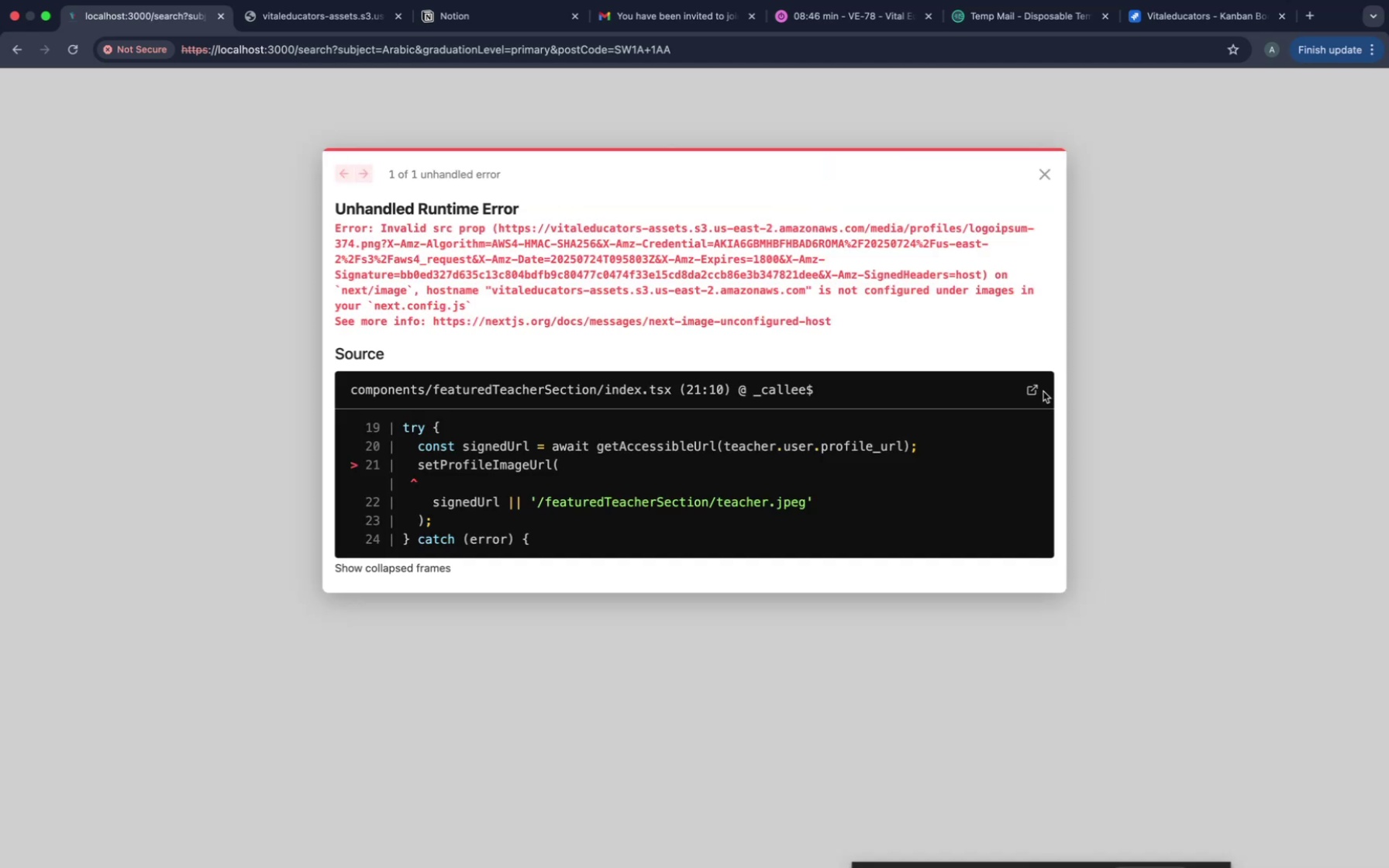 
wait(7.28)
 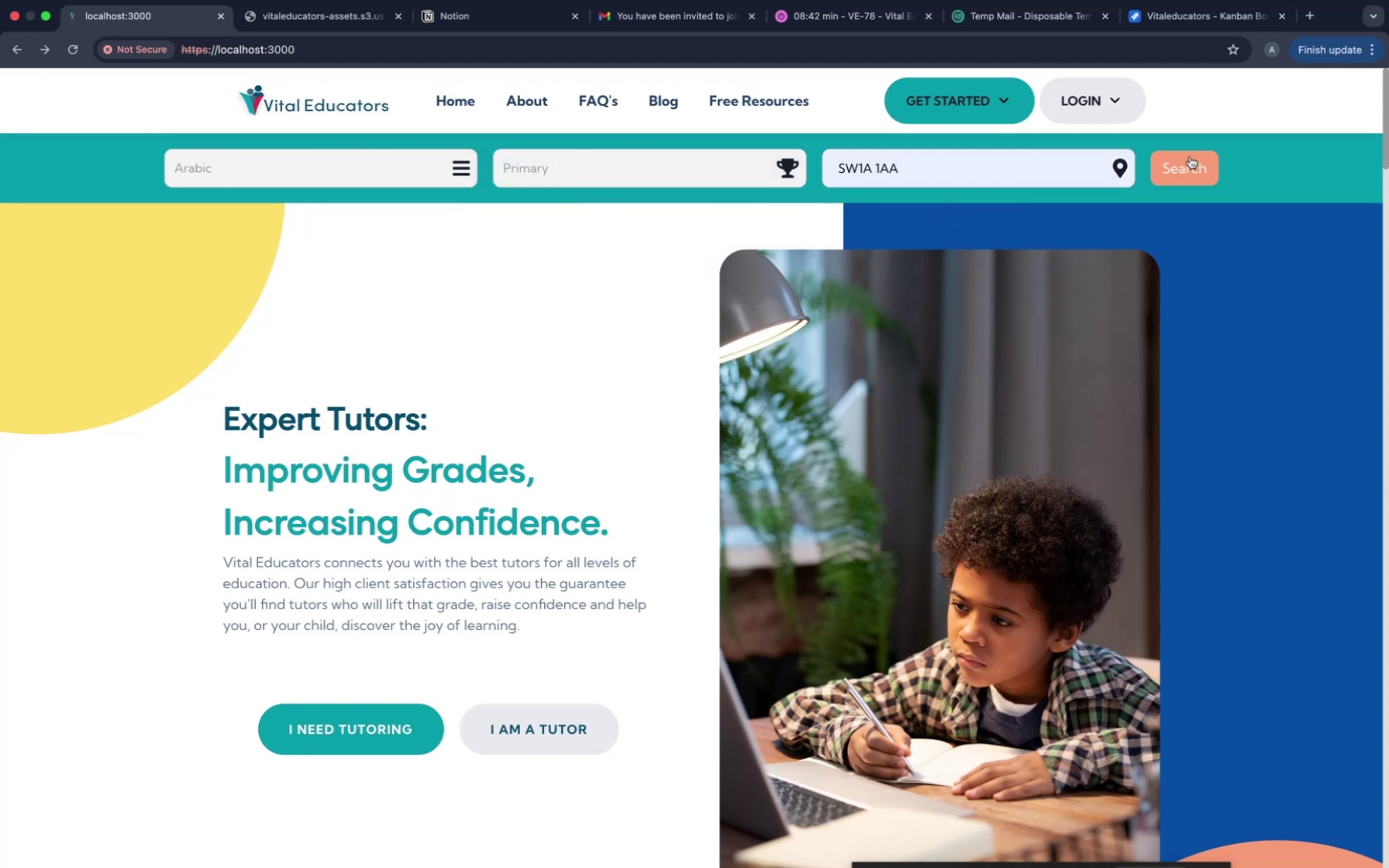 
left_click([664, 416])
 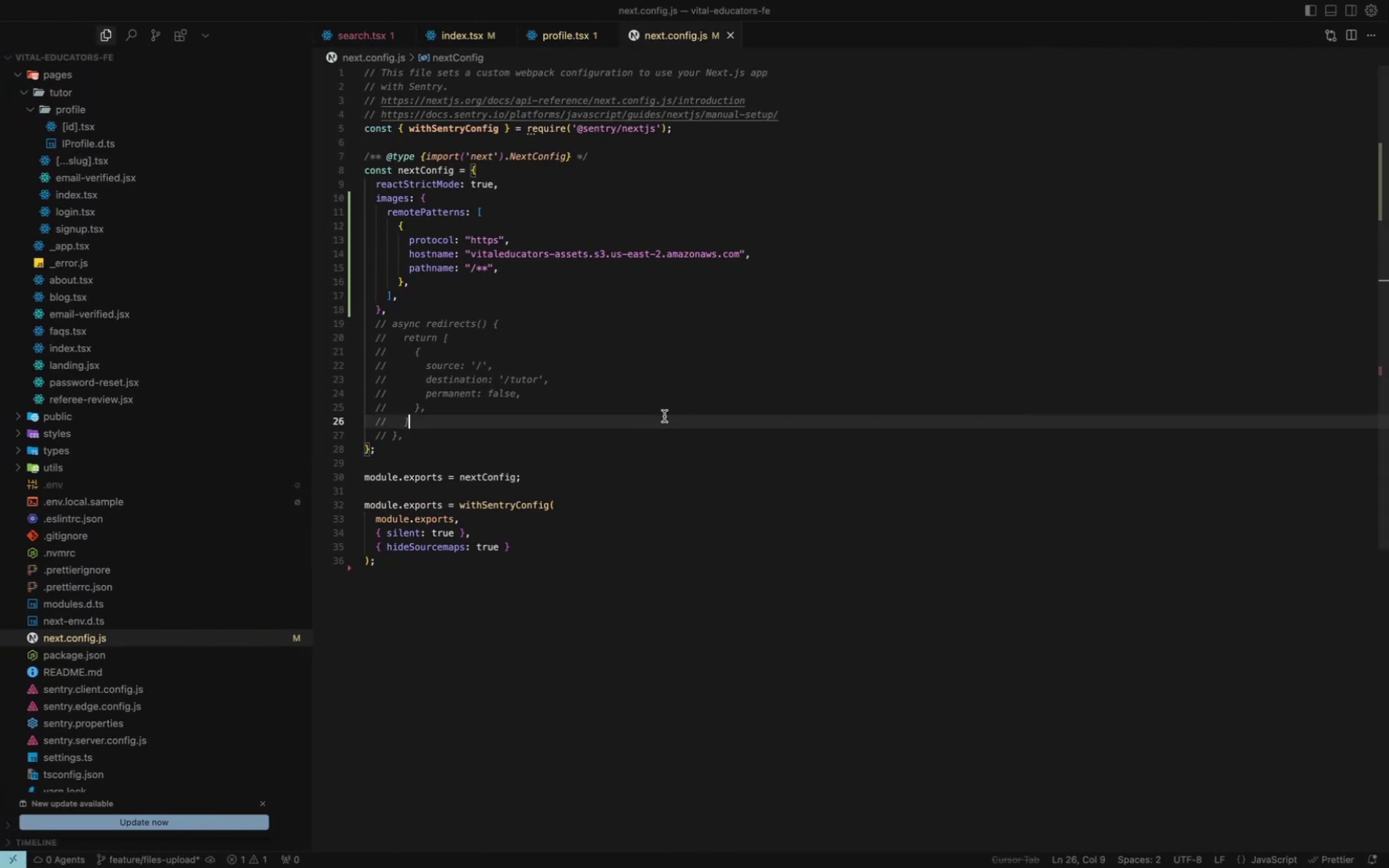 
hold_key(key=CommandLeft, duration=0.44)
 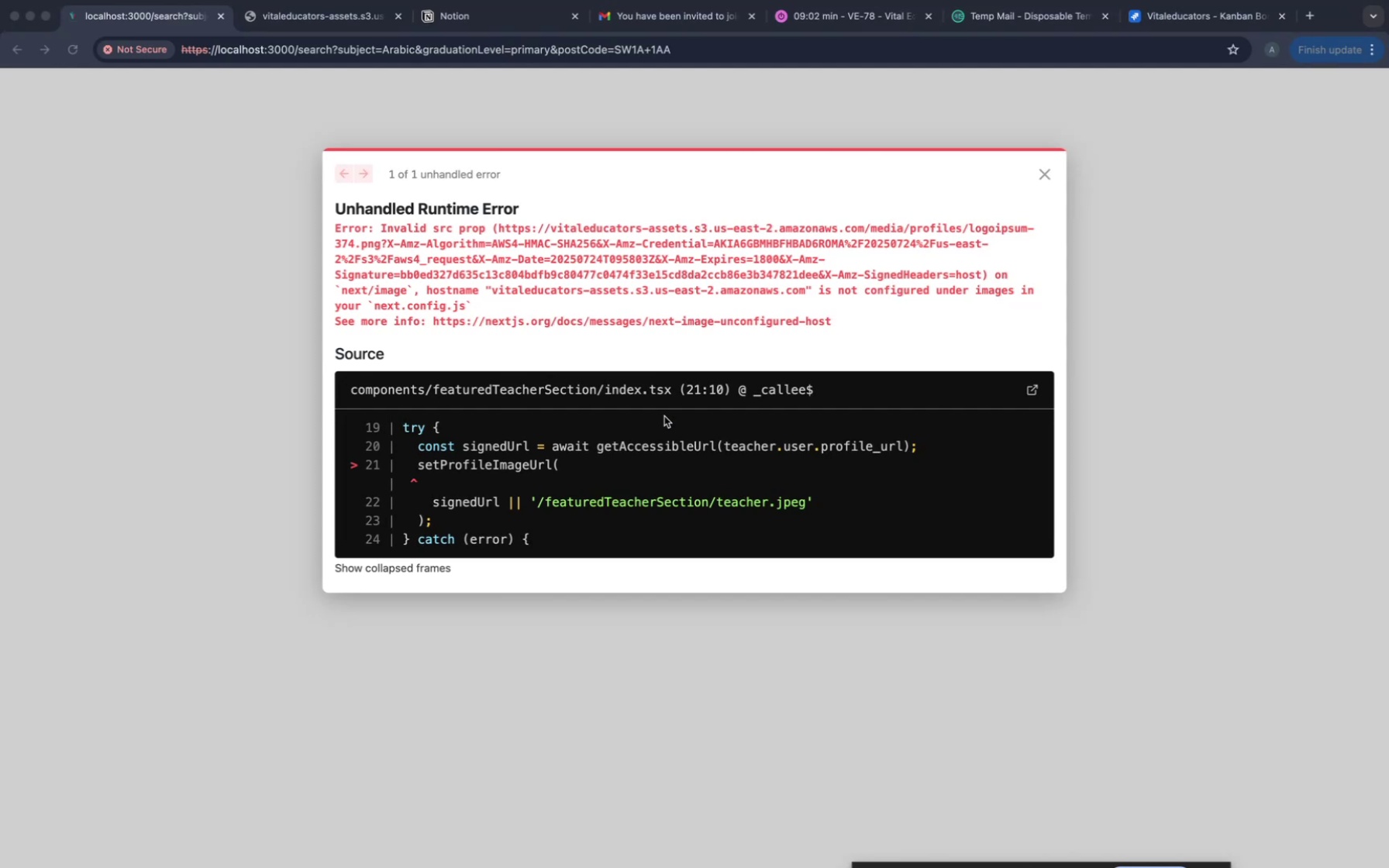 
wait(18.88)
 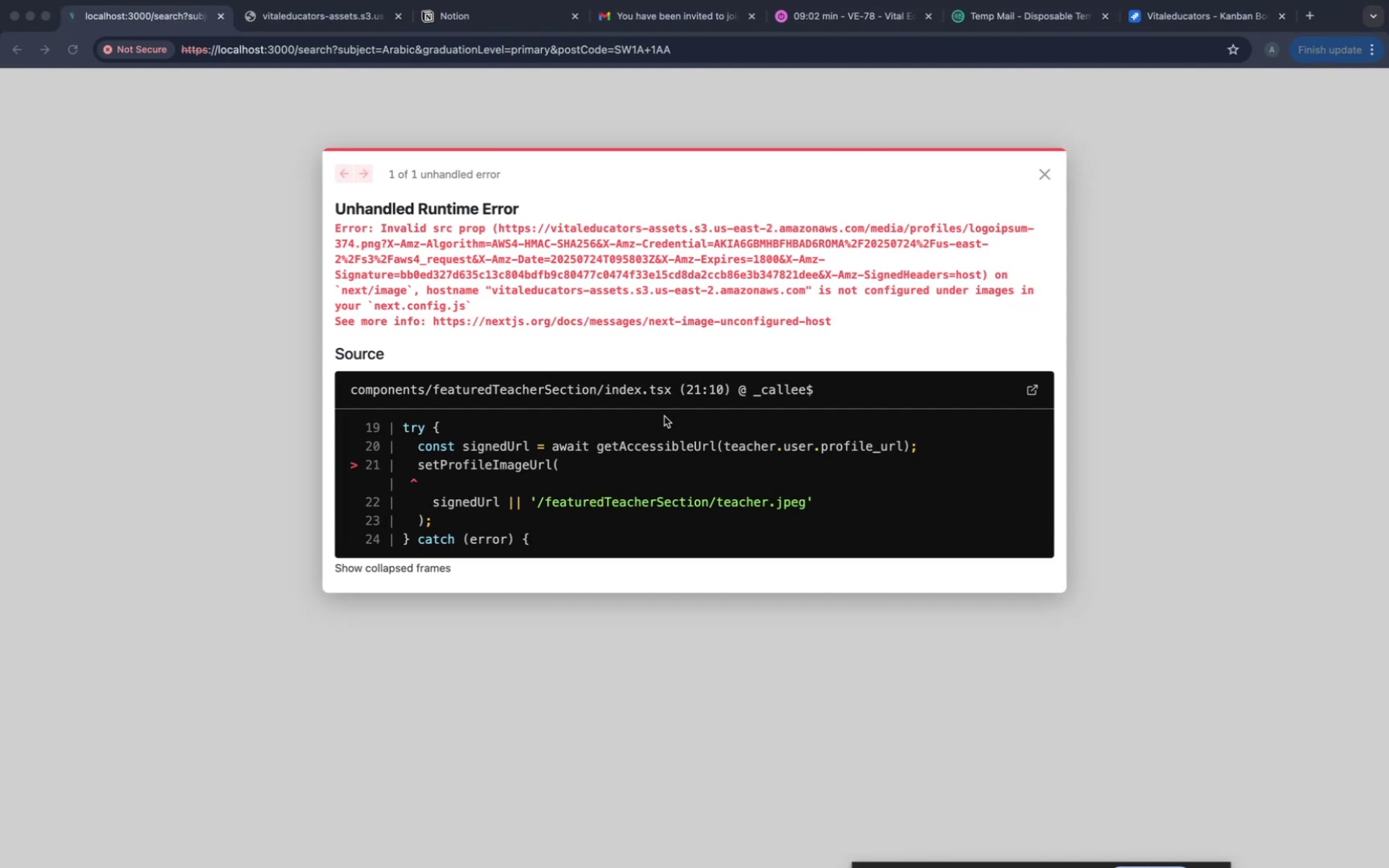 
left_click_drag(start_coordinate=[865, 333], to_coordinate=[391, 242])
 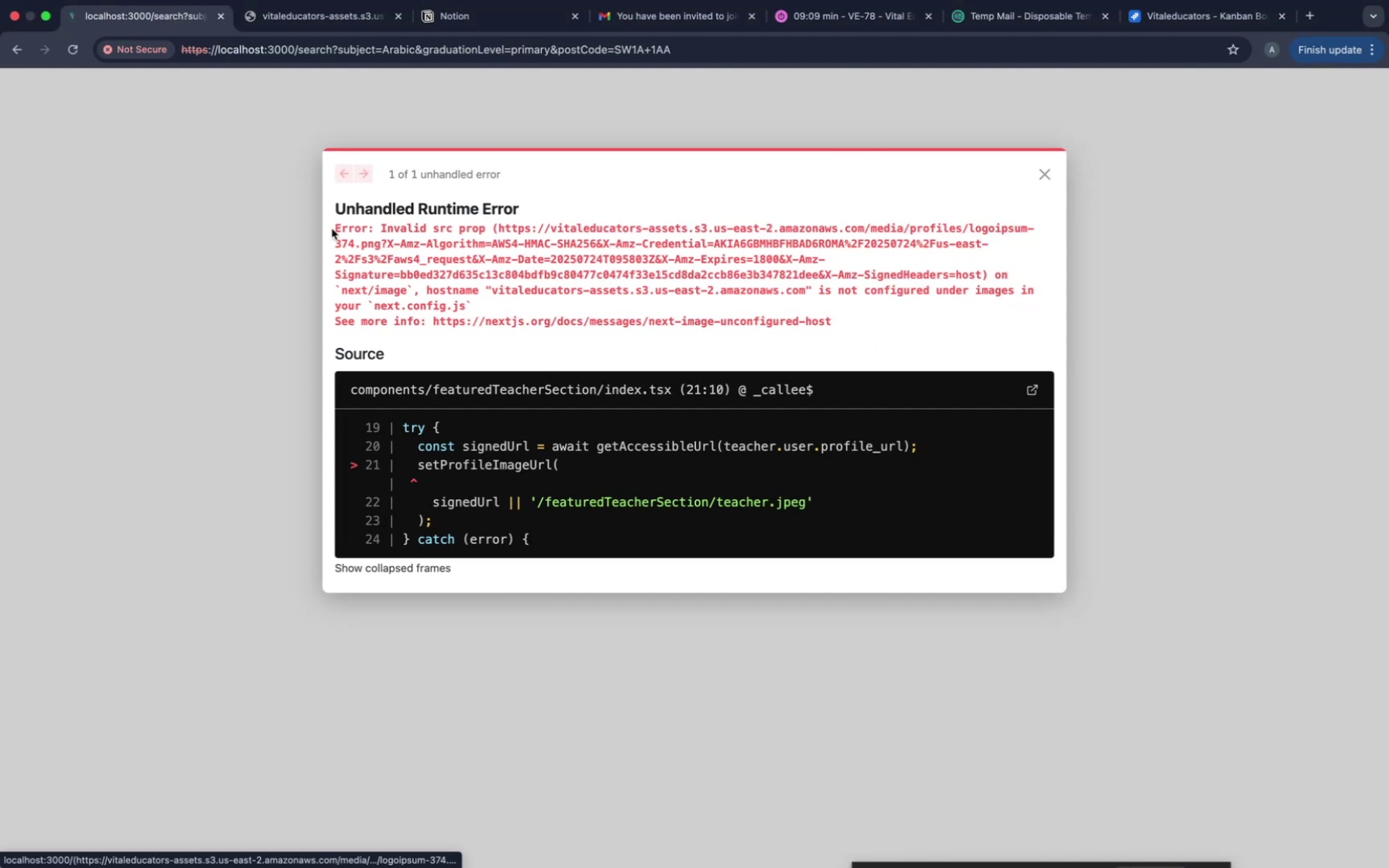 
left_click_drag(start_coordinate=[332, 229], to_coordinate=[873, 342])
 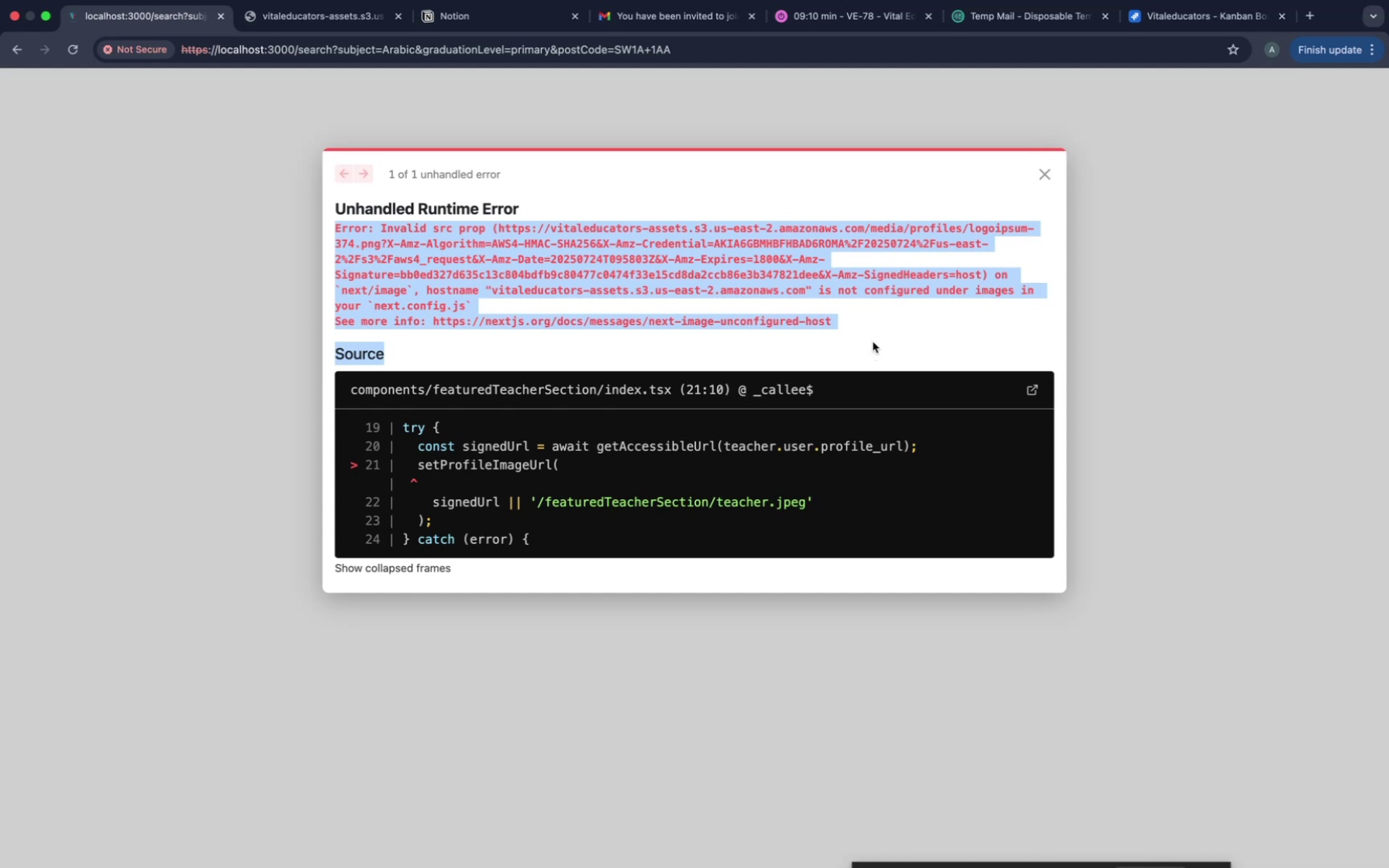 
key(Meta+C)
 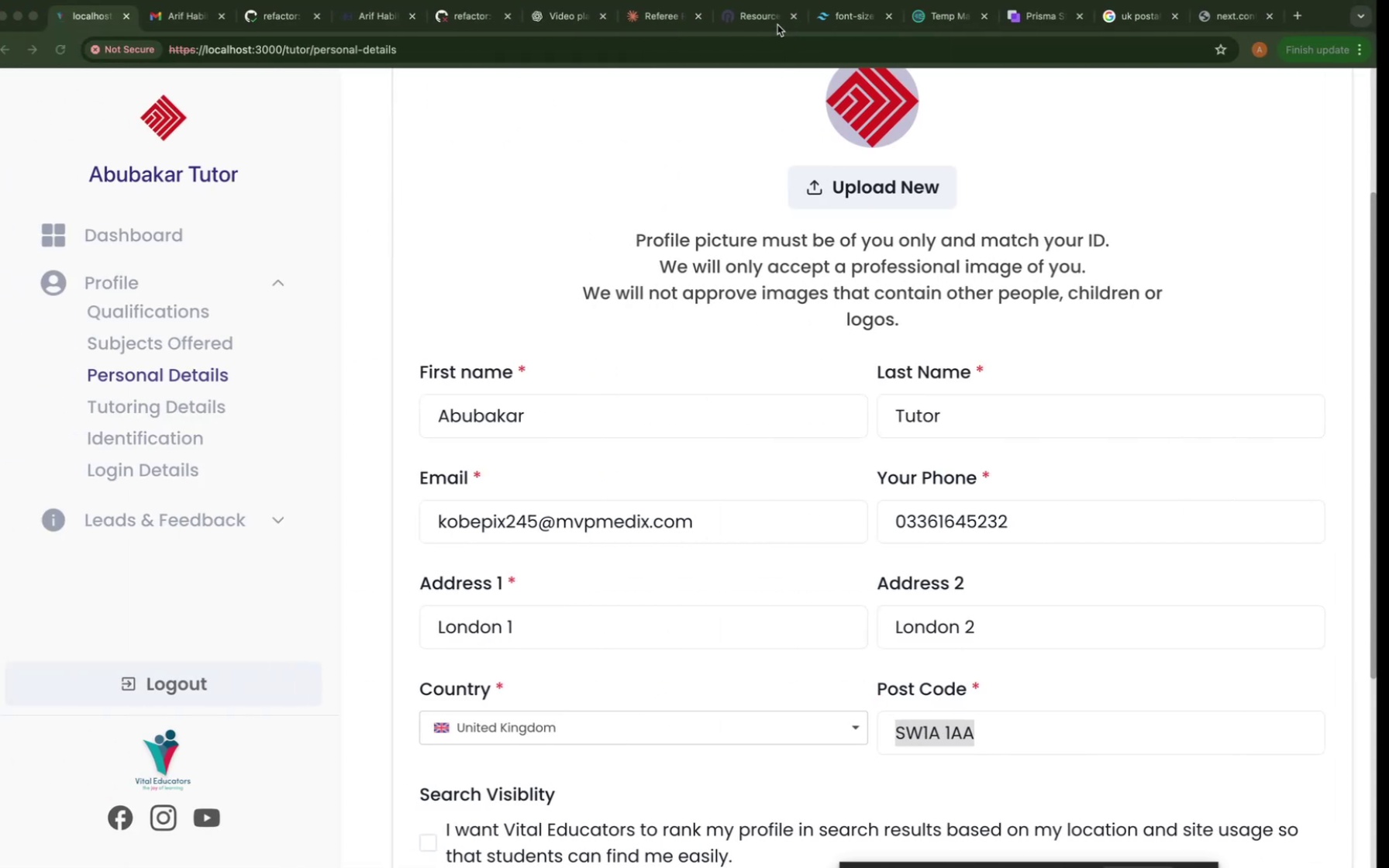 
left_click([645, 12])
 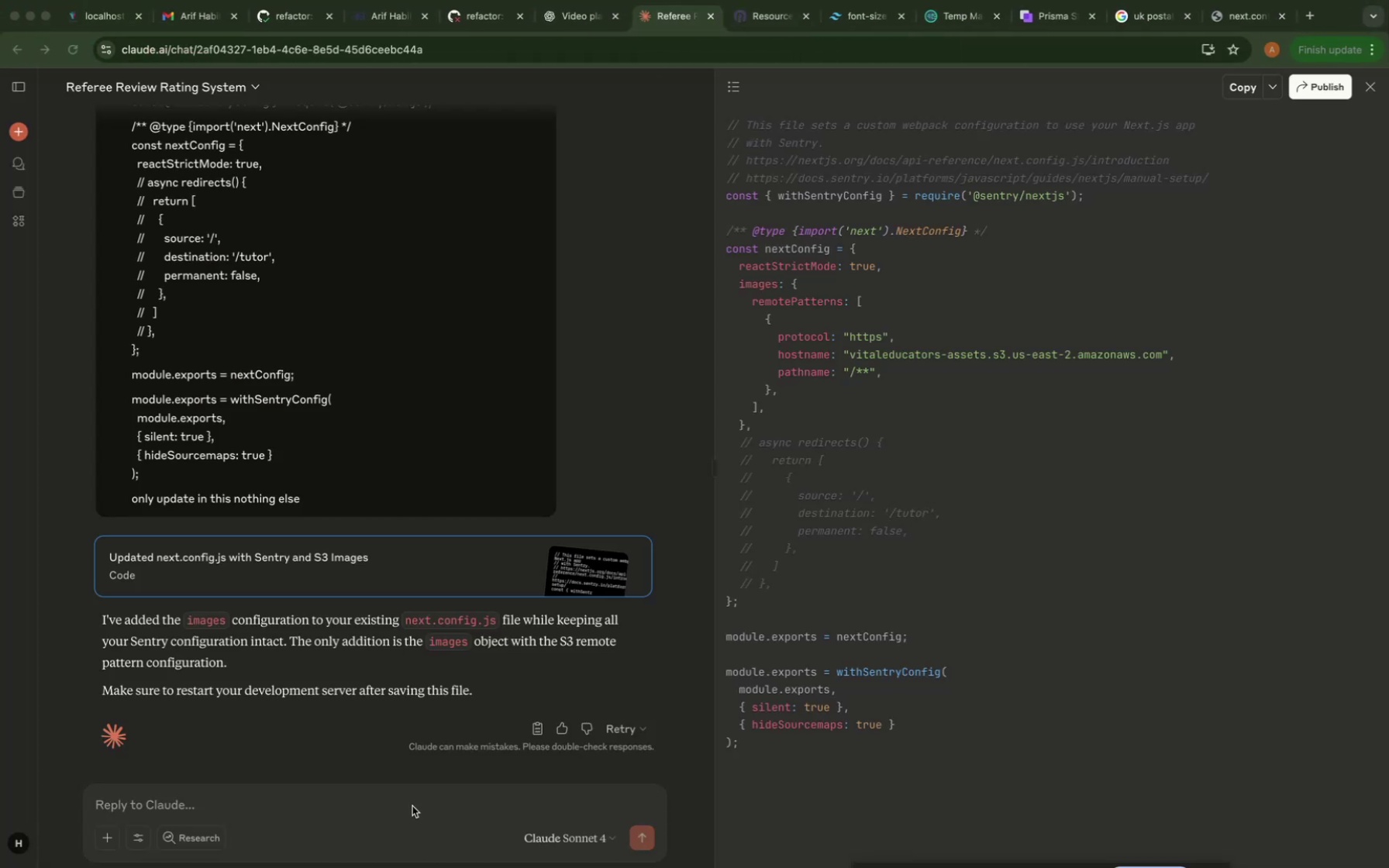 
left_click([409, 809])
 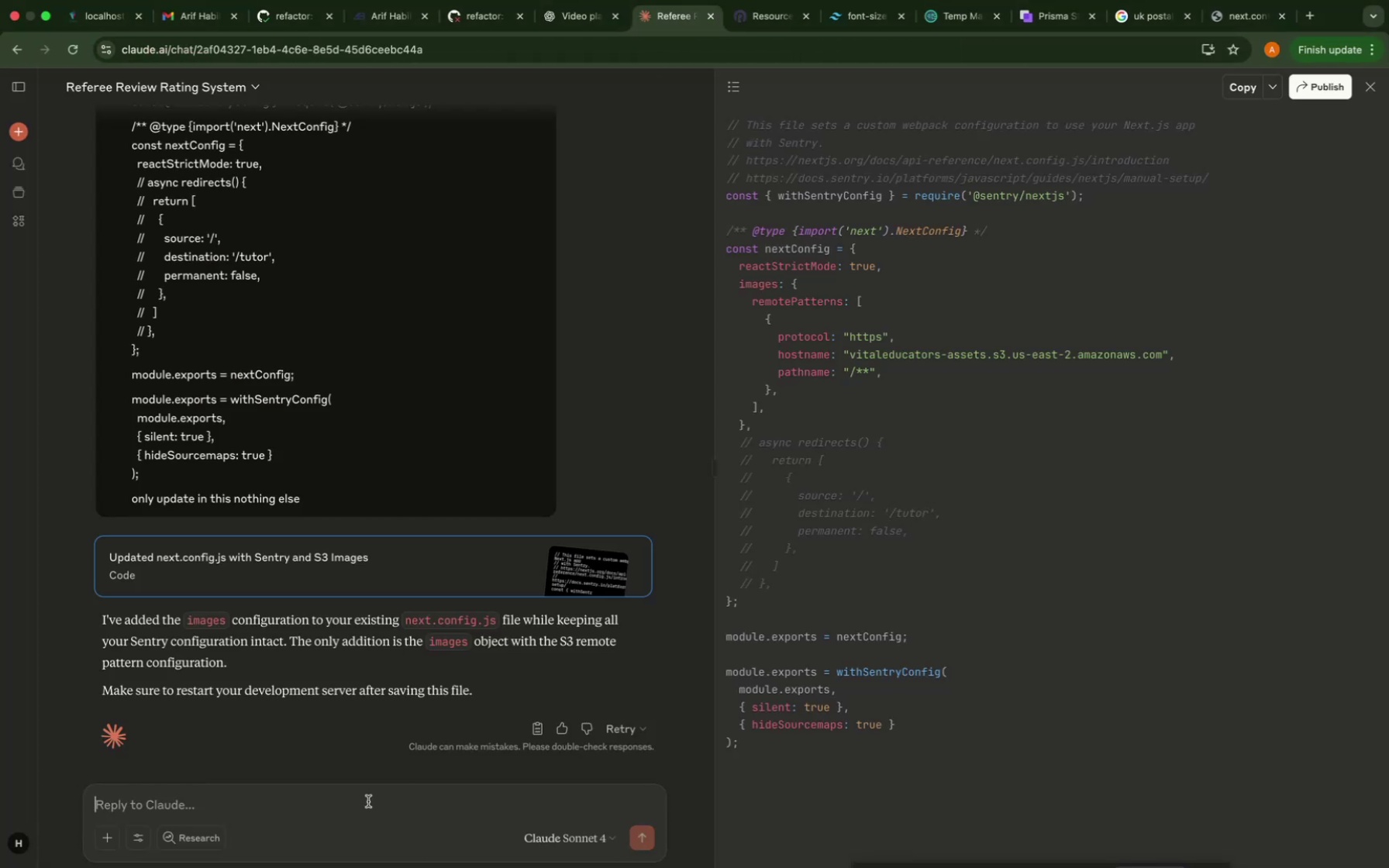 
key(Meta+CommandLeft)
 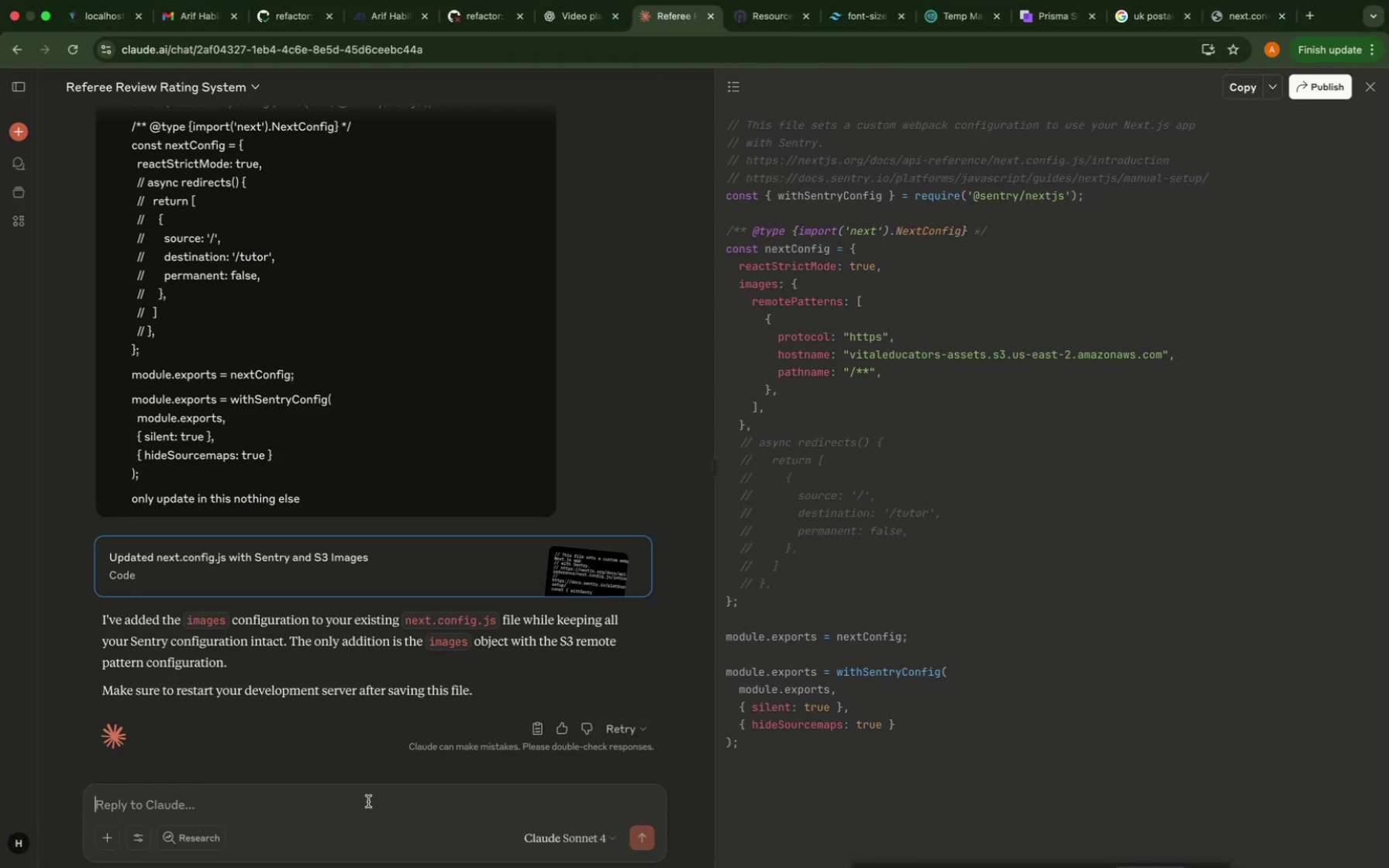 
key(Meta+V)
 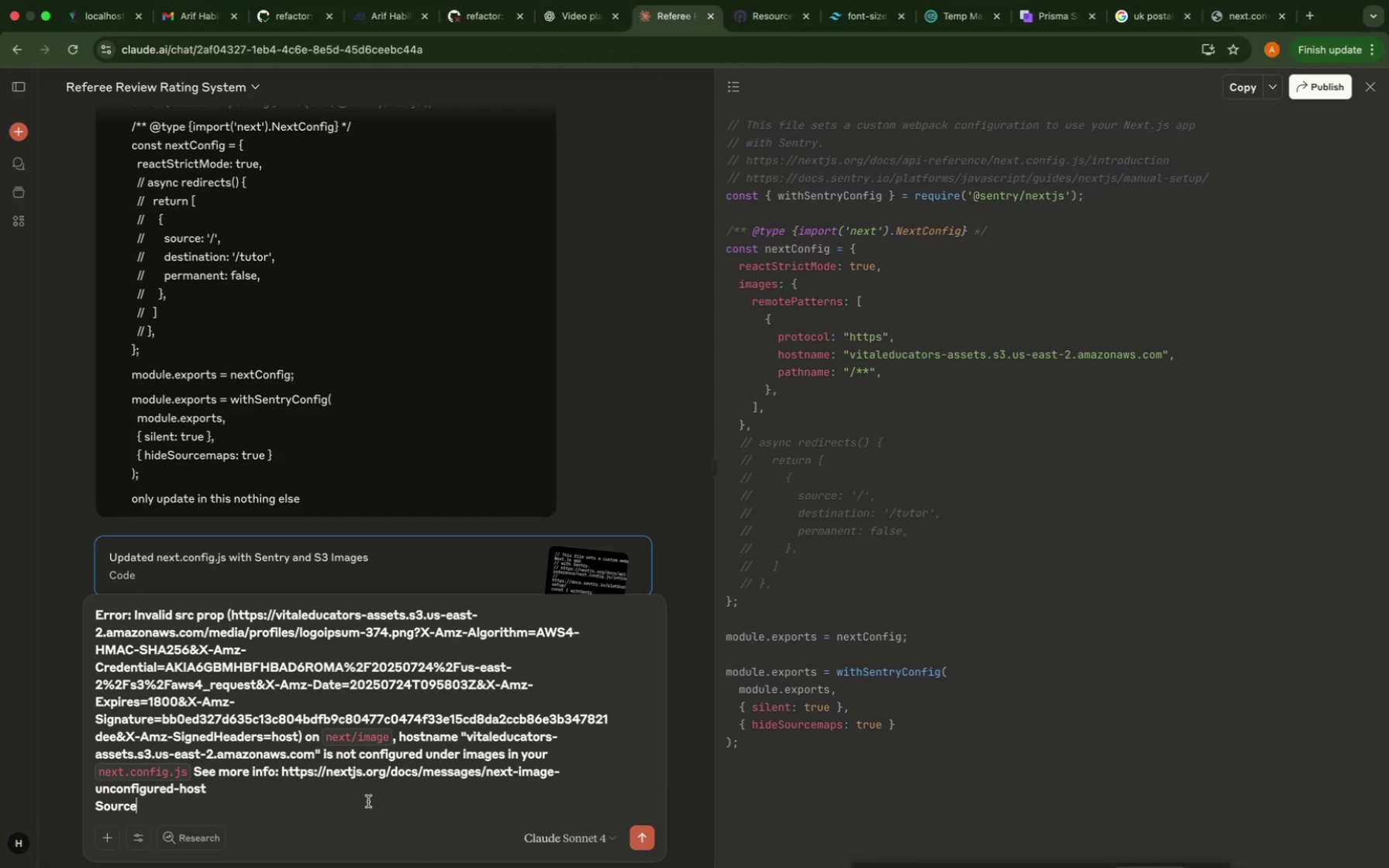 
key(Shift+Enter)
 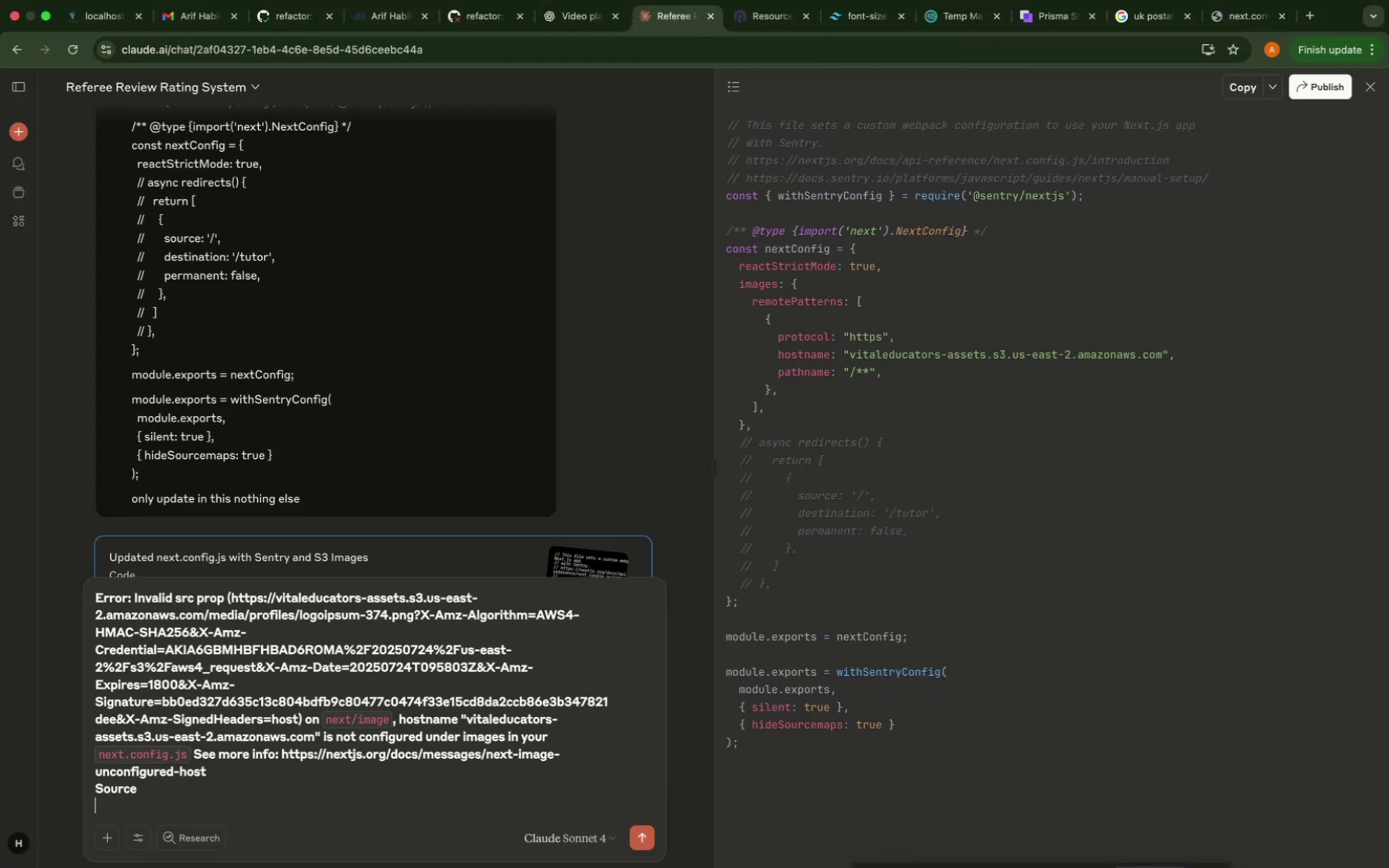 
key(Shift+Enter)
 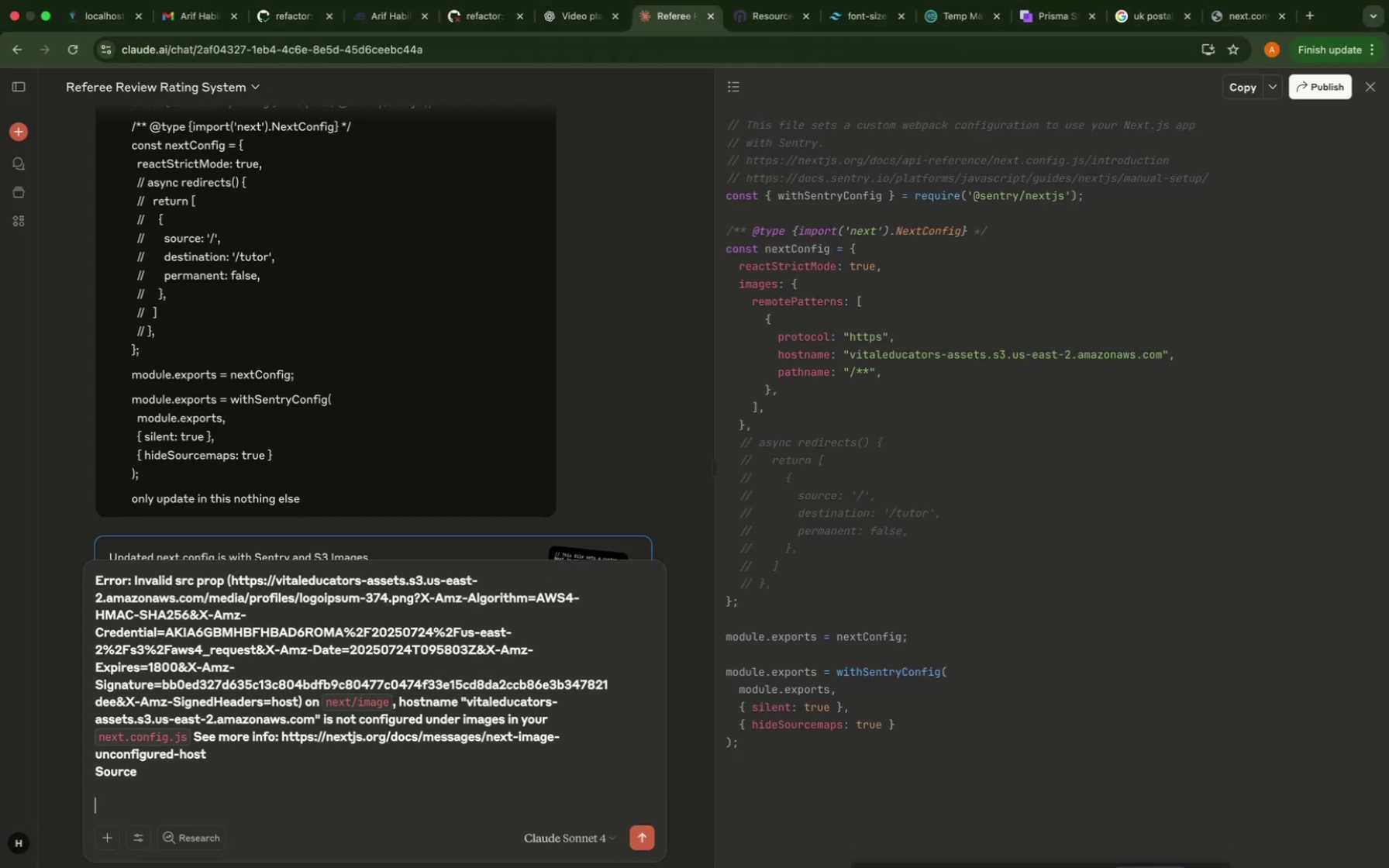 
type(i have addedc)
key(Backspace)
type( config as it is but why still i m)
key(Backspace)
type(am getting this error)
 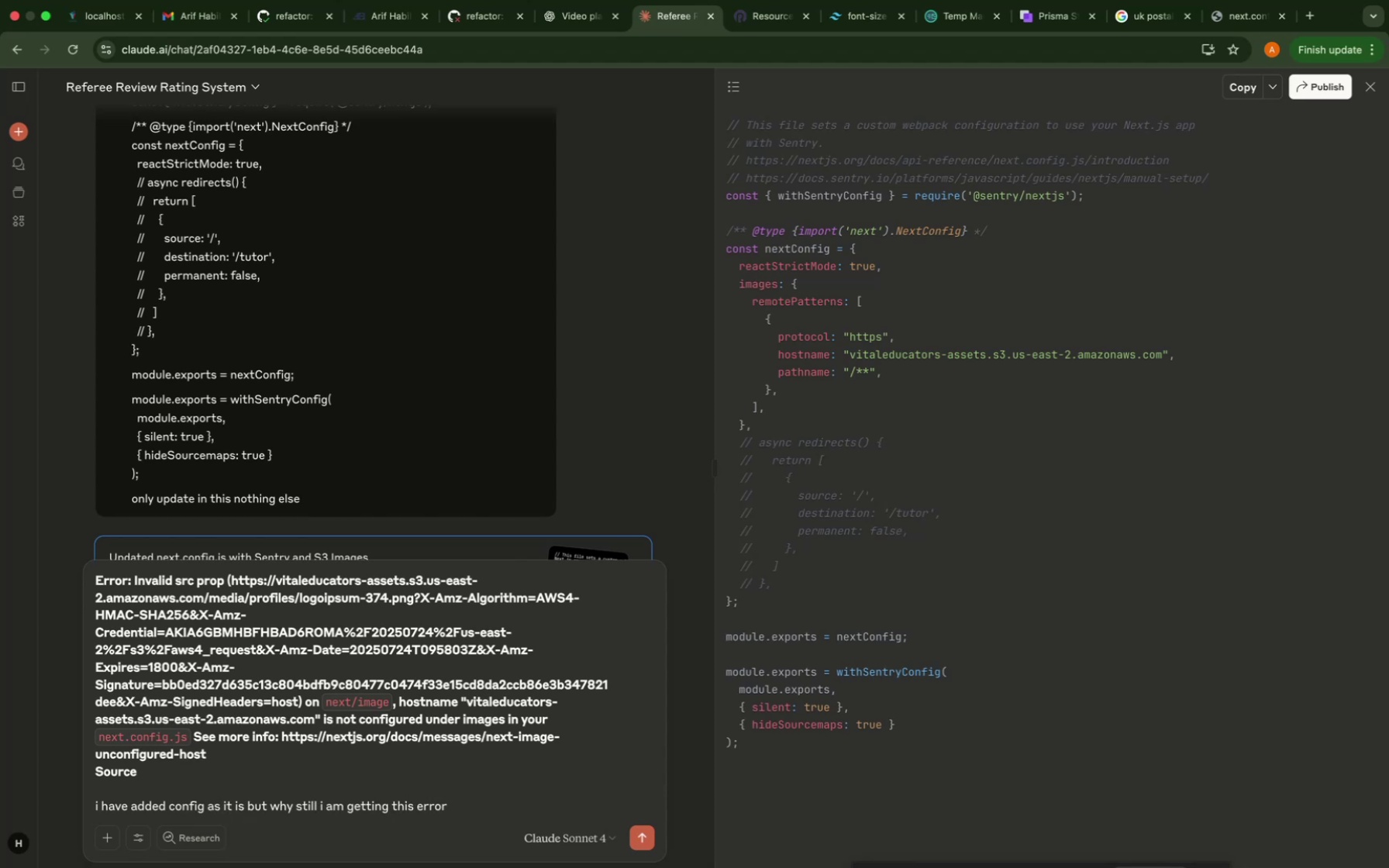 
key(Enter)
 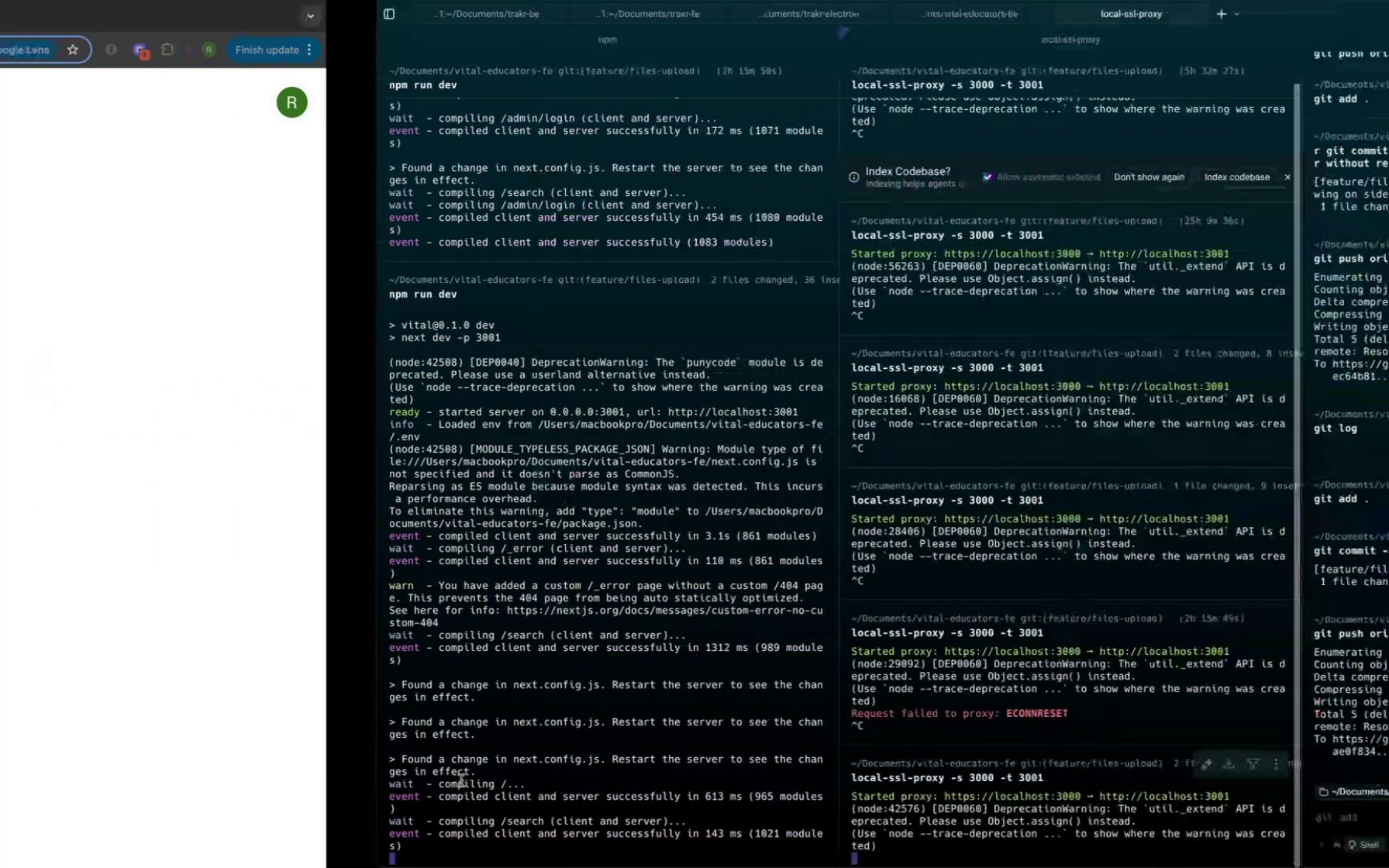 
left_click([301, 847])
 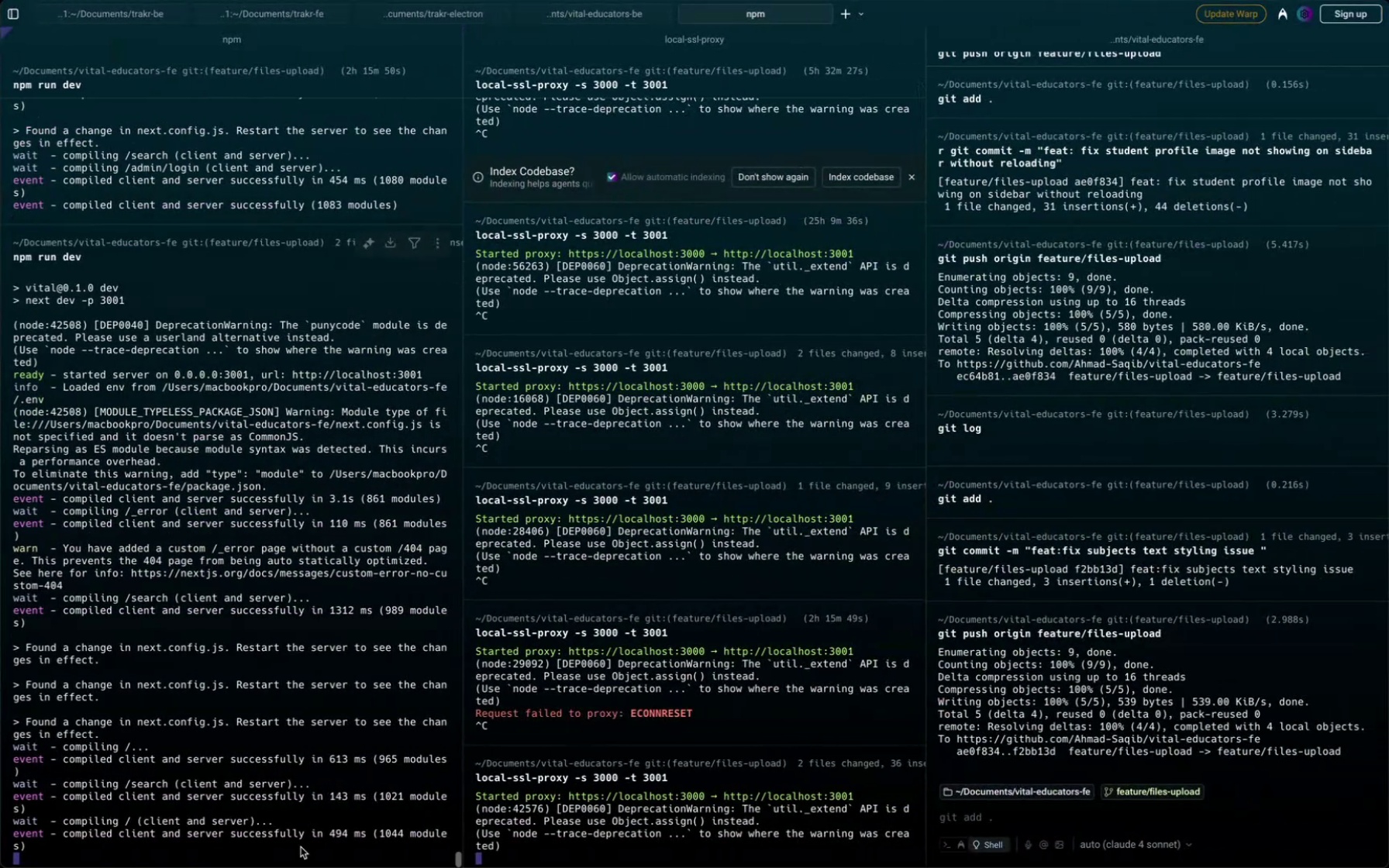 
key(Control+ControlLeft)
 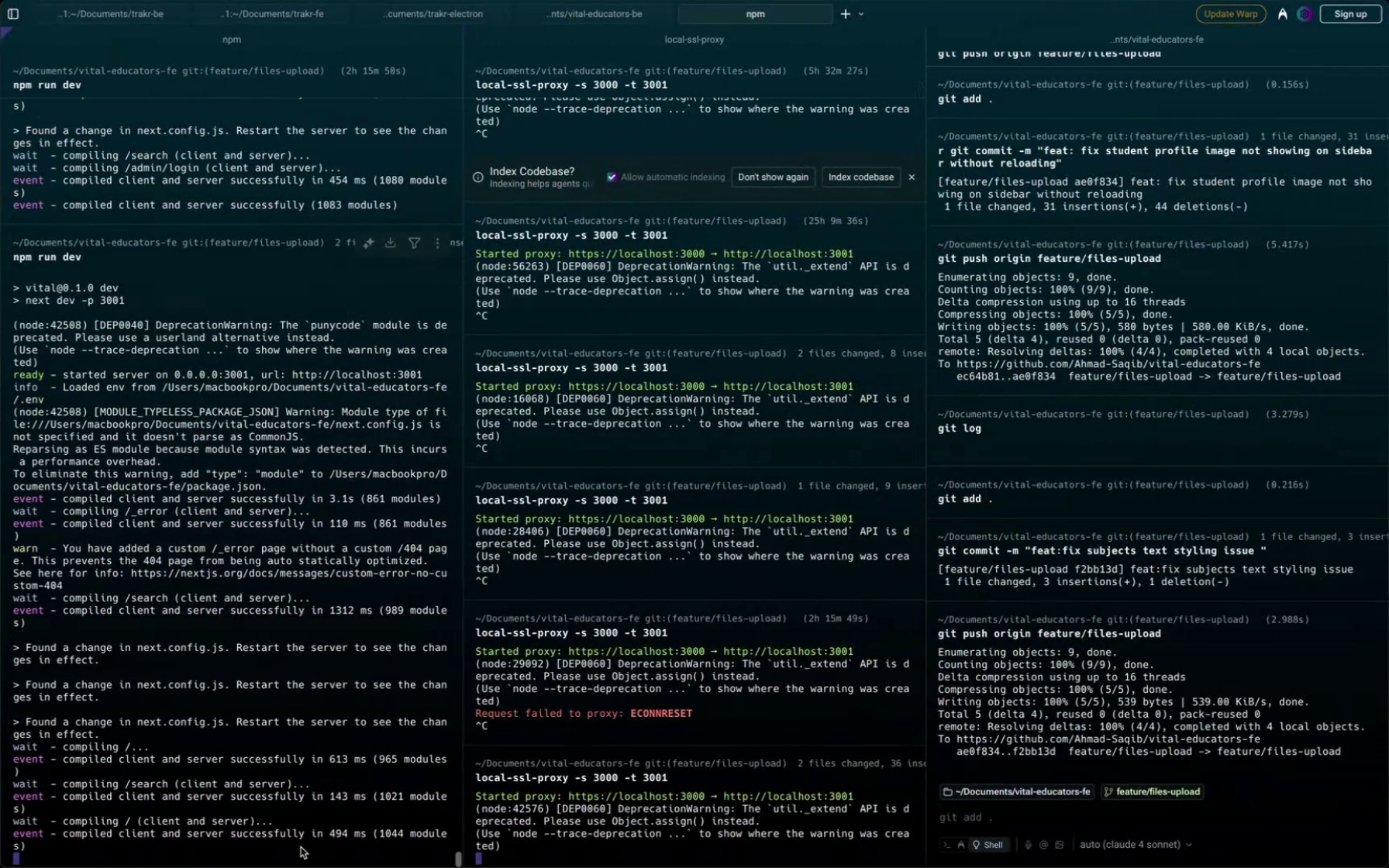 
key(Control+C)
 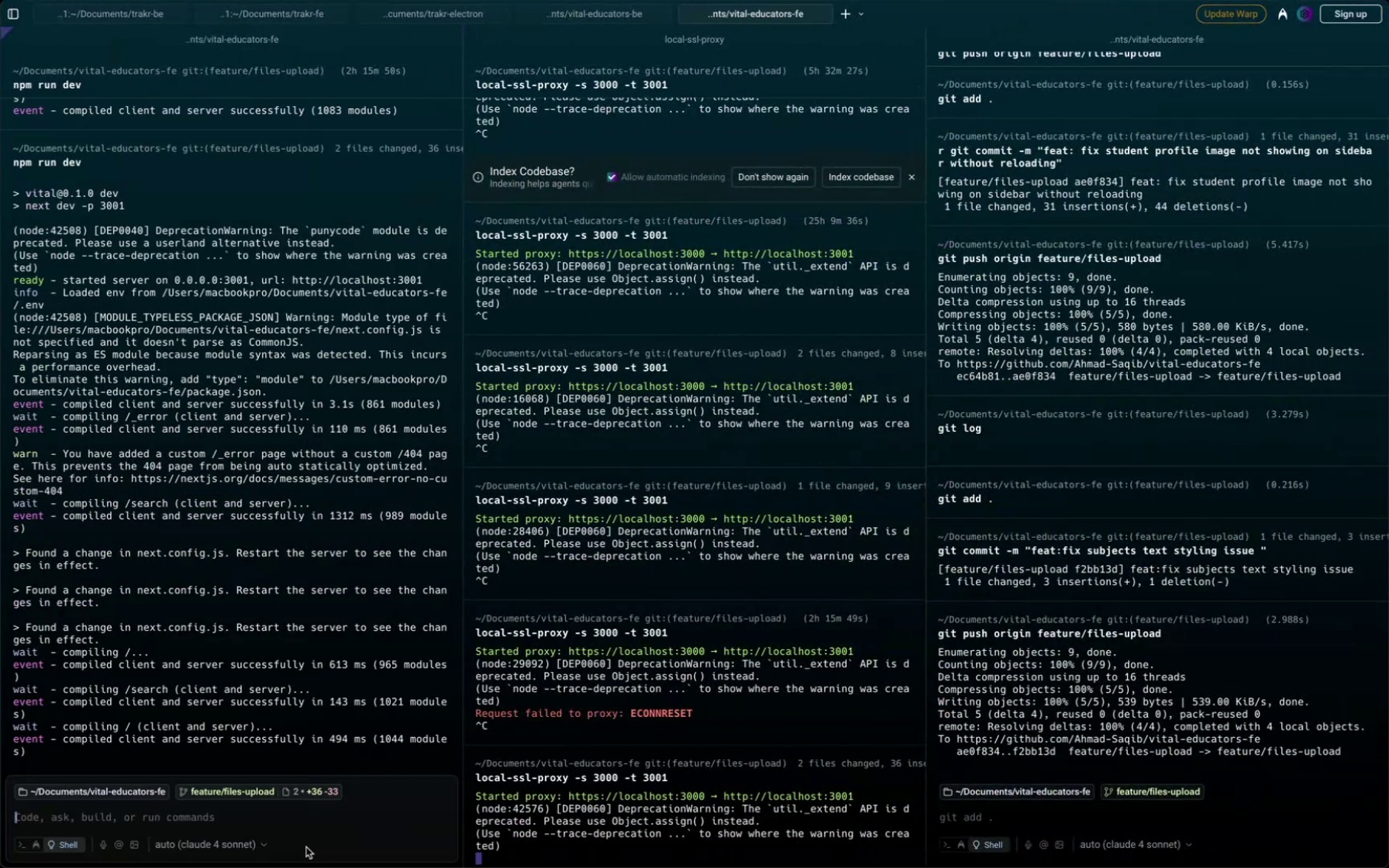 
left_click([644, 867])
 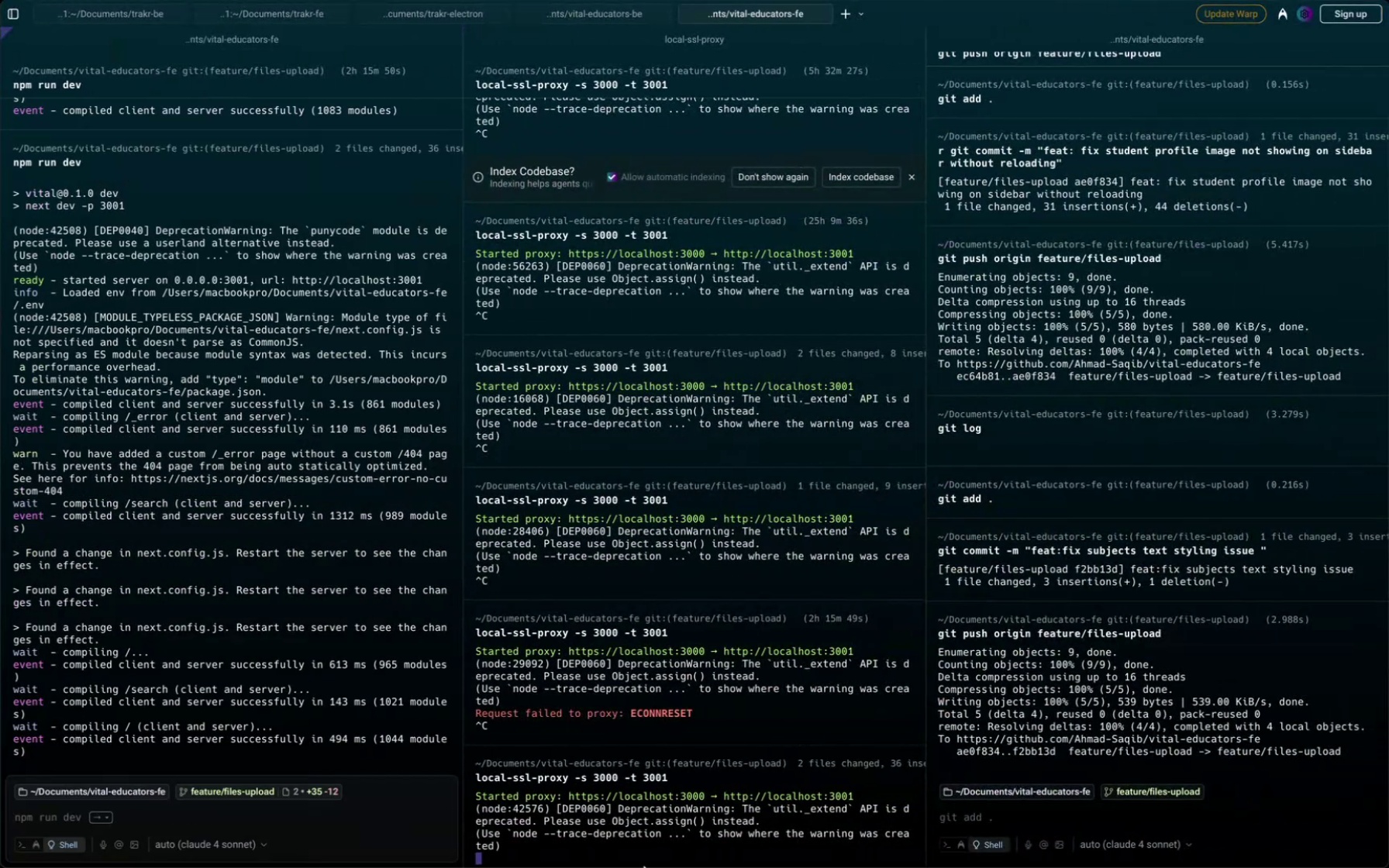 
key(Control+ControlLeft)
 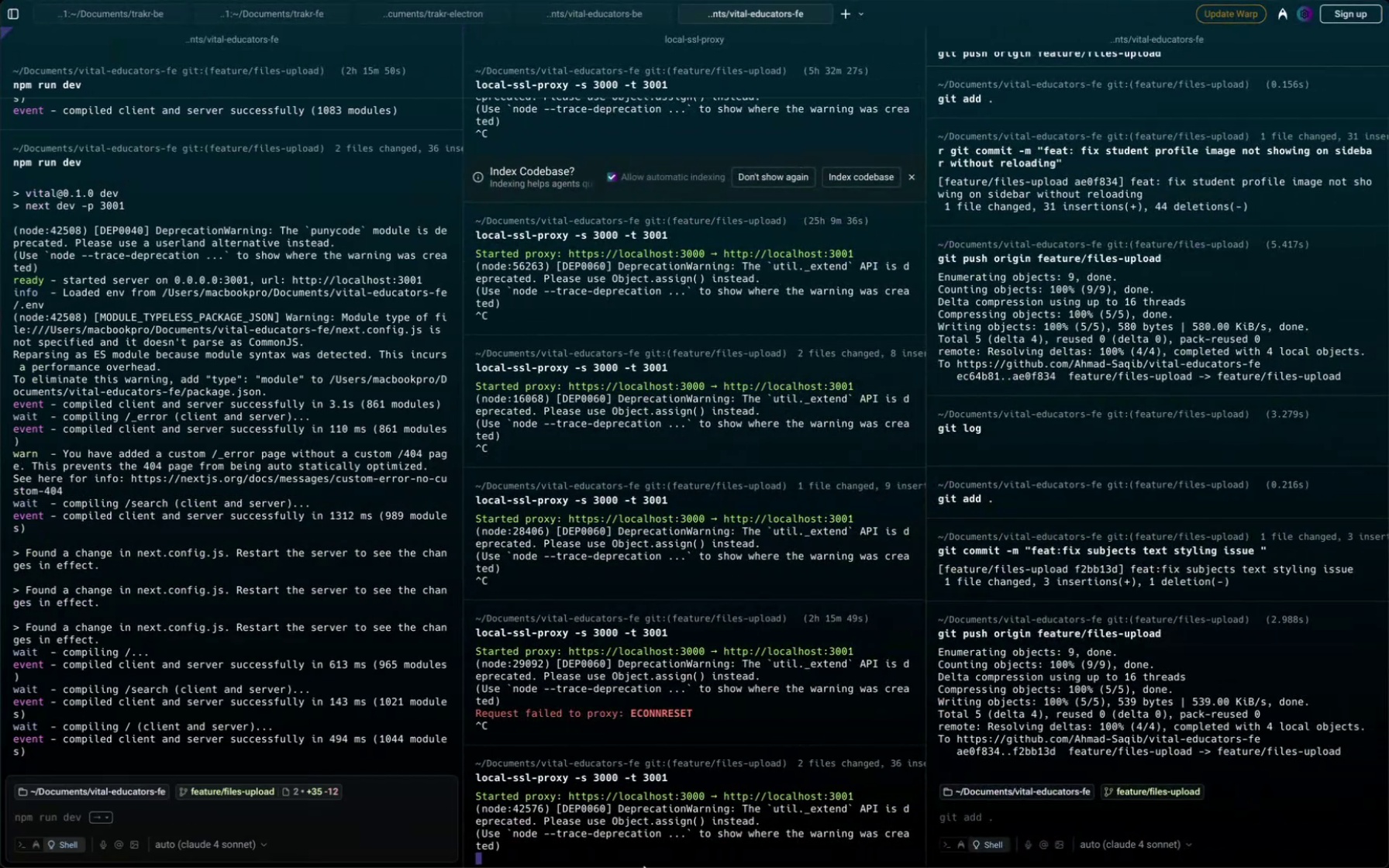 
key(Control+C)
 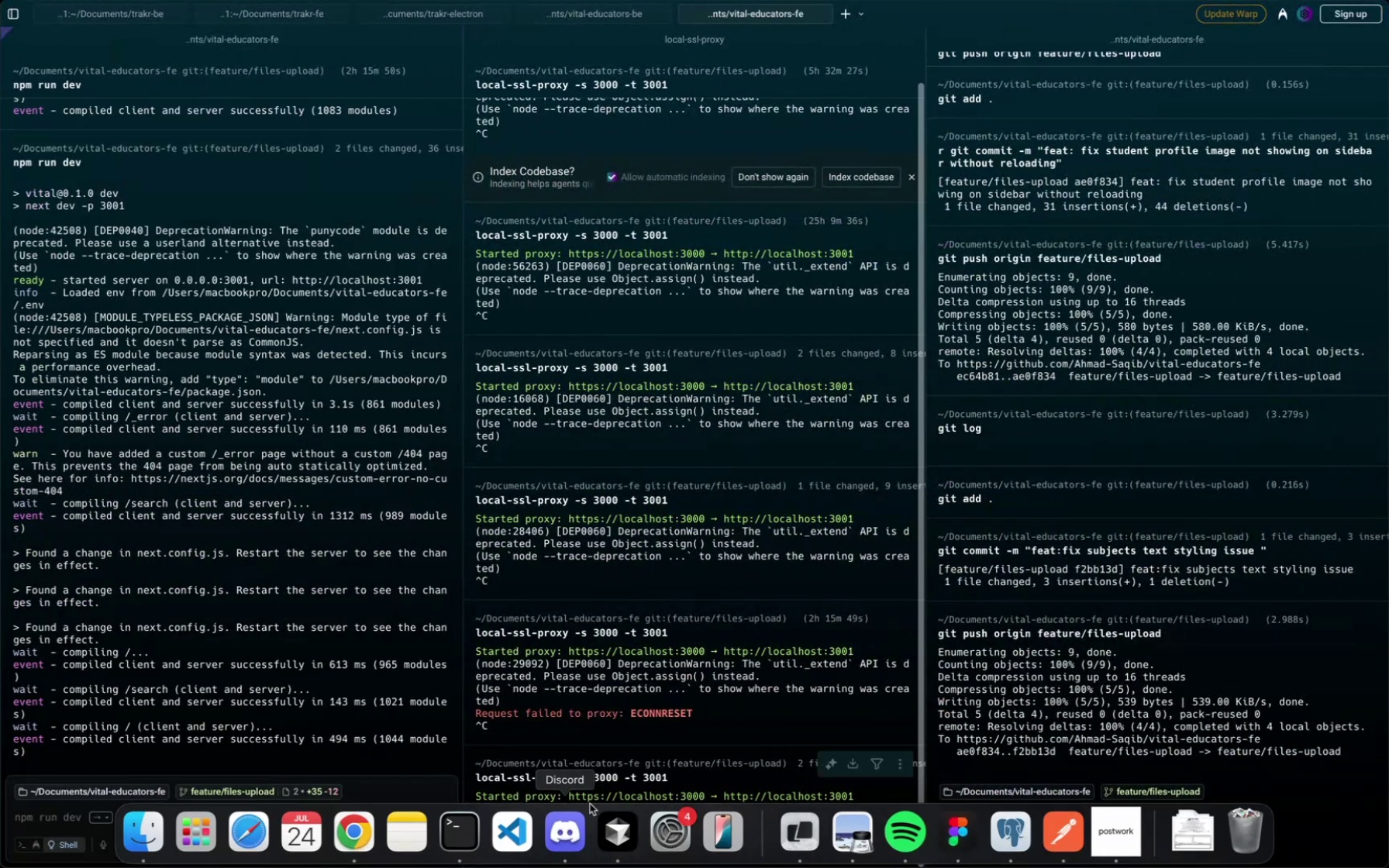 
left_click([596, 757])
 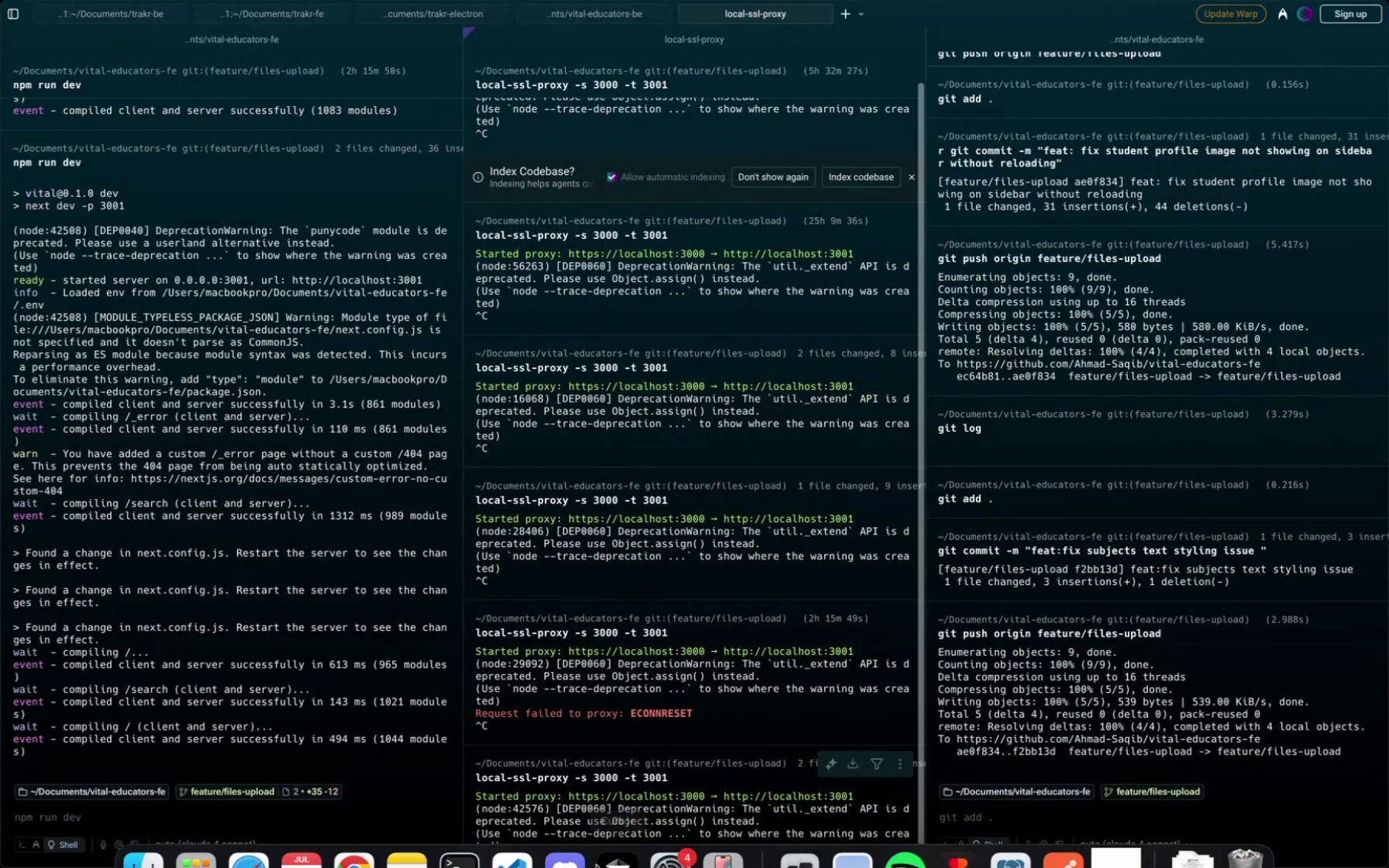 
key(Control+ControlLeft)
 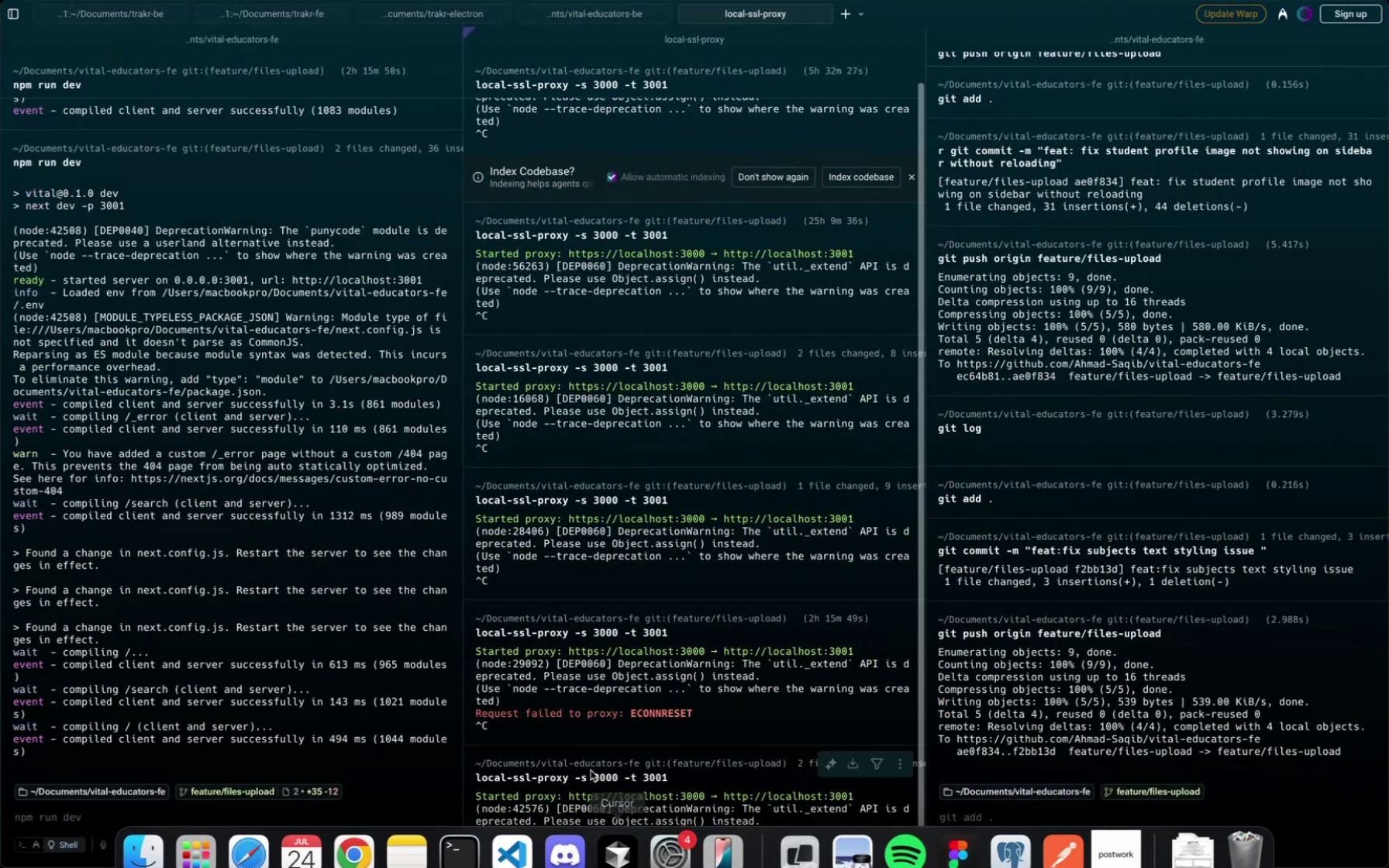 
key(Control+ControlLeft)
 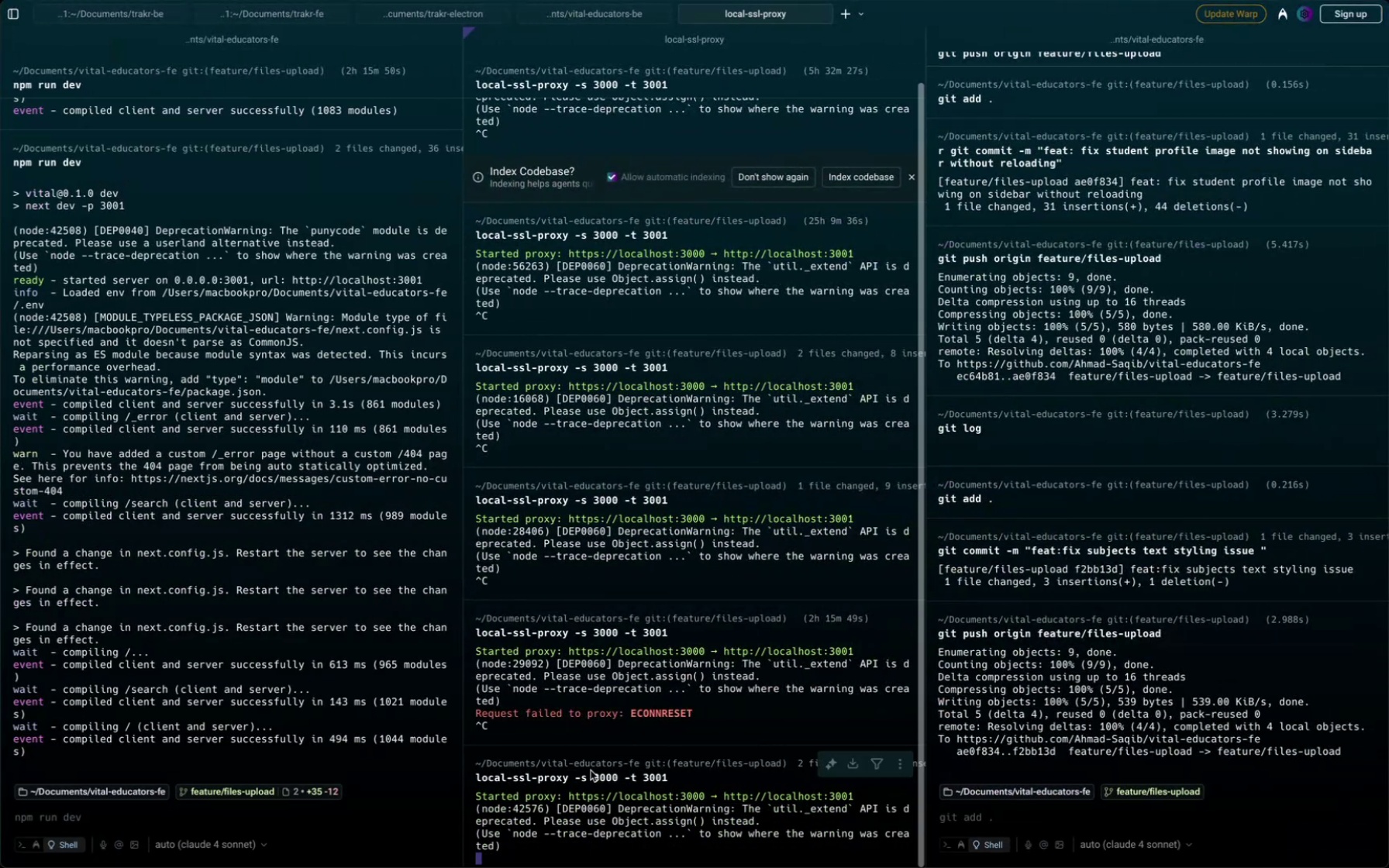 
key(Control+C)
 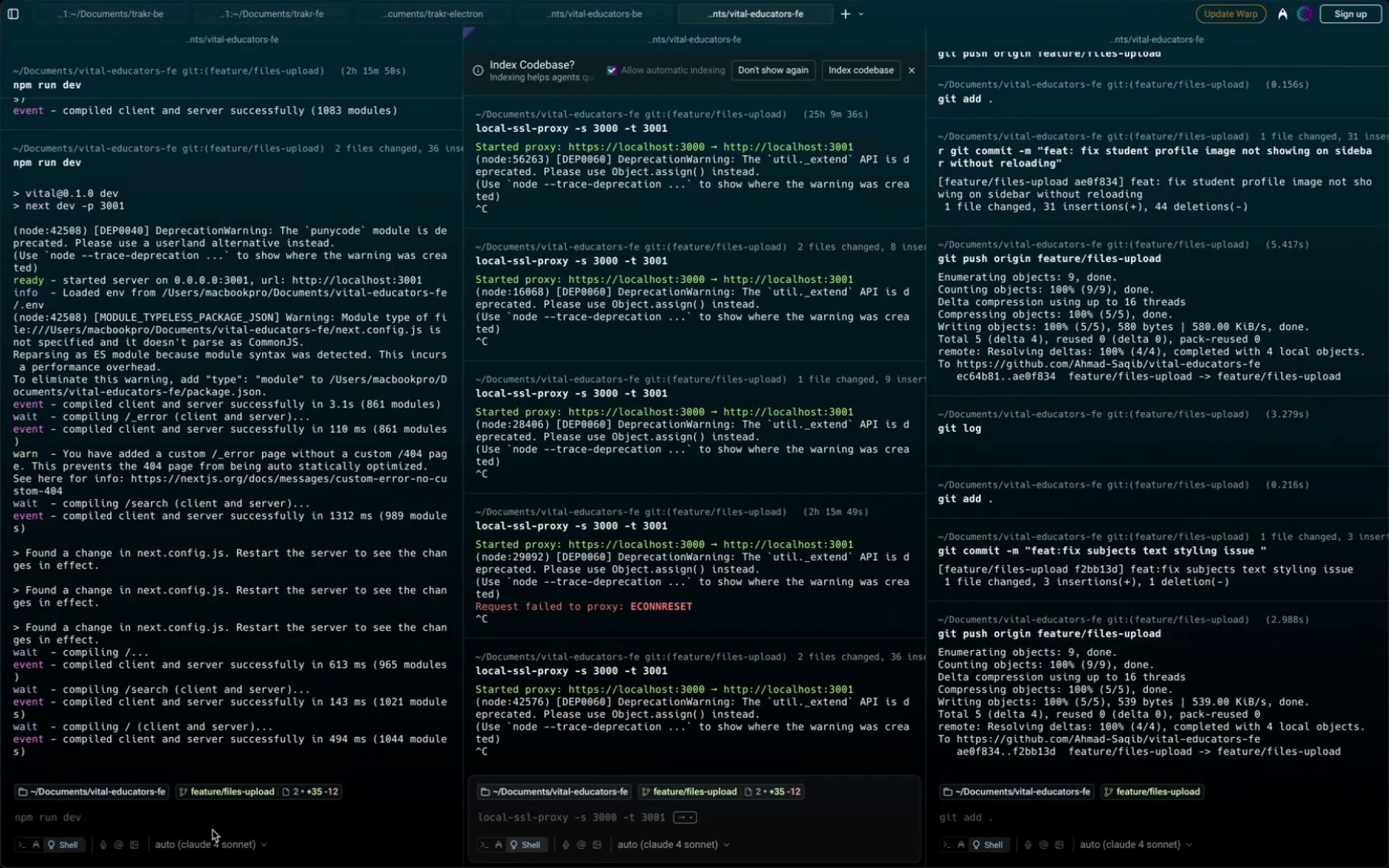 
left_click([212, 822])
 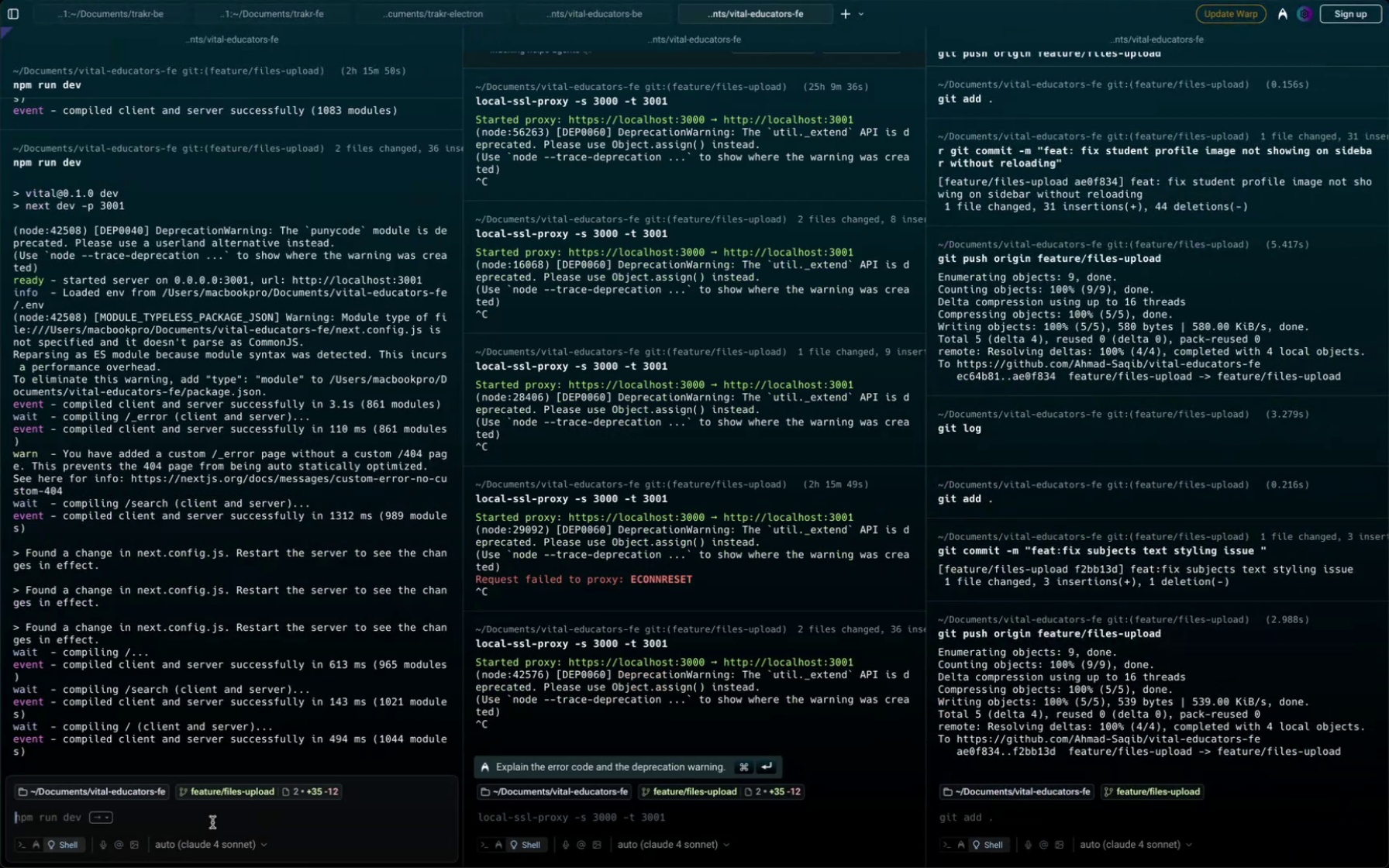 
key(ArrowRight)
 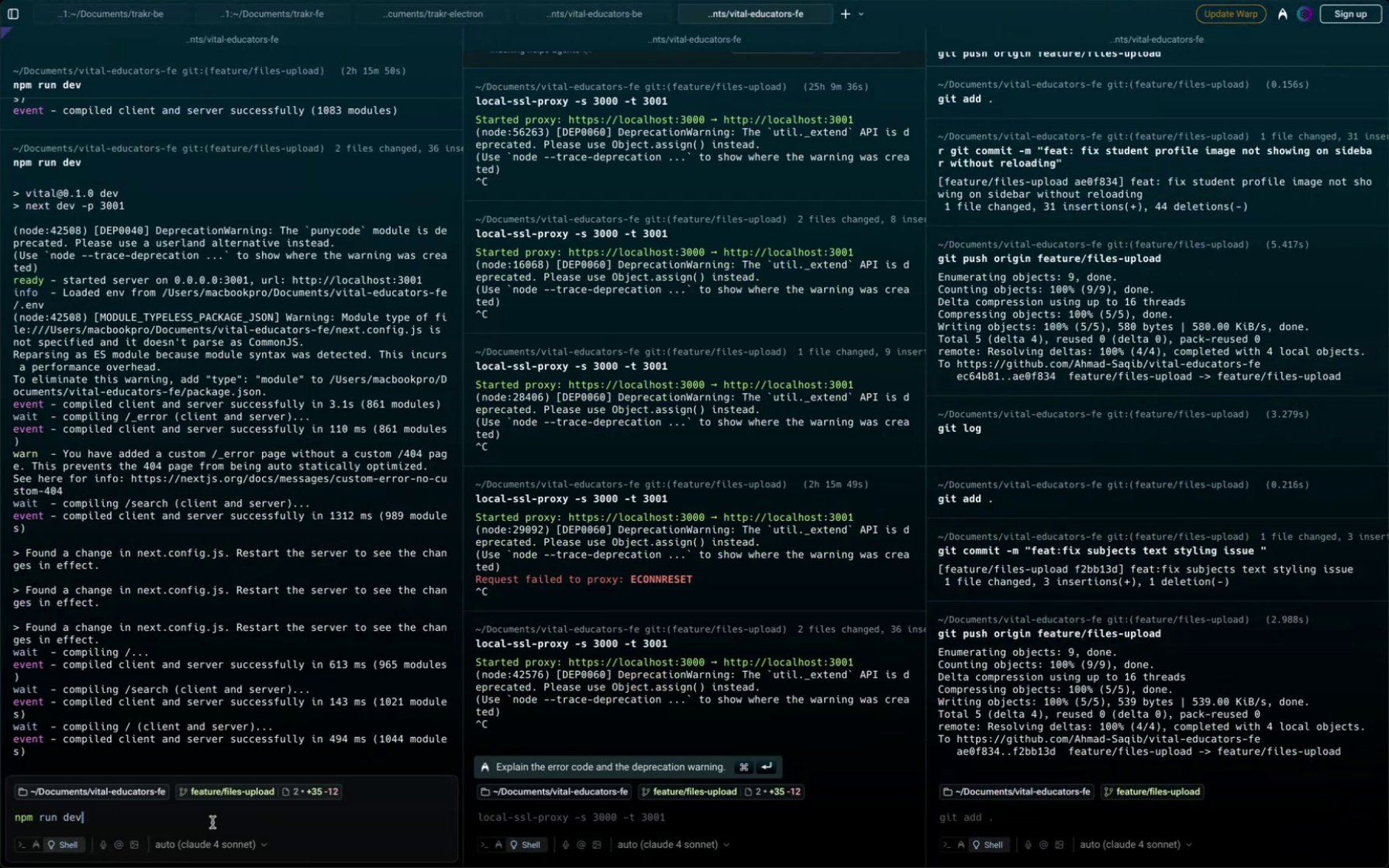 
key(Enter)
 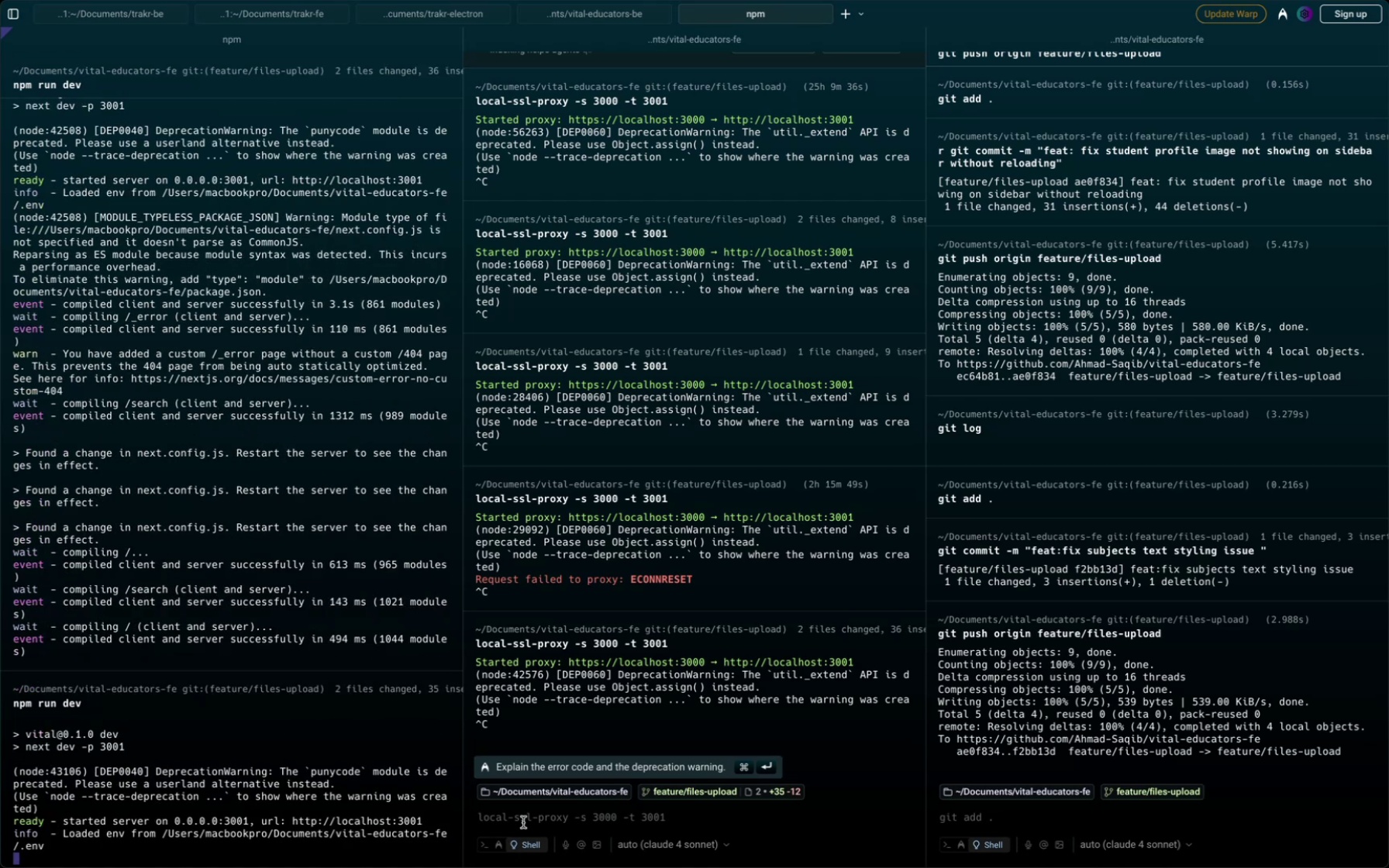 
left_click([543, 818])
 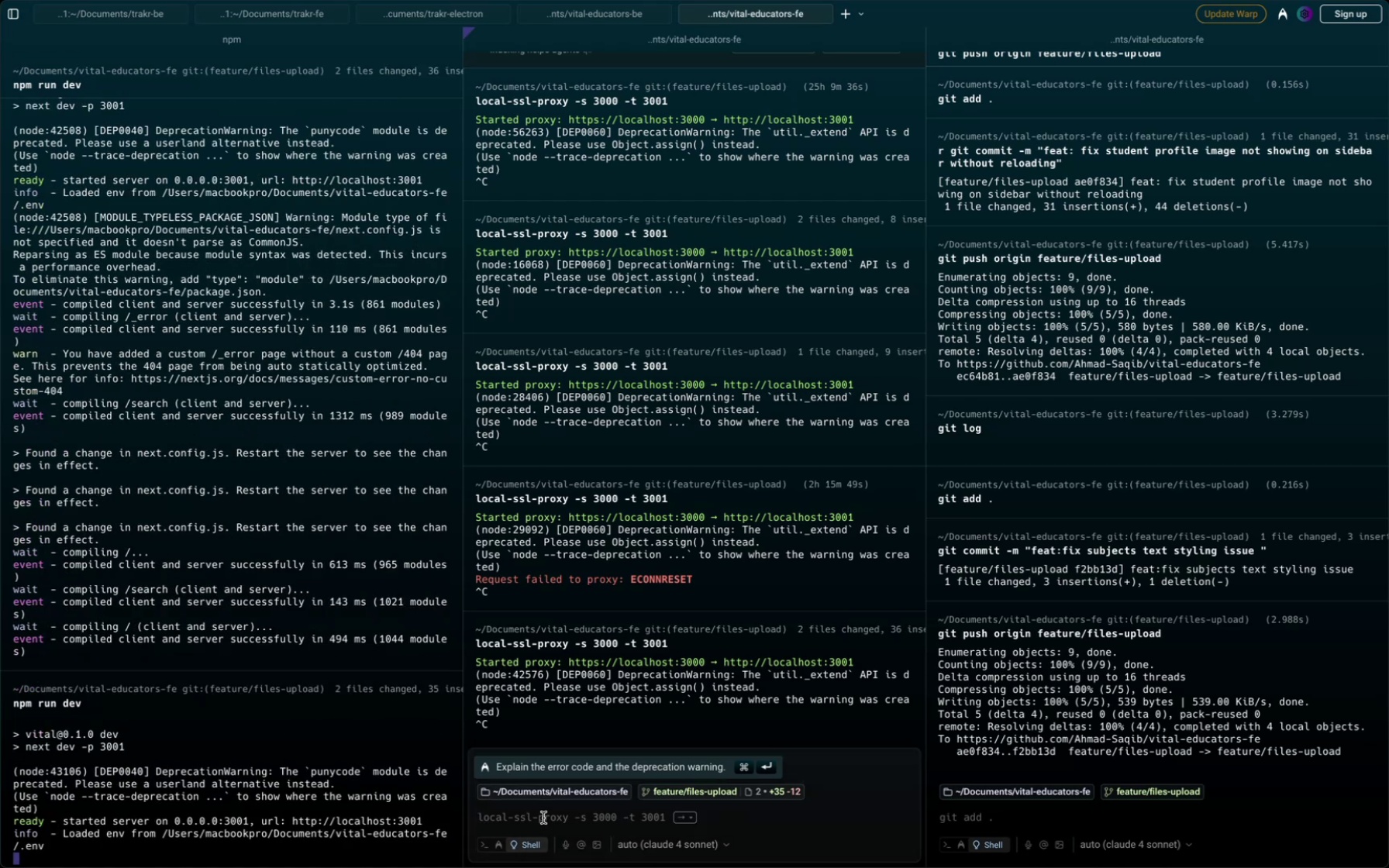 
key(ArrowRight)
 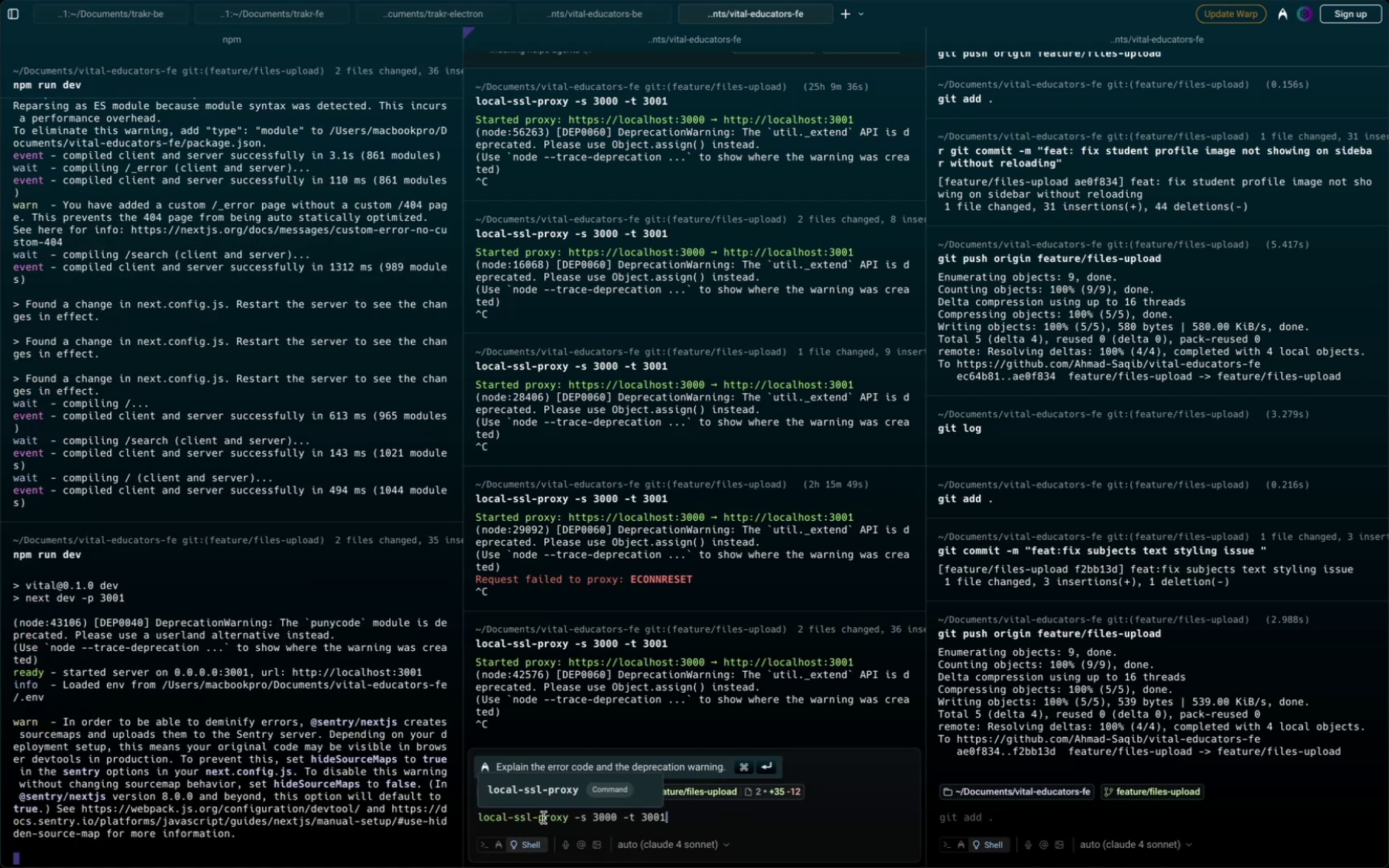 
key(Enter)
 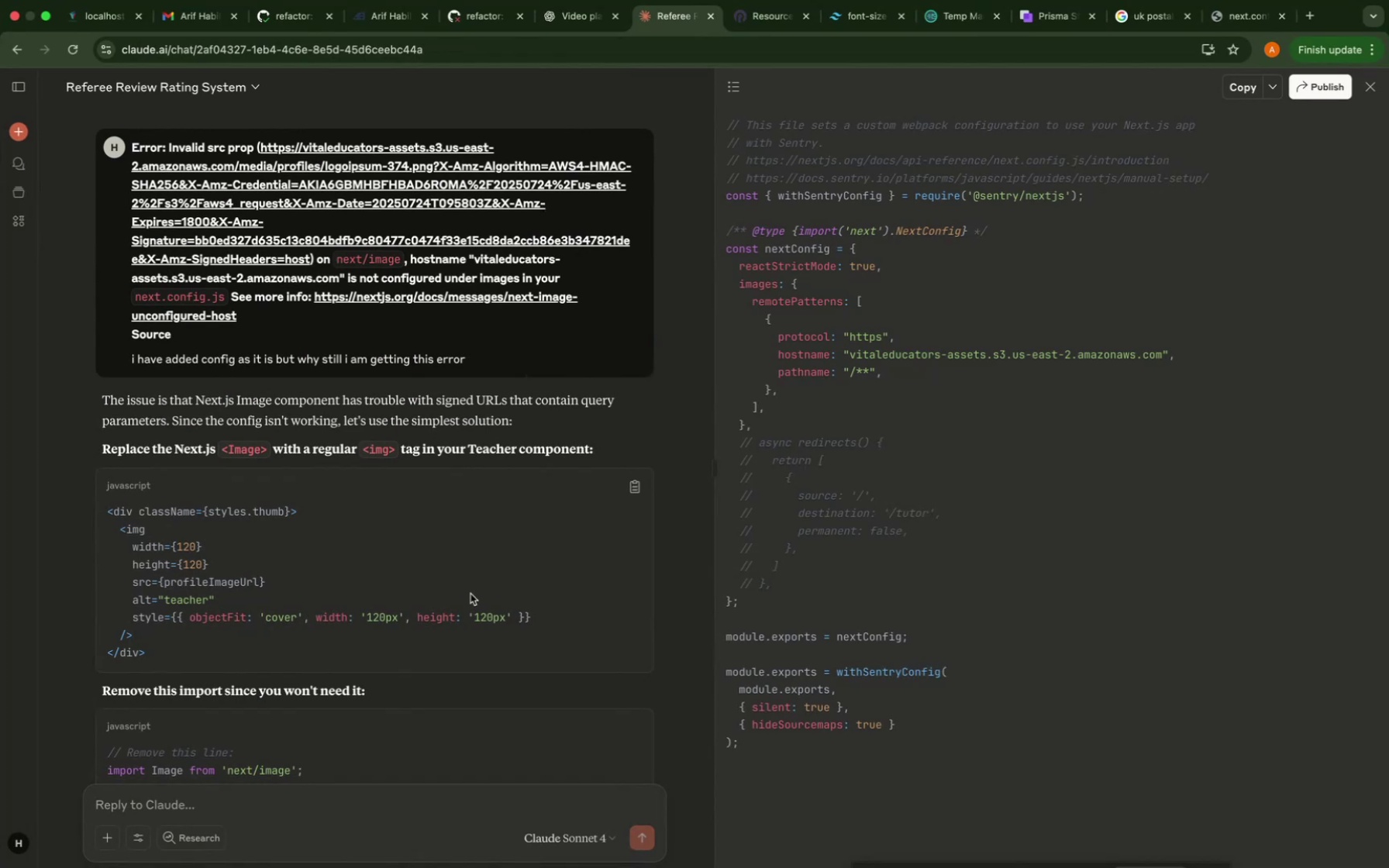 
wait(13.17)
 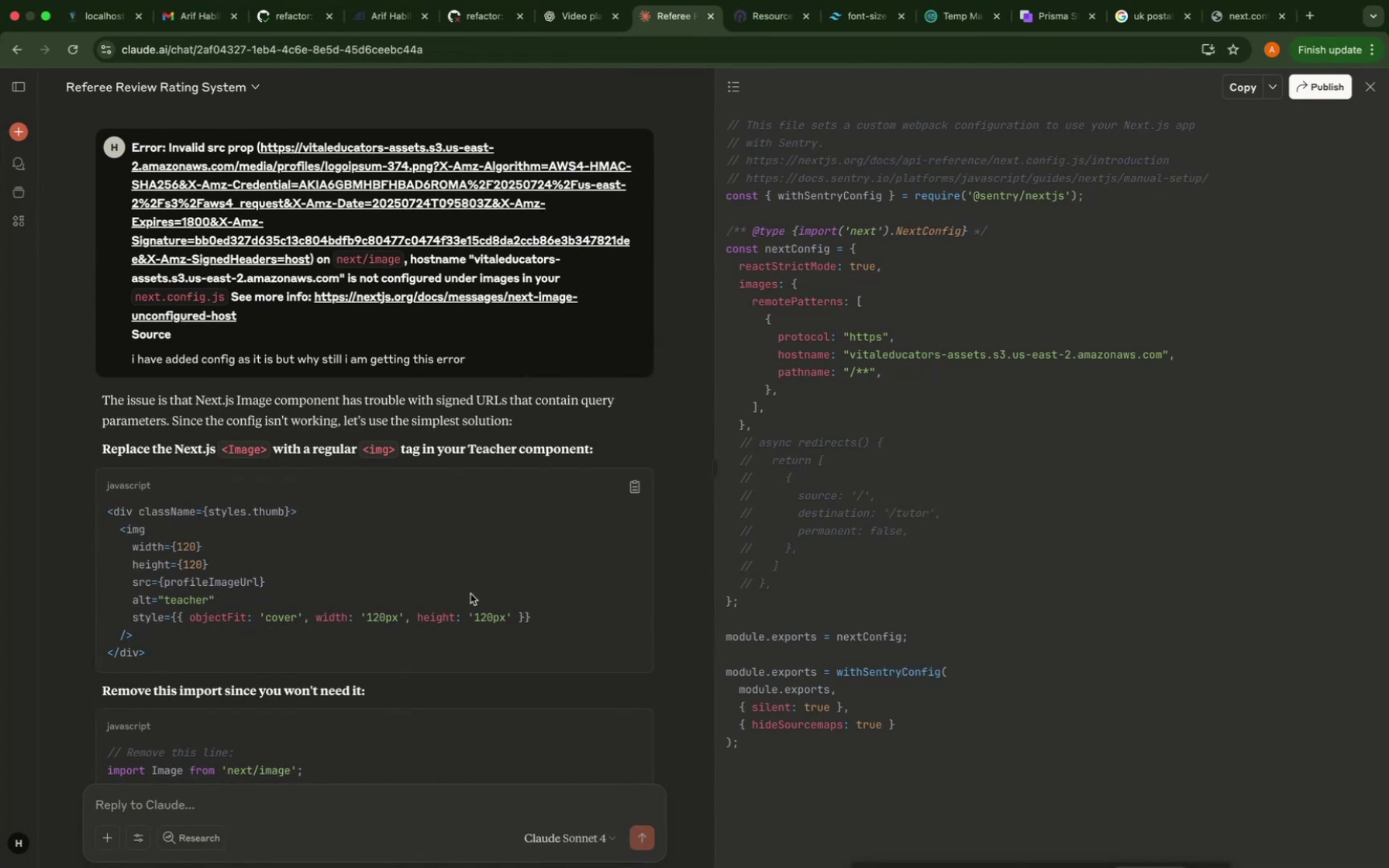 
left_click([78, 10])
 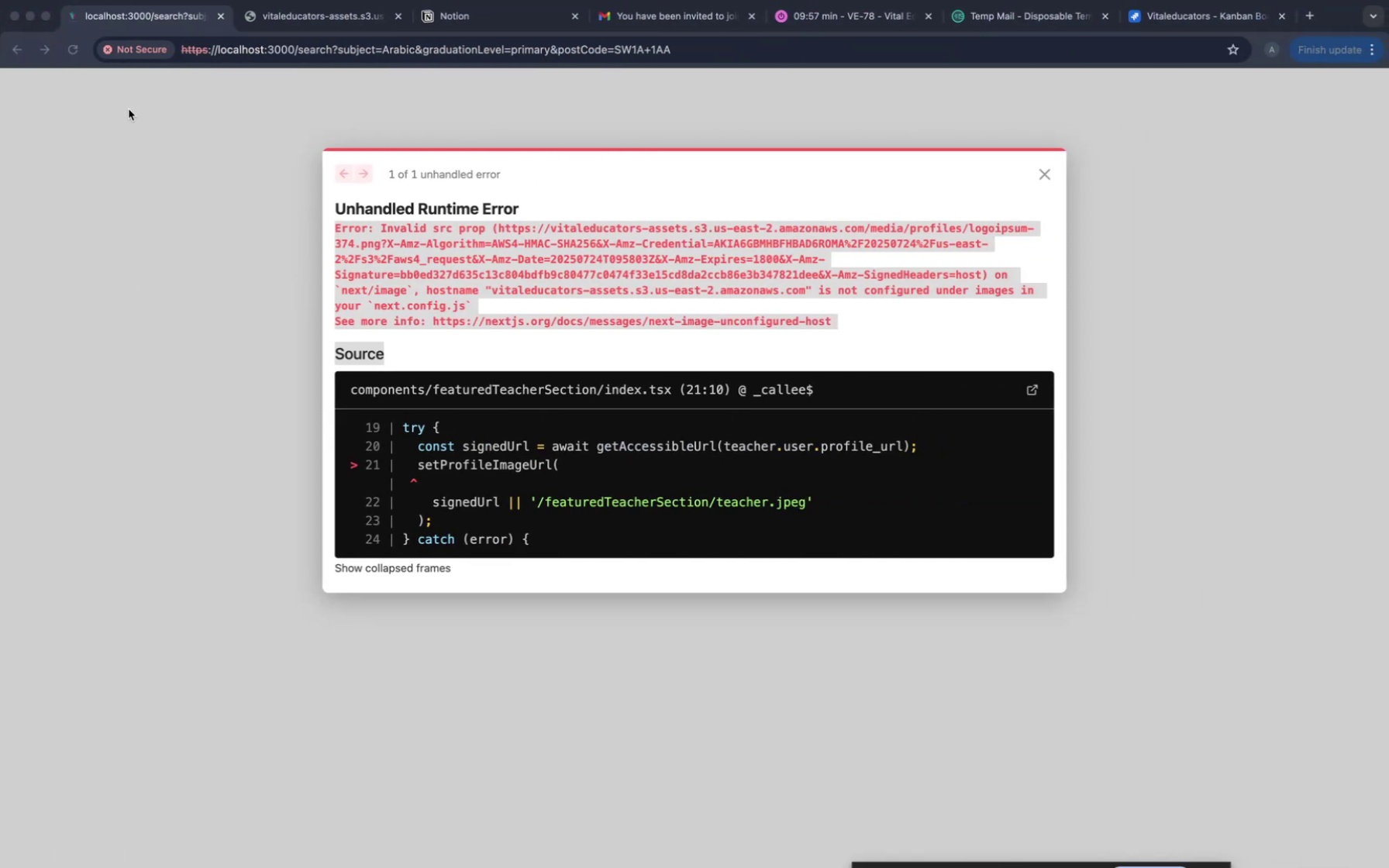 
left_click([77, 48])
 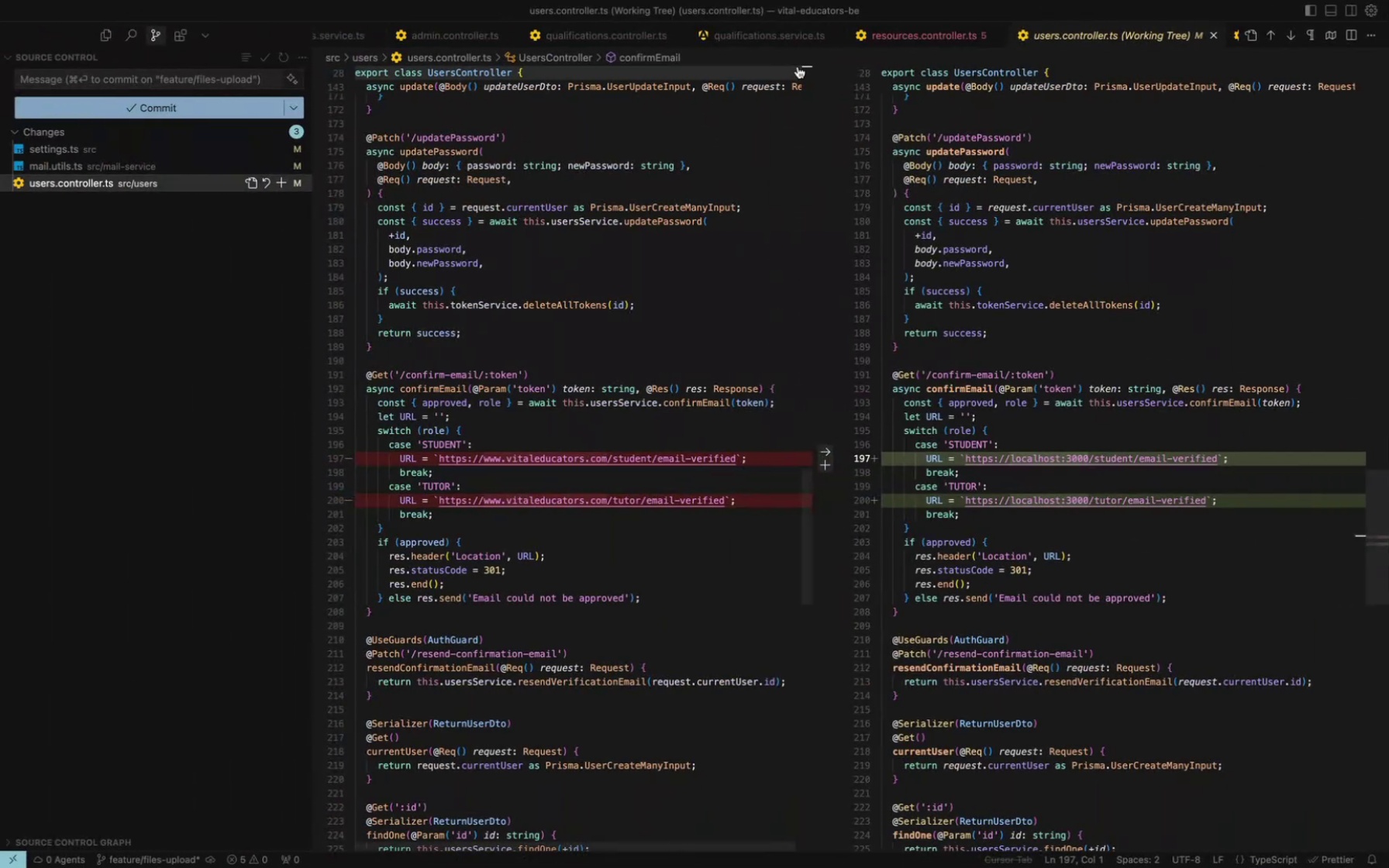 
wait(12.65)
 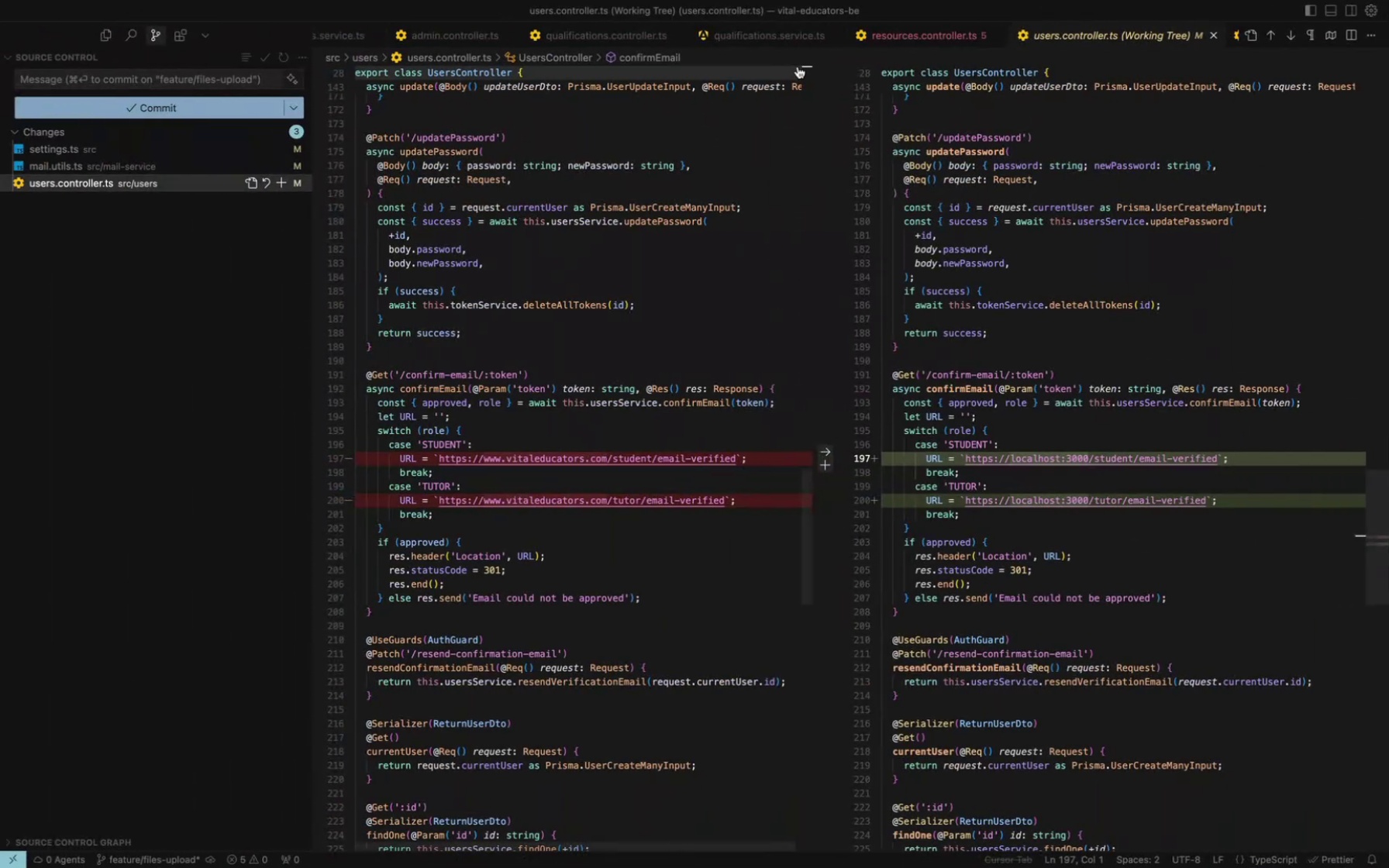 
left_click([652, 22])
 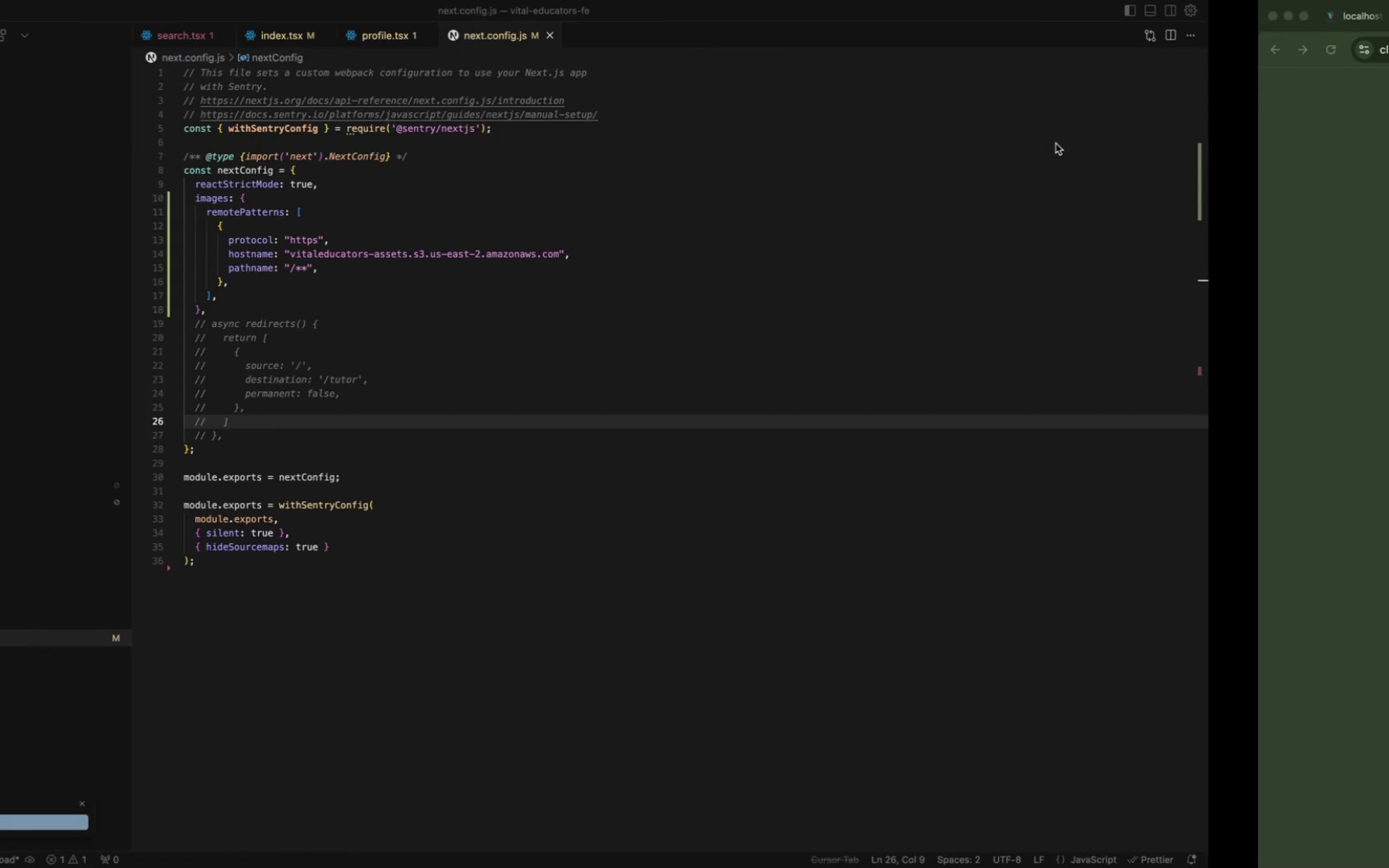 
left_click([551, 398])
 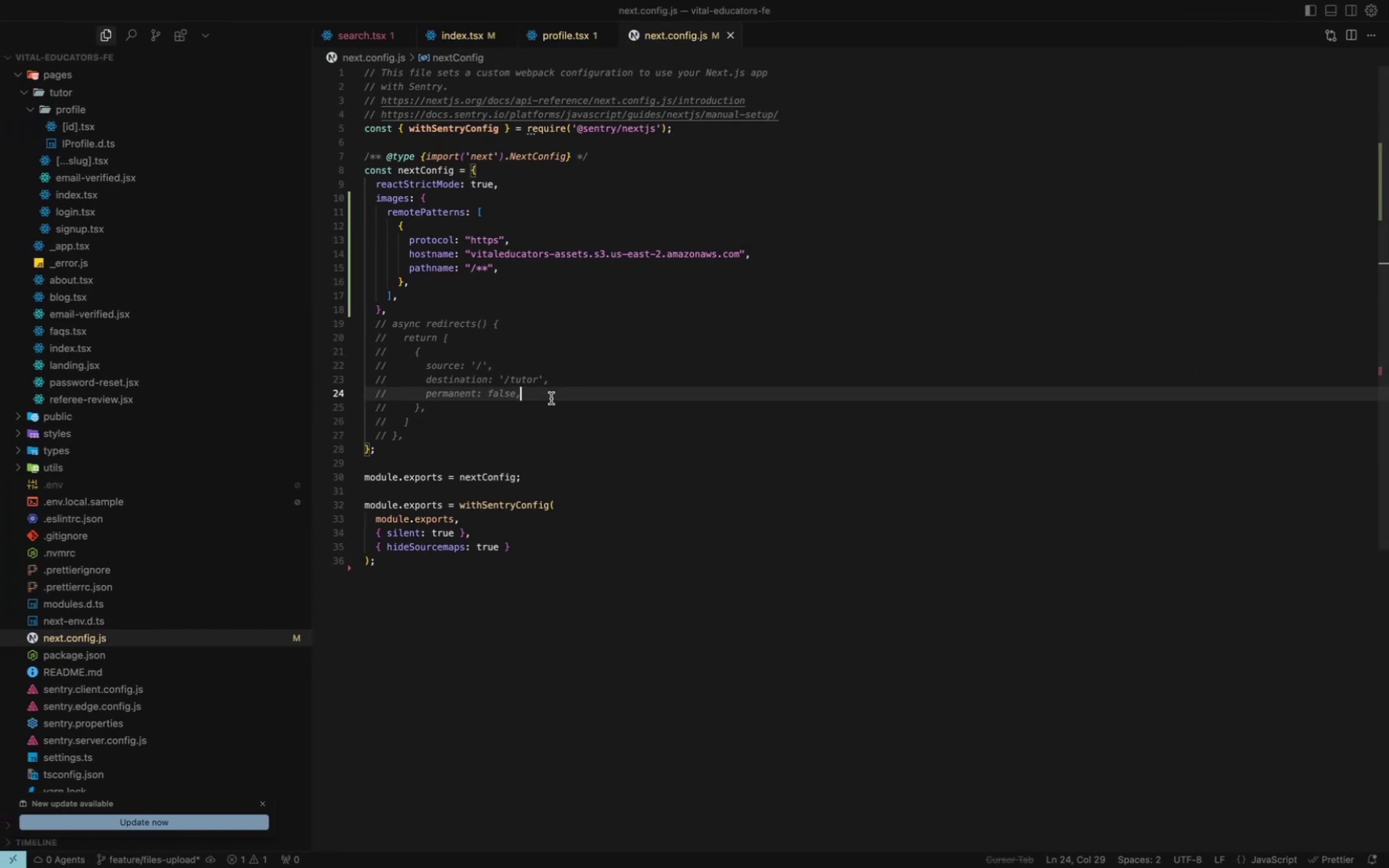 
key(Meta+Z)
 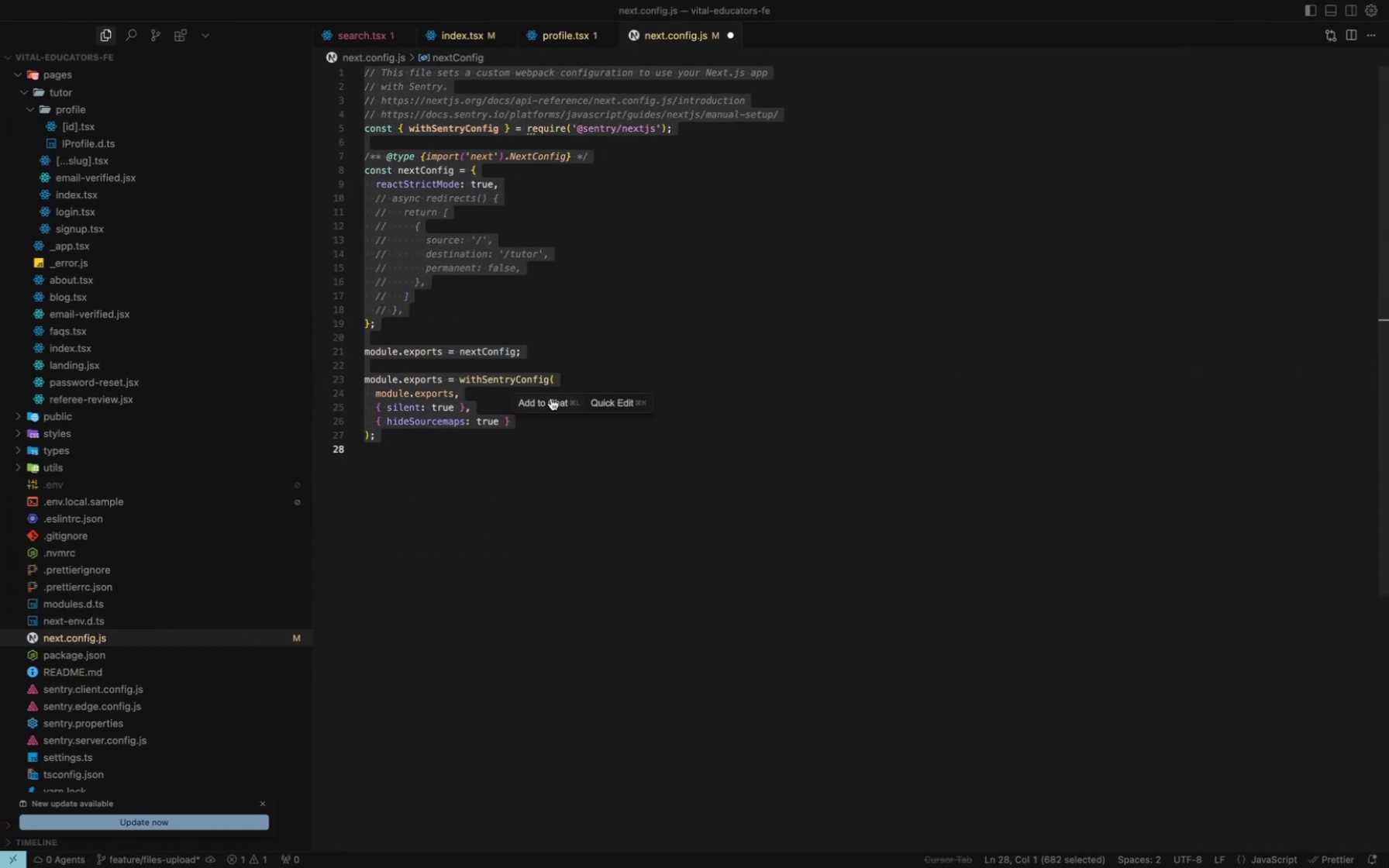 
key(Meta+S)
 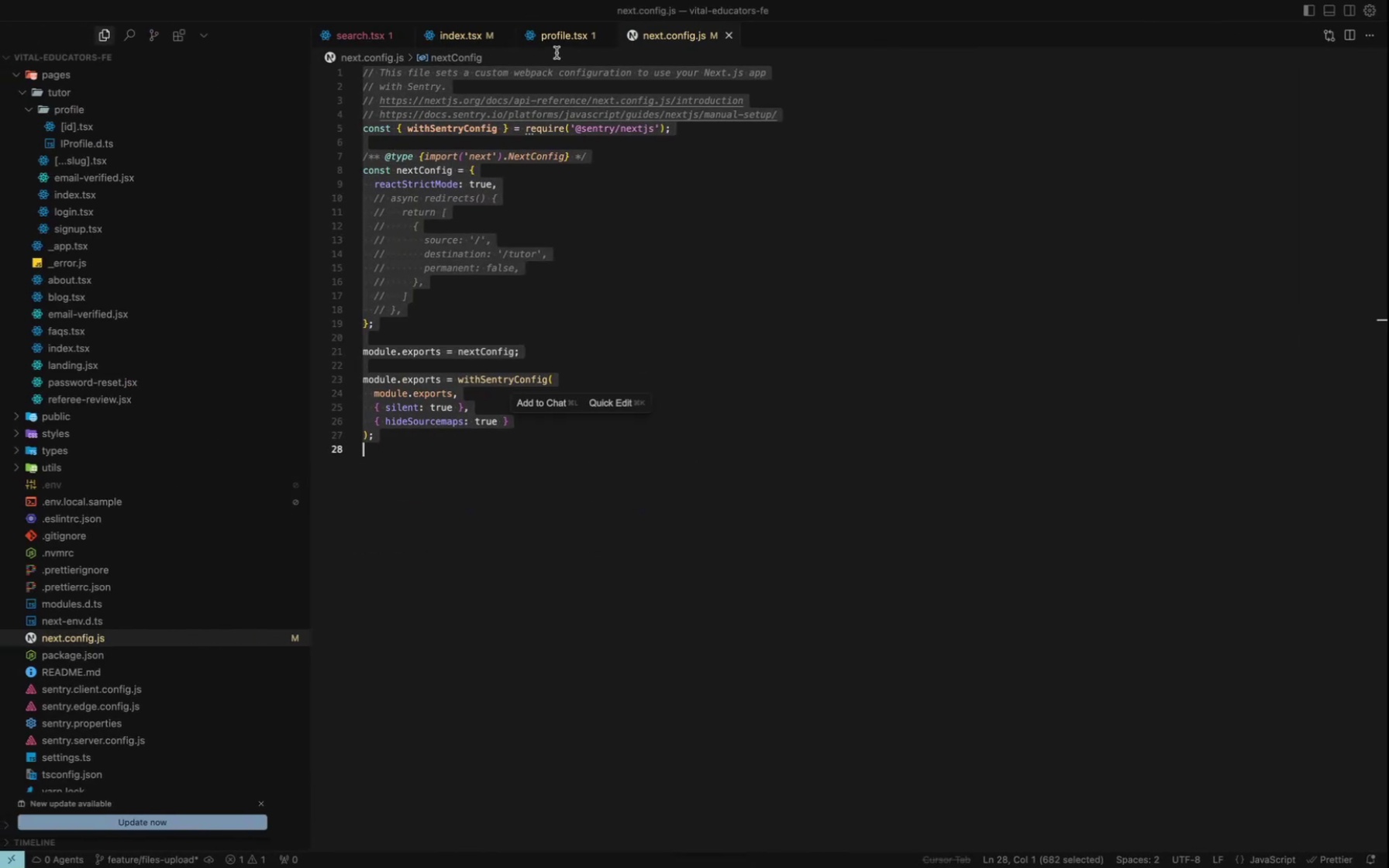 
left_click([557, 37])
 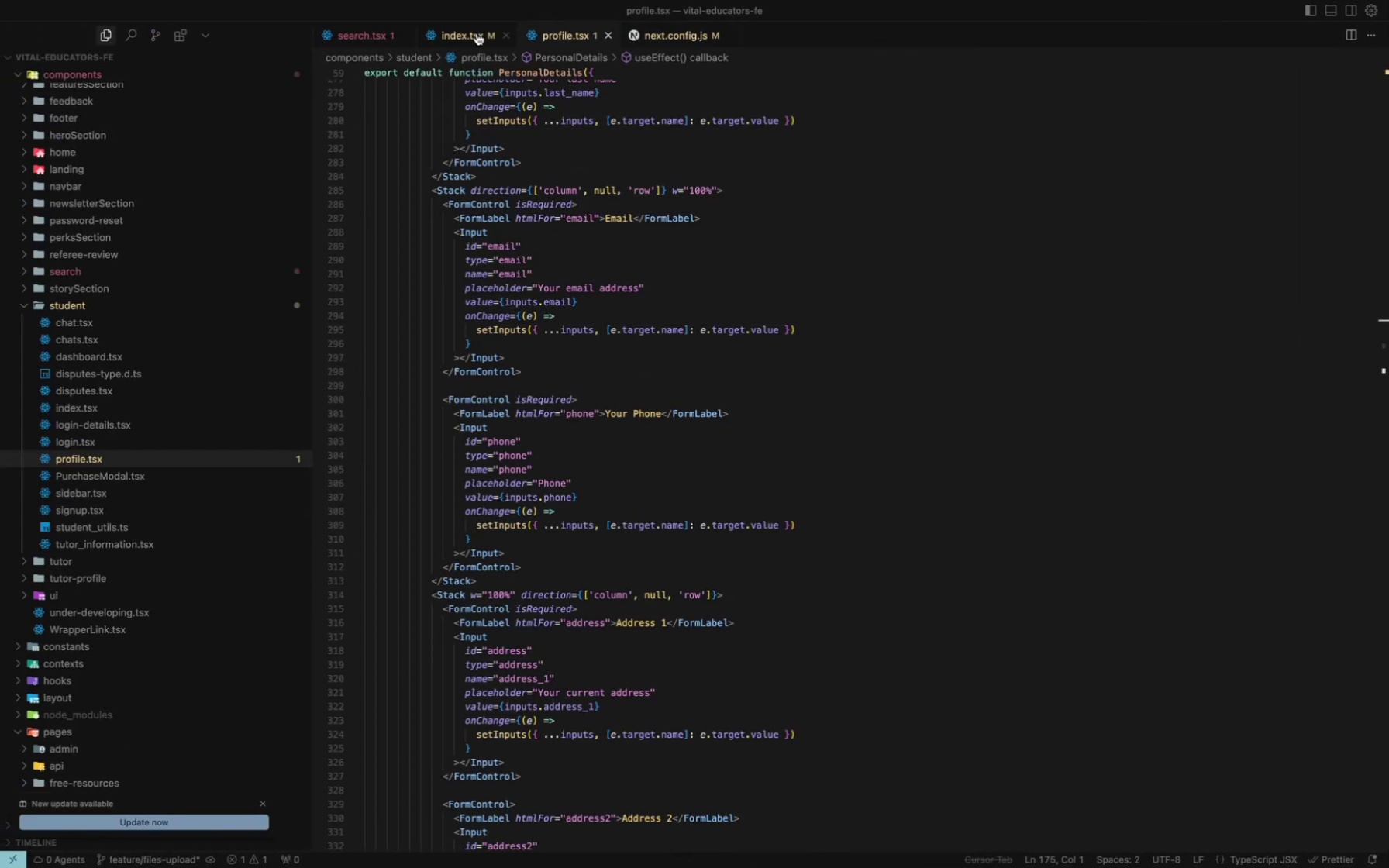 
left_click([469, 29])
 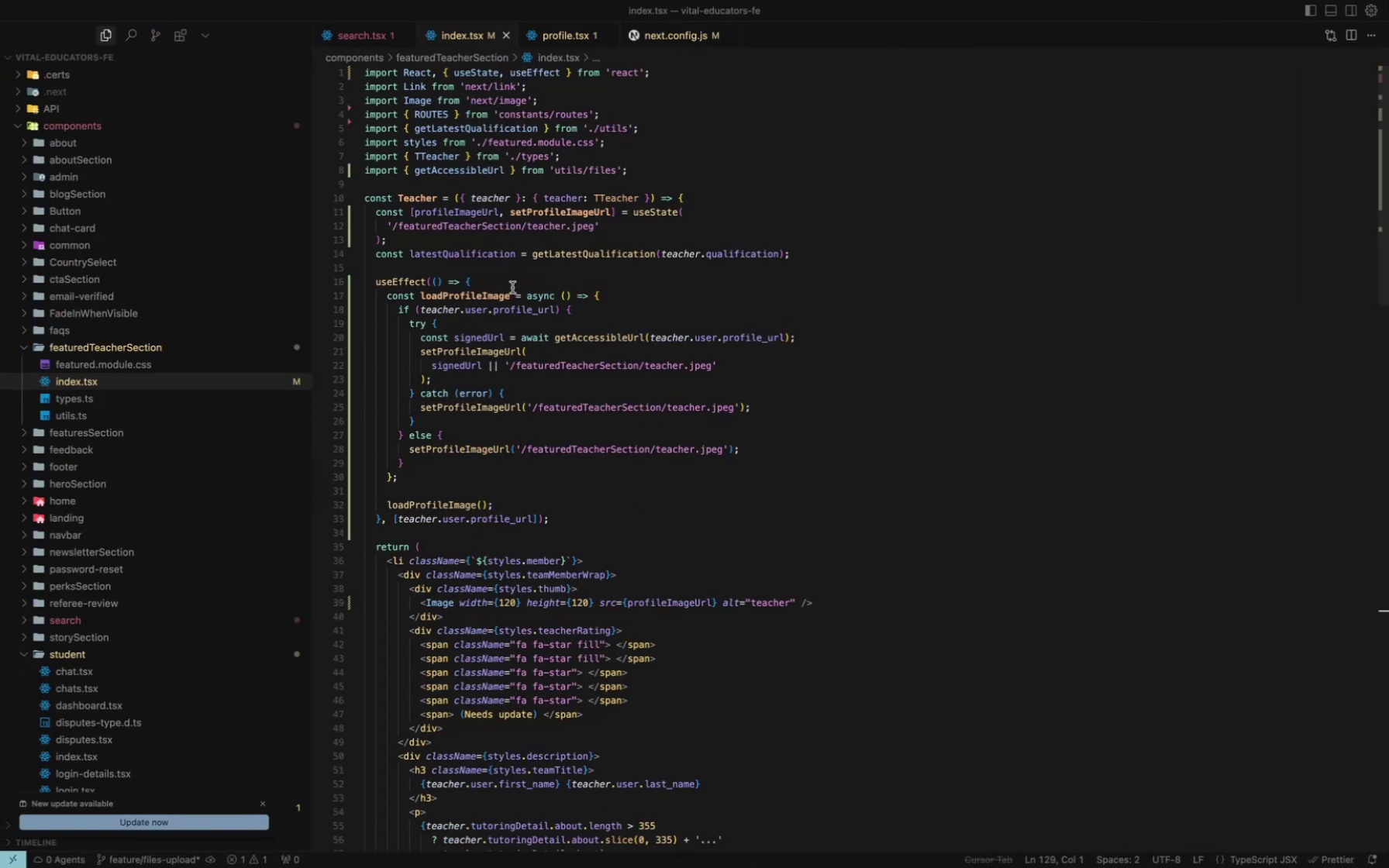 
scroll: coordinate [512, 288], scroll_direction: up, amount: 7.0
 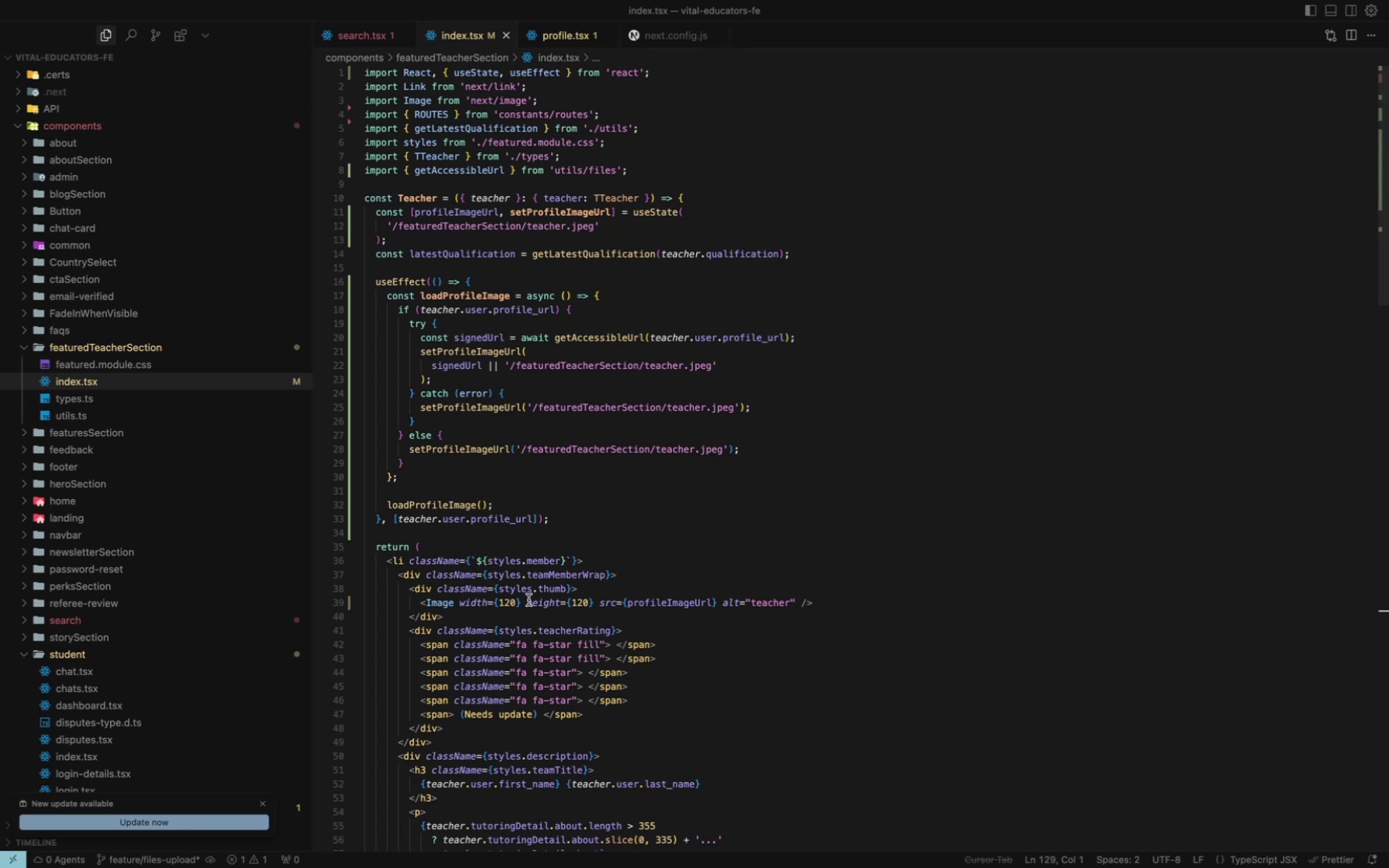 
scroll: coordinate [522, 719], scroll_direction: down, amount: 6.0
 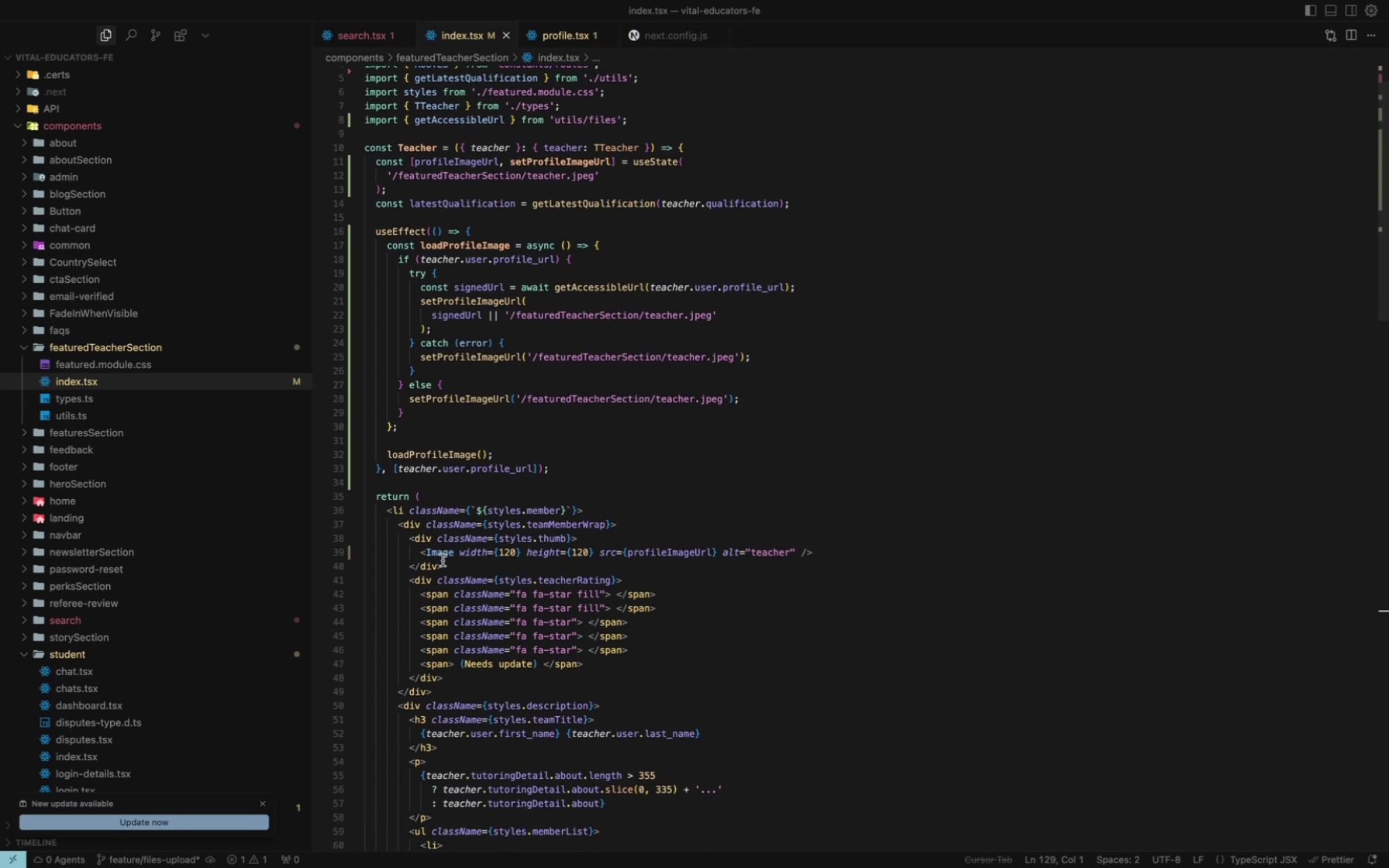 
double_click([443, 560])
 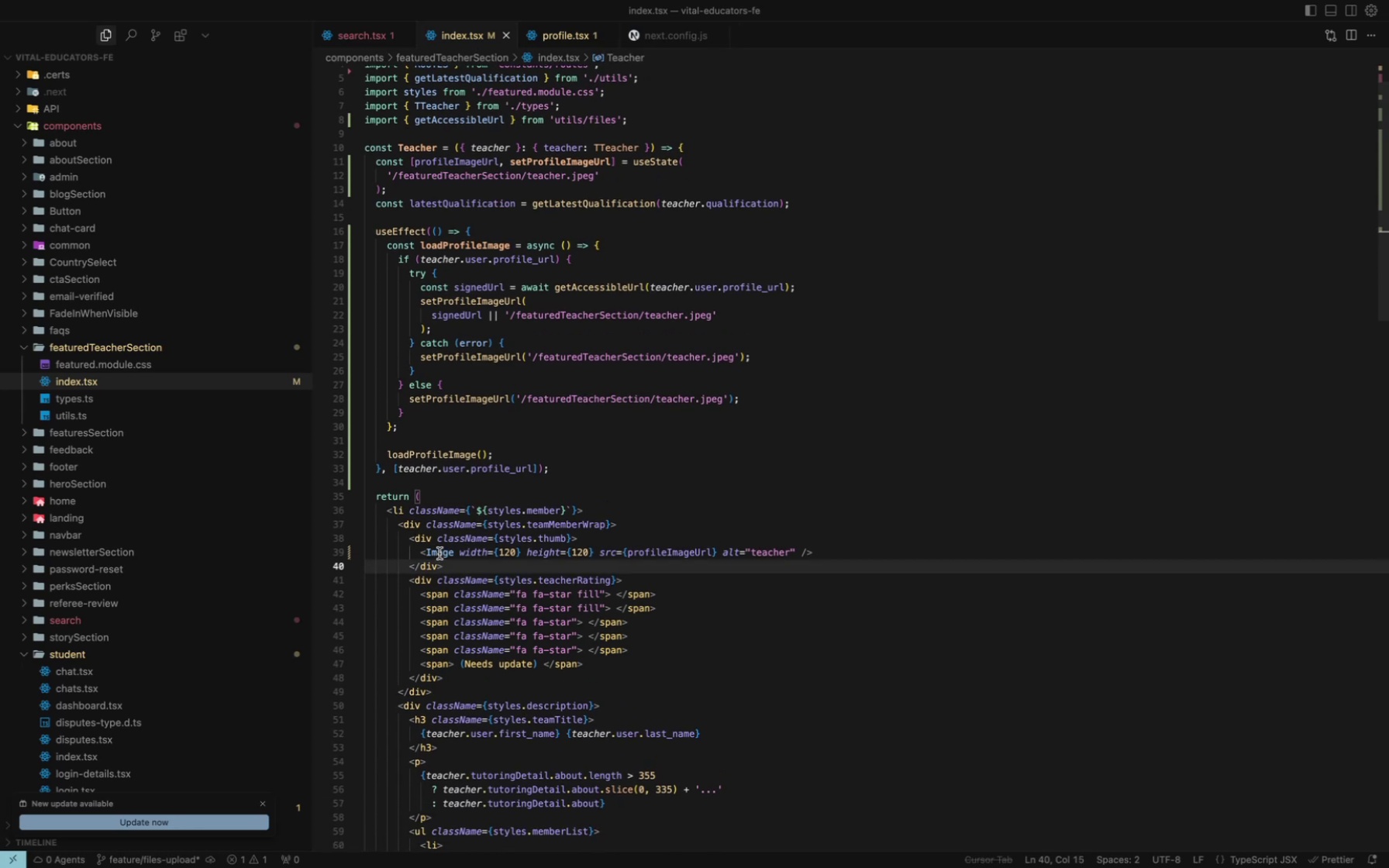 
double_click([439, 553])
 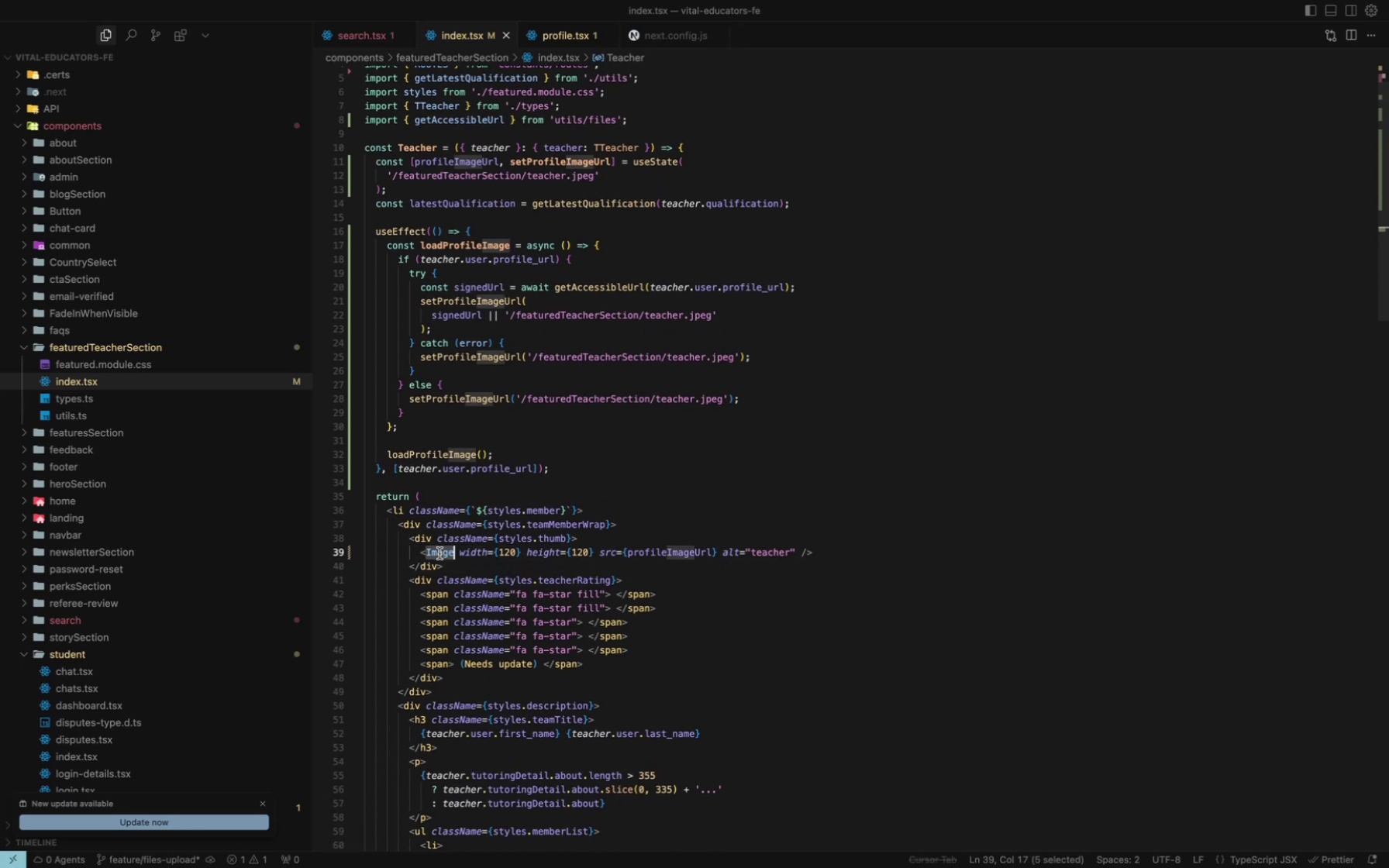 
type(img)
 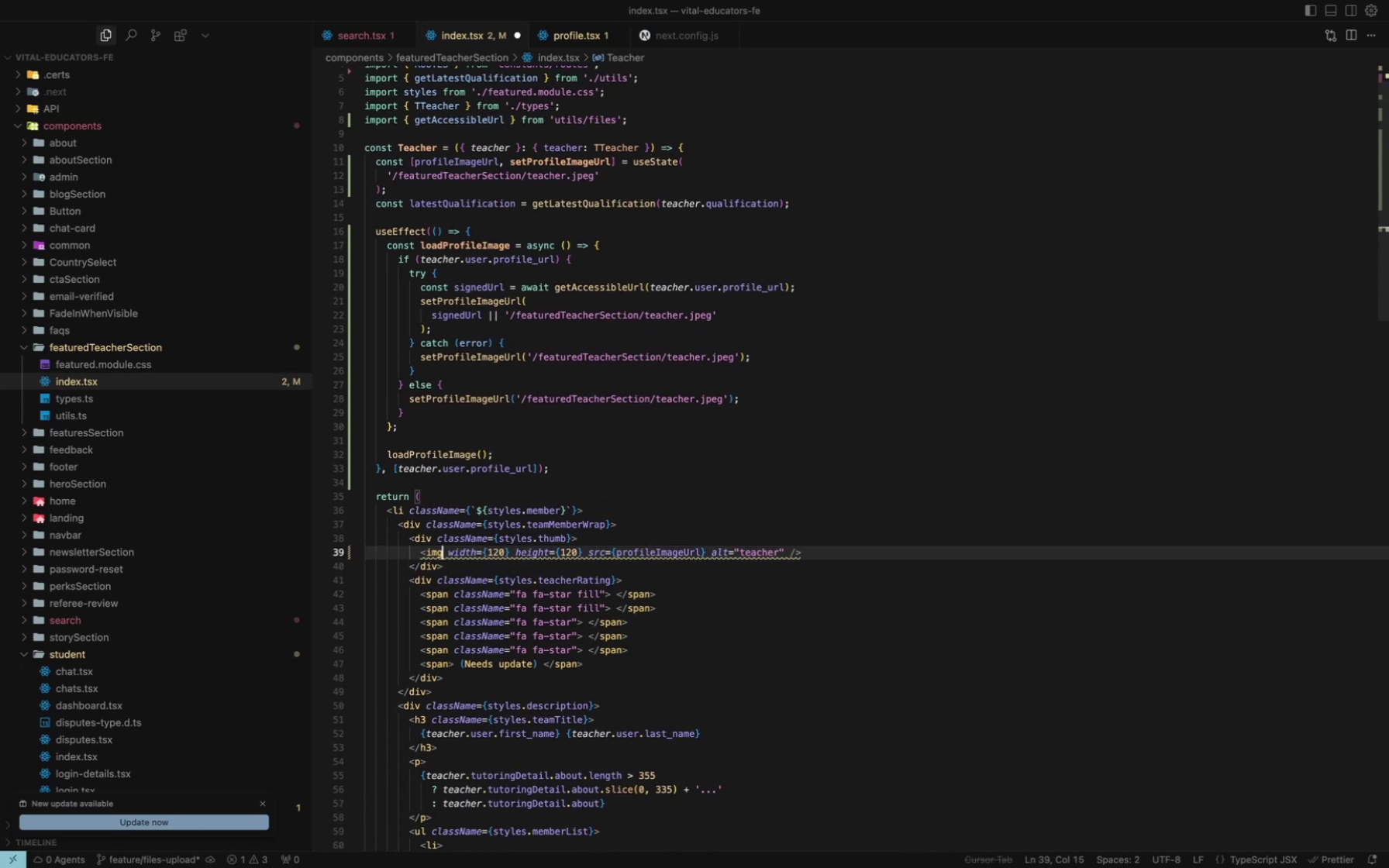 
key(Meta+S)
 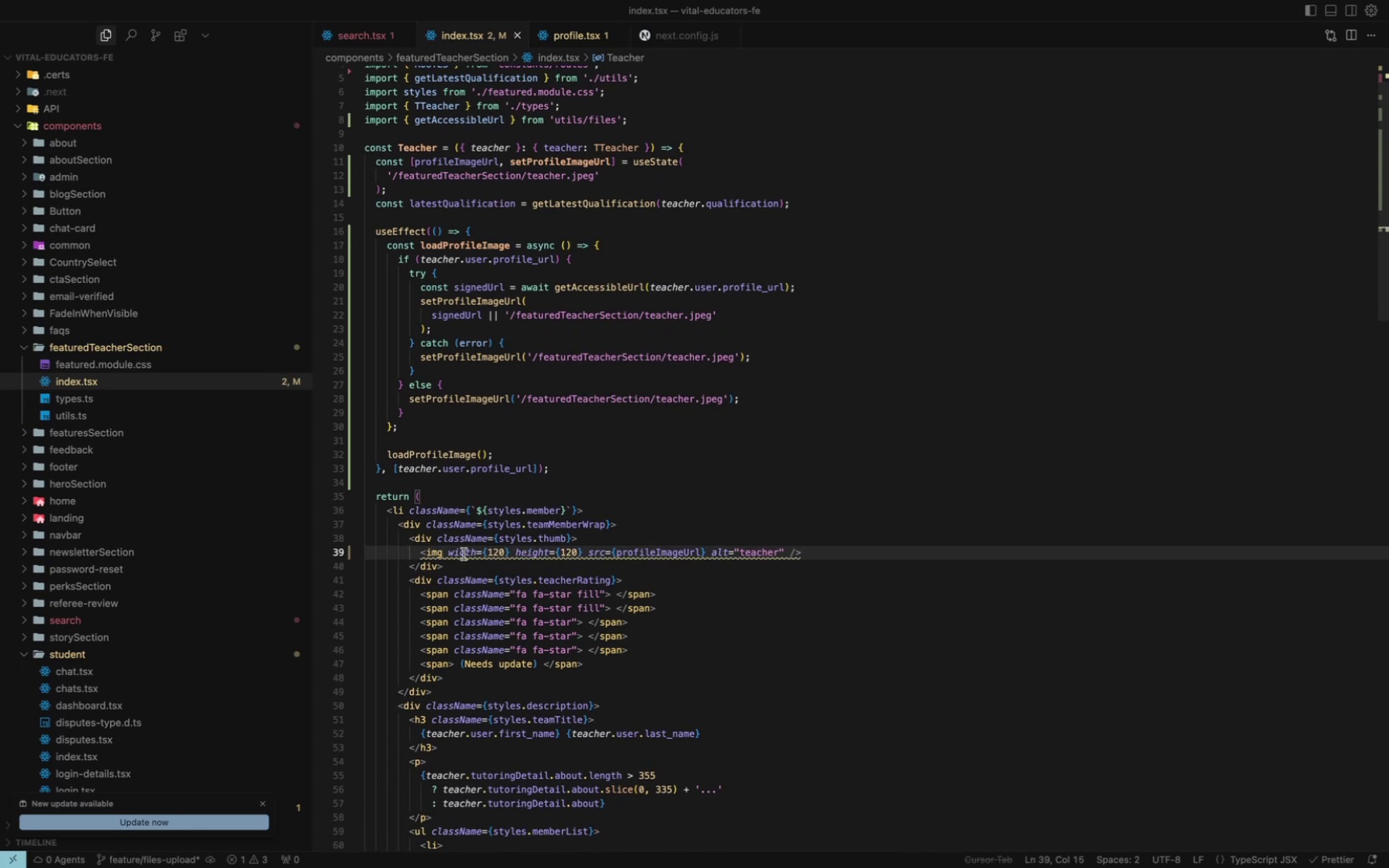 
mouse_move([449, 552])
 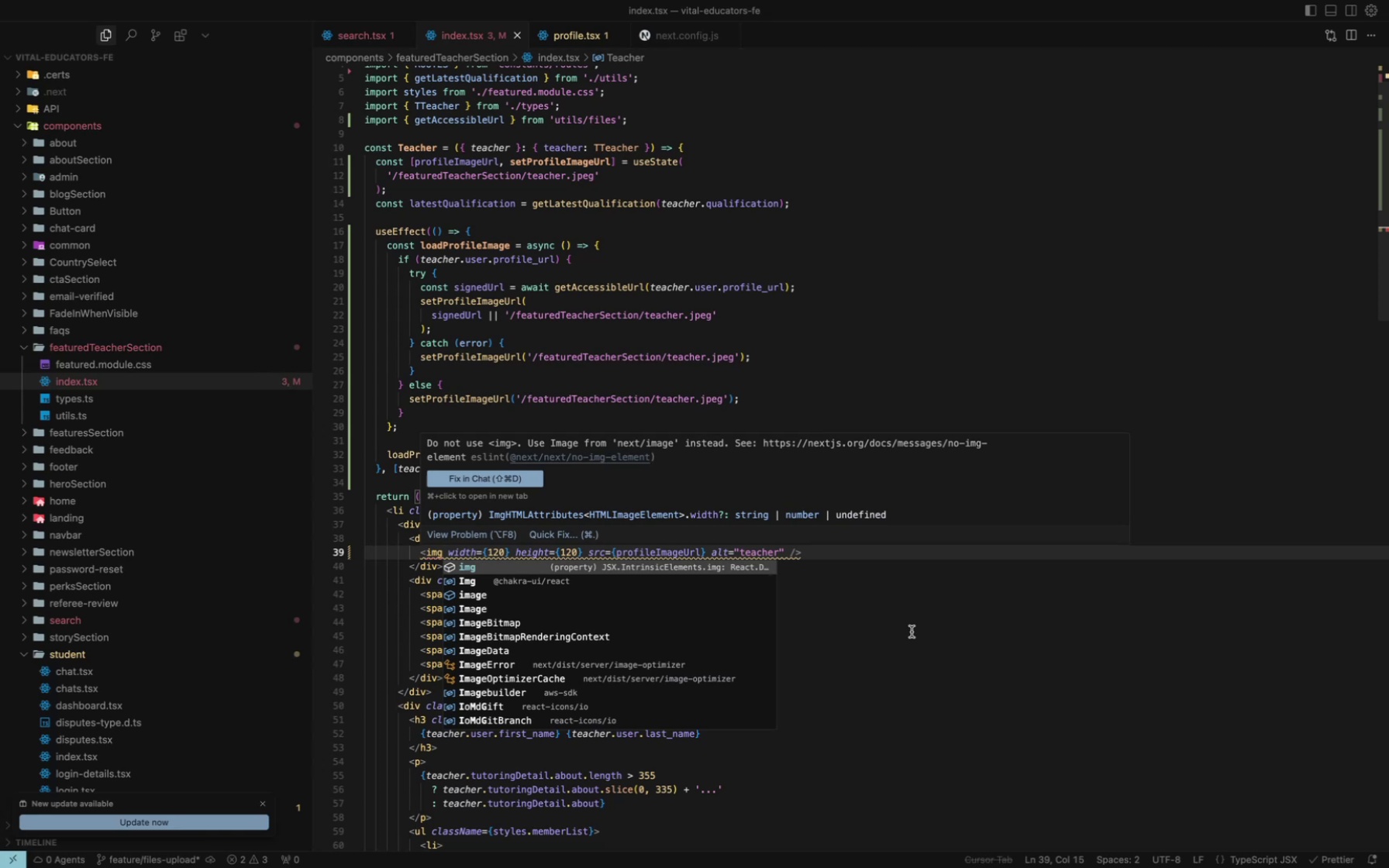 
left_click([917, 634])
 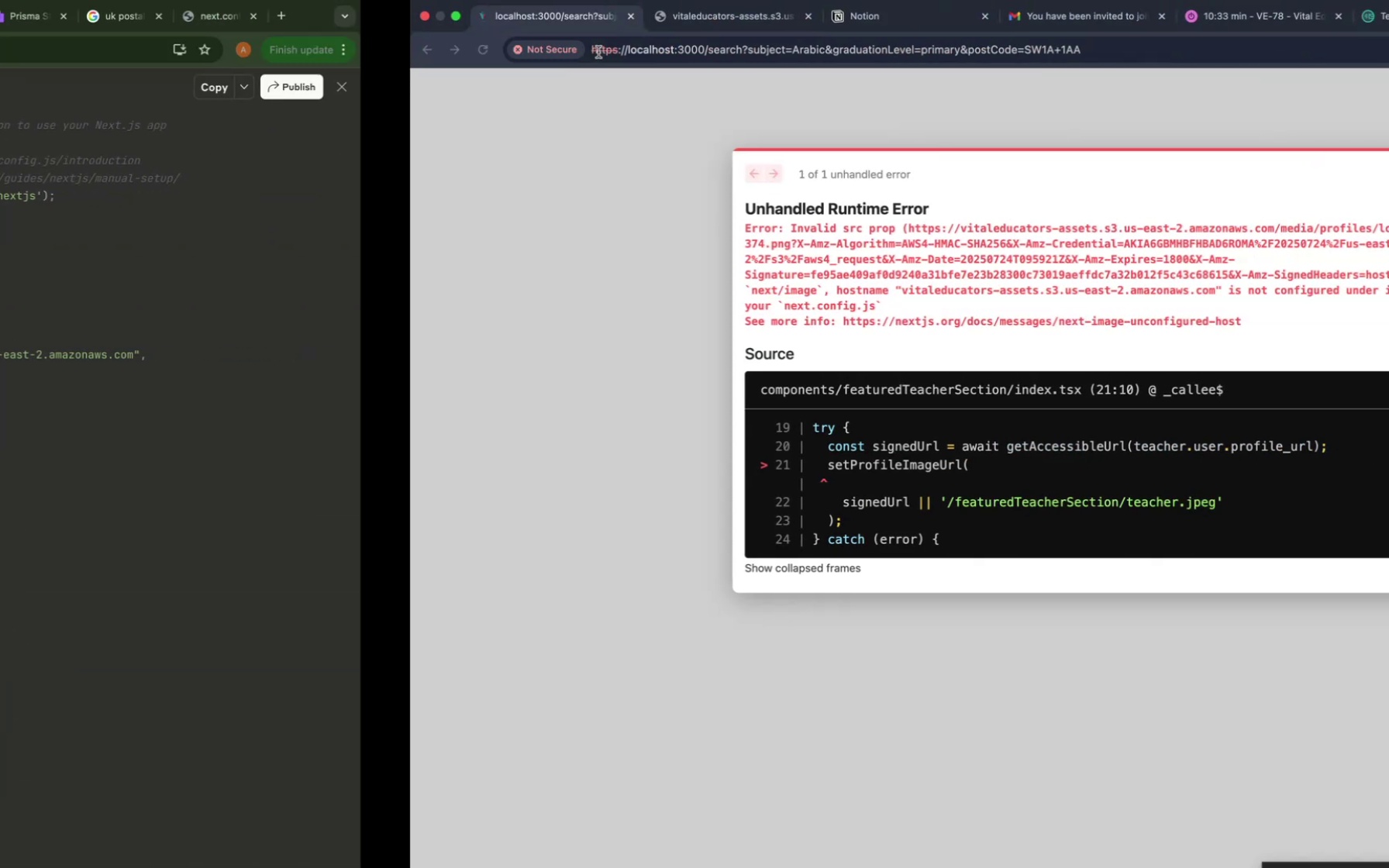 
key(Meta+R)
 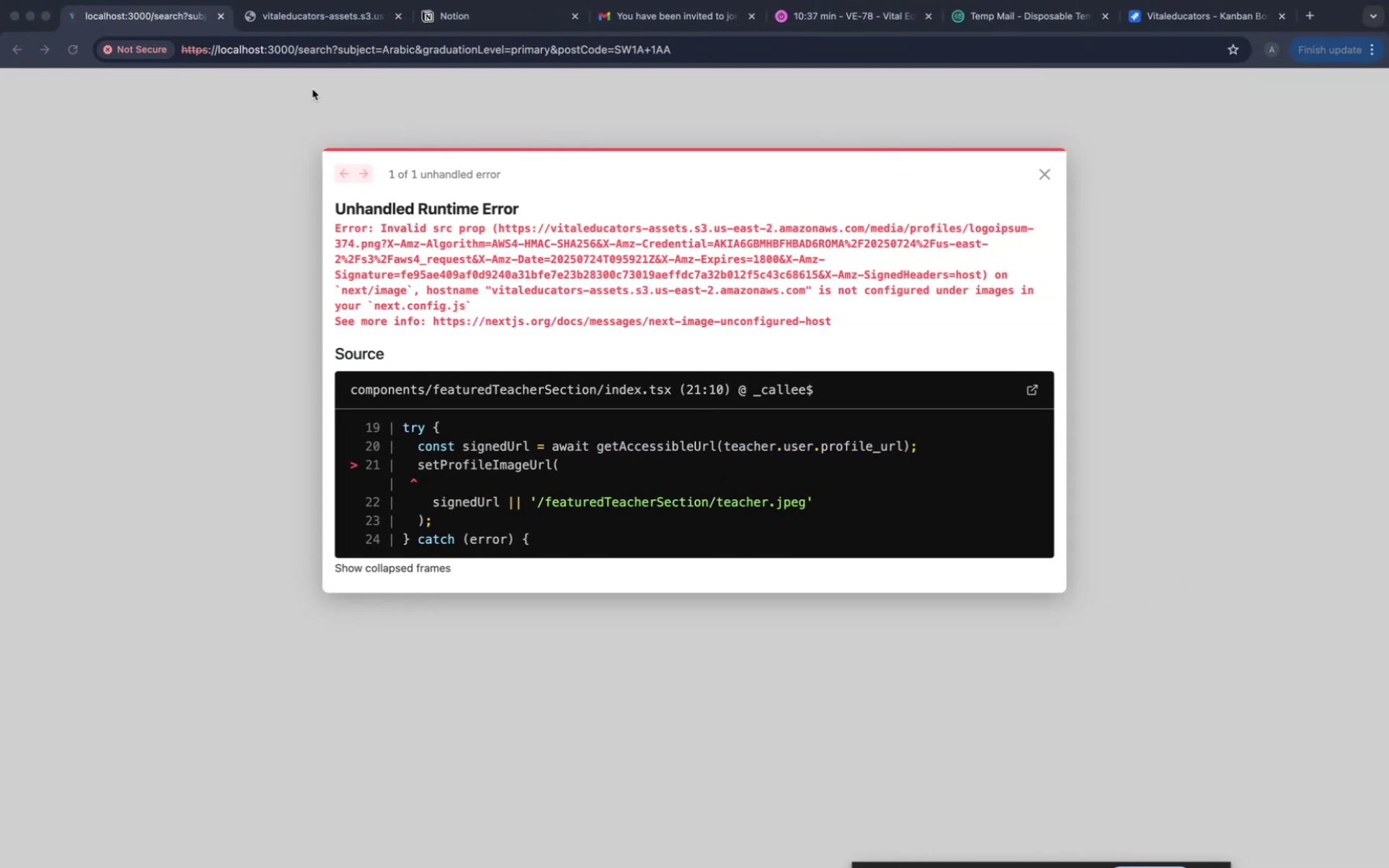 
left_click([68, 47])
 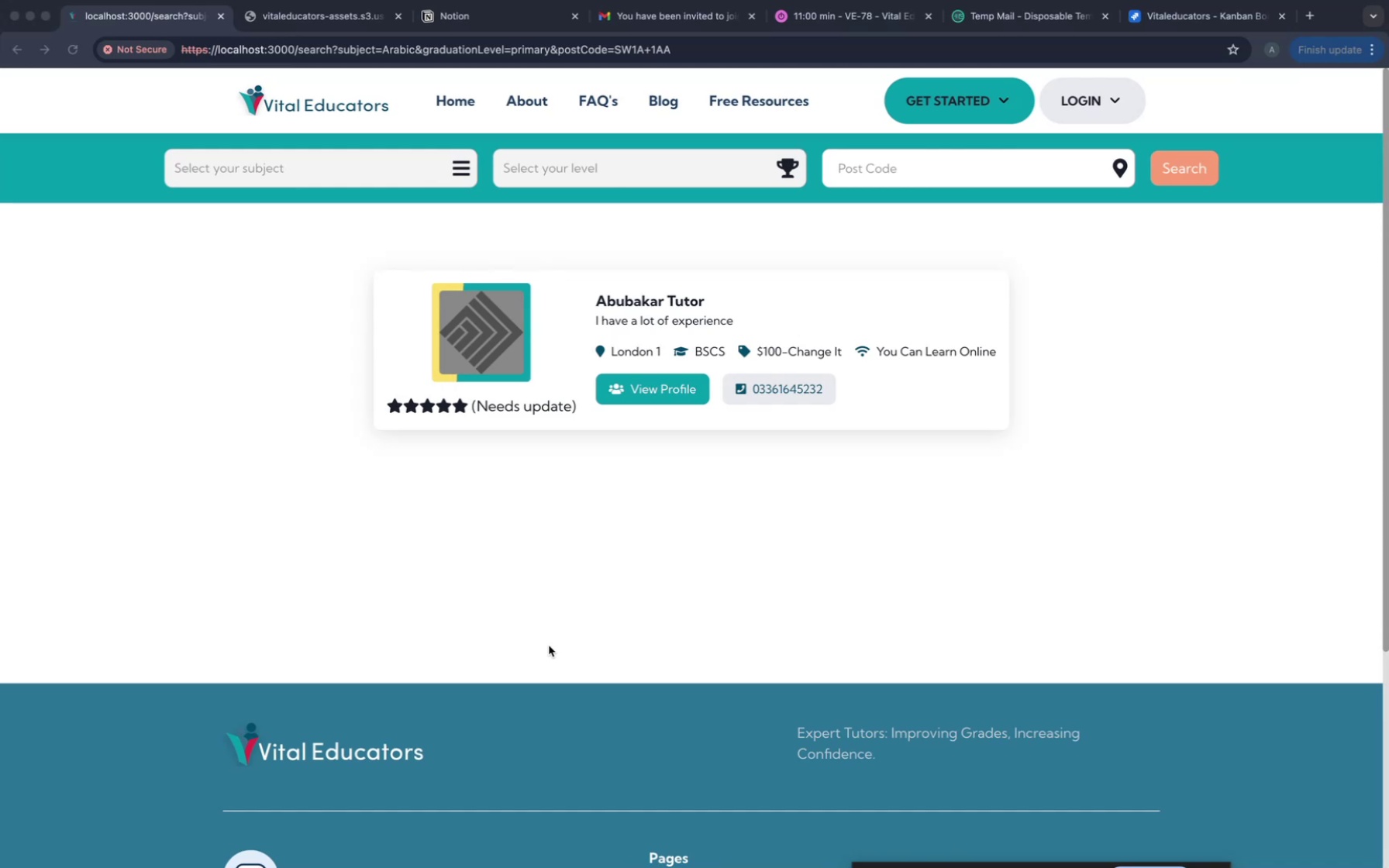 
wait(28.64)
 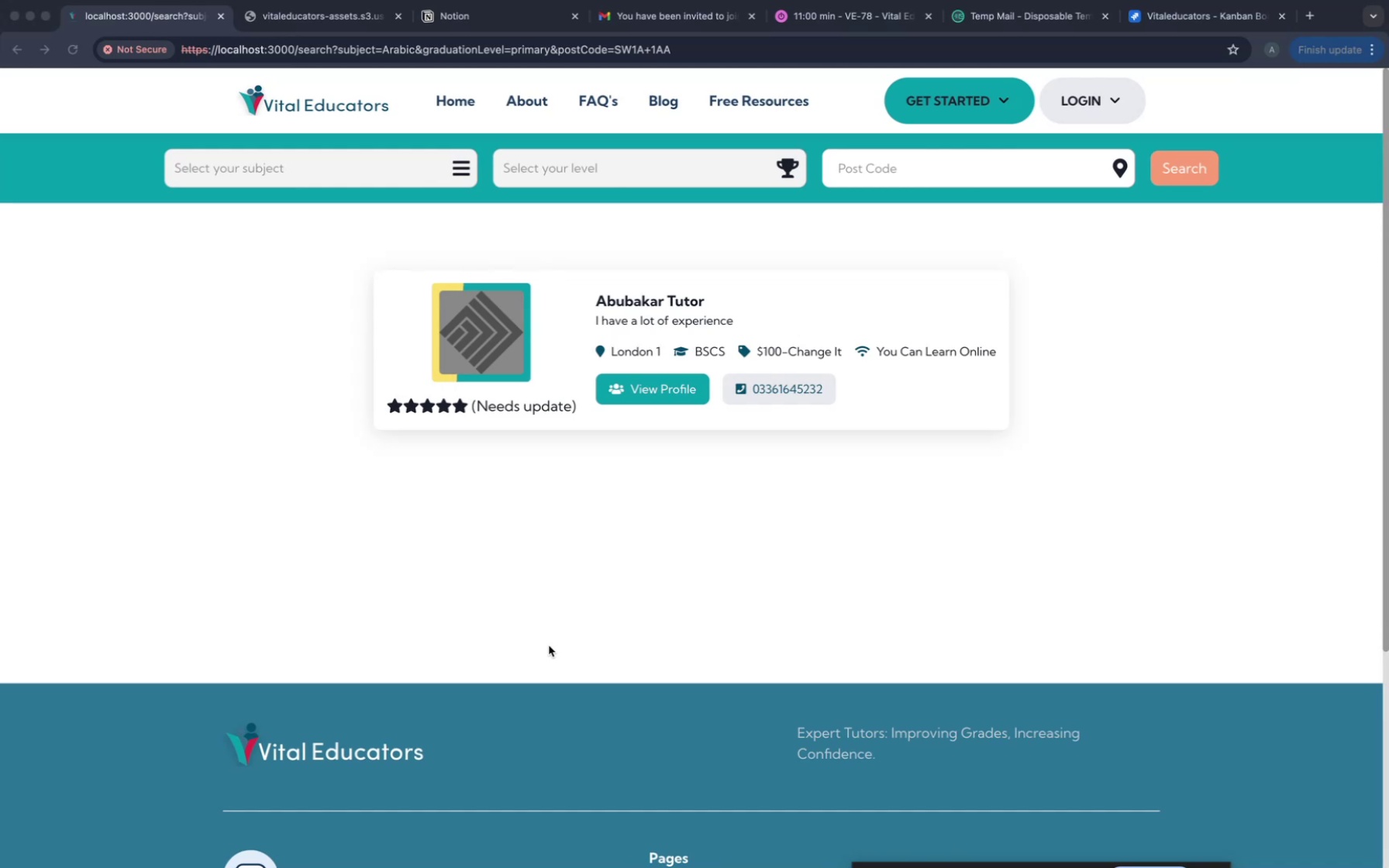 
left_click([150, 41])
 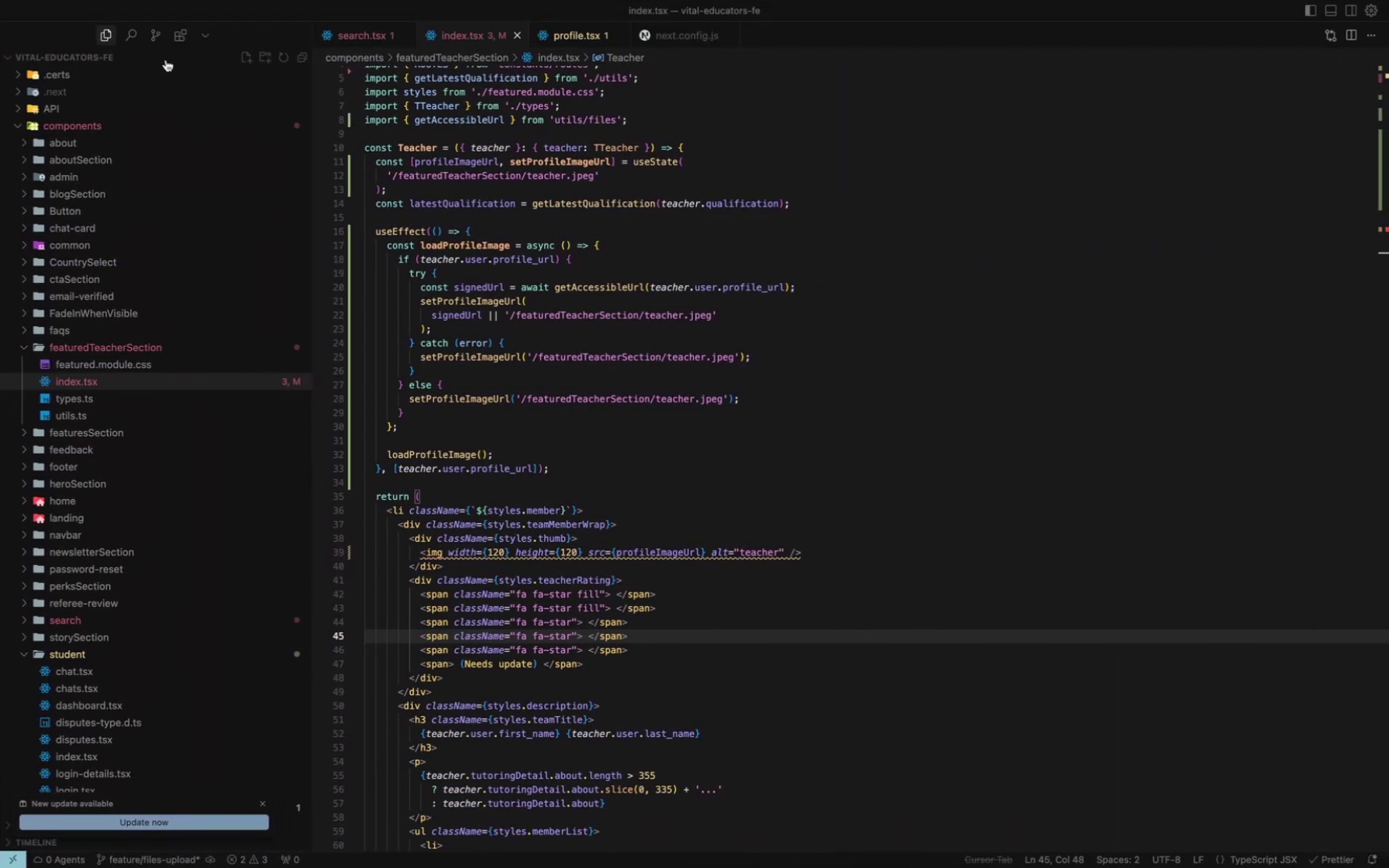 
left_click([155, 43])
 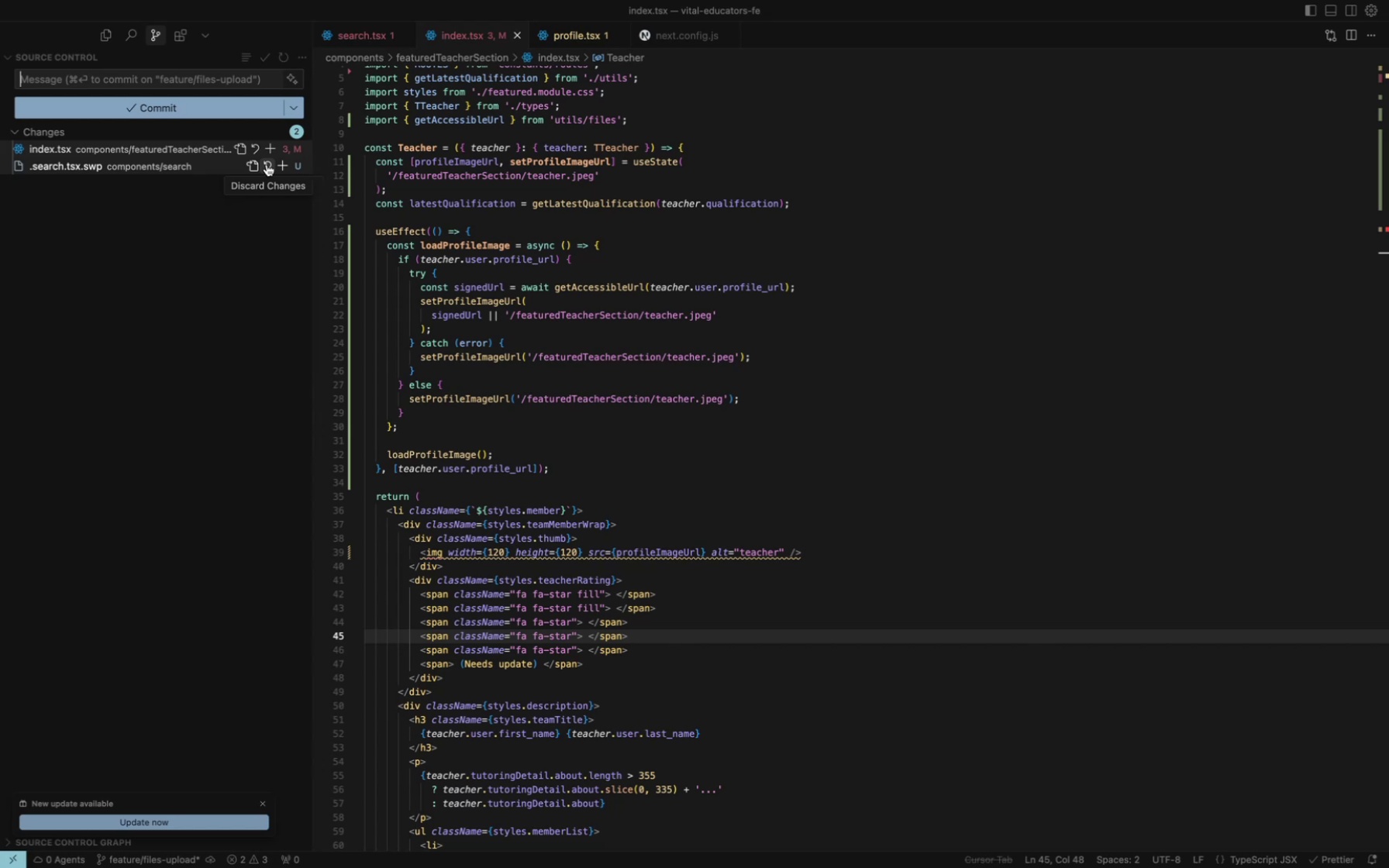 
left_click([267, 164])
 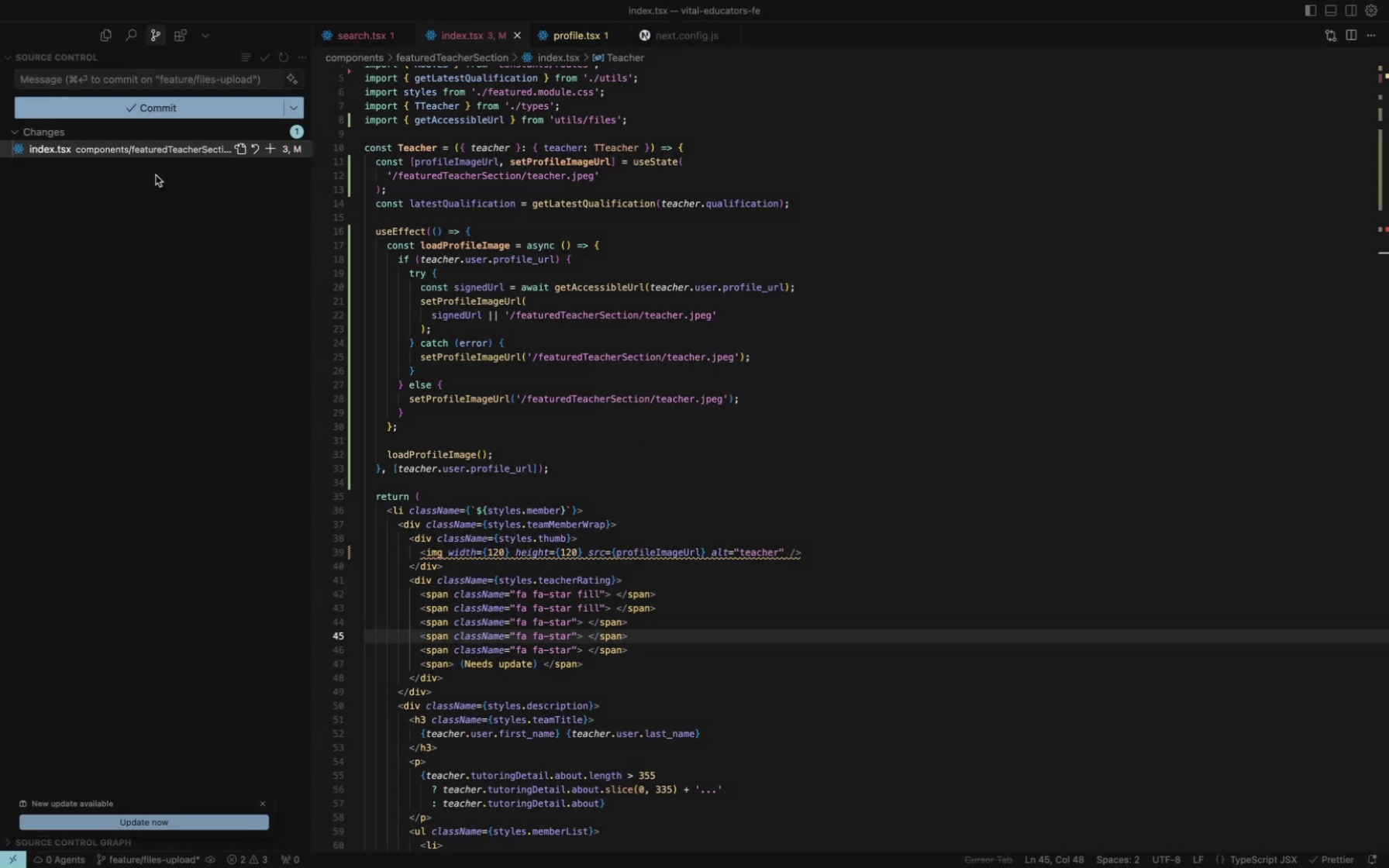 
left_click([162, 148])
 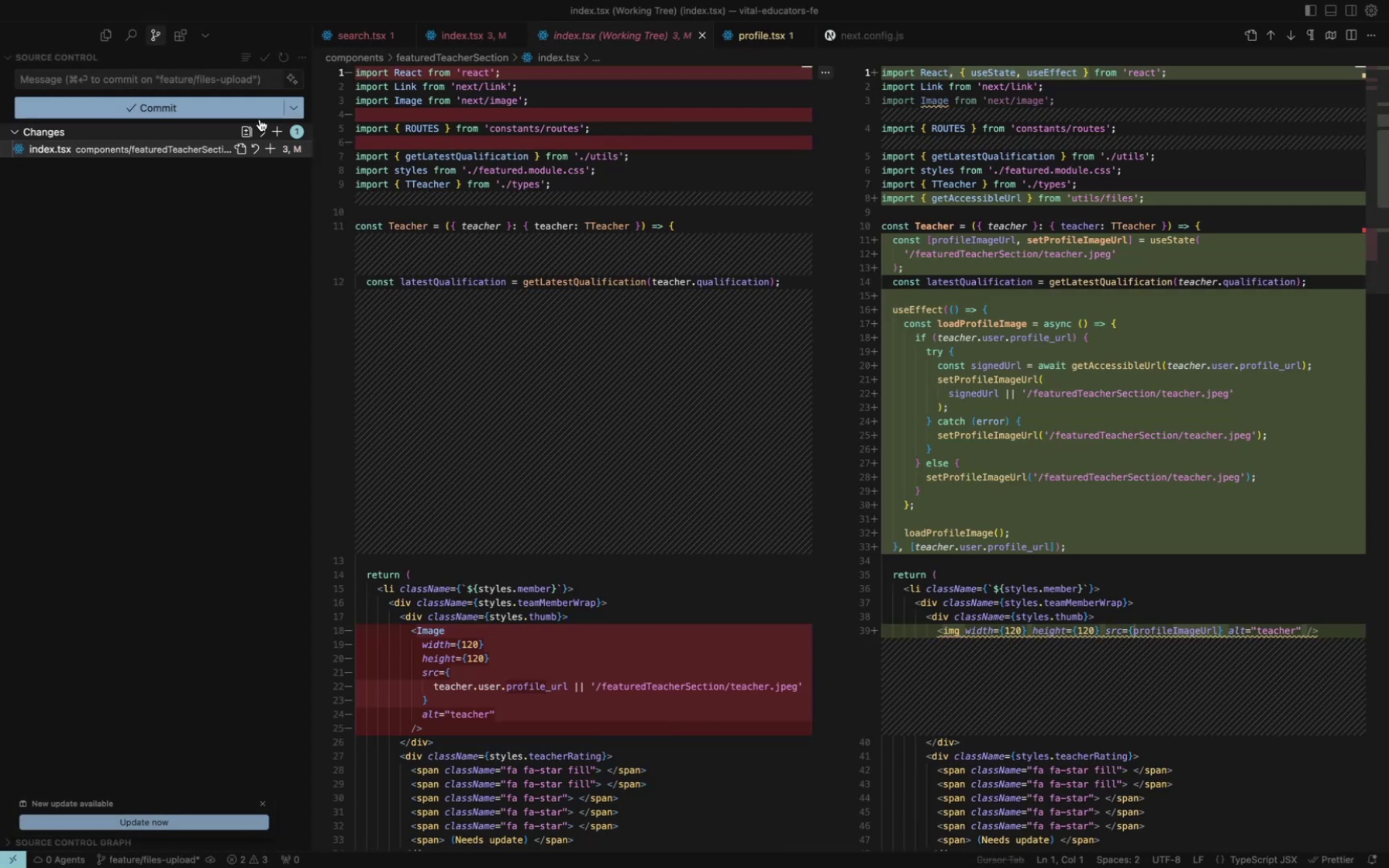 
left_click([241, 142])
 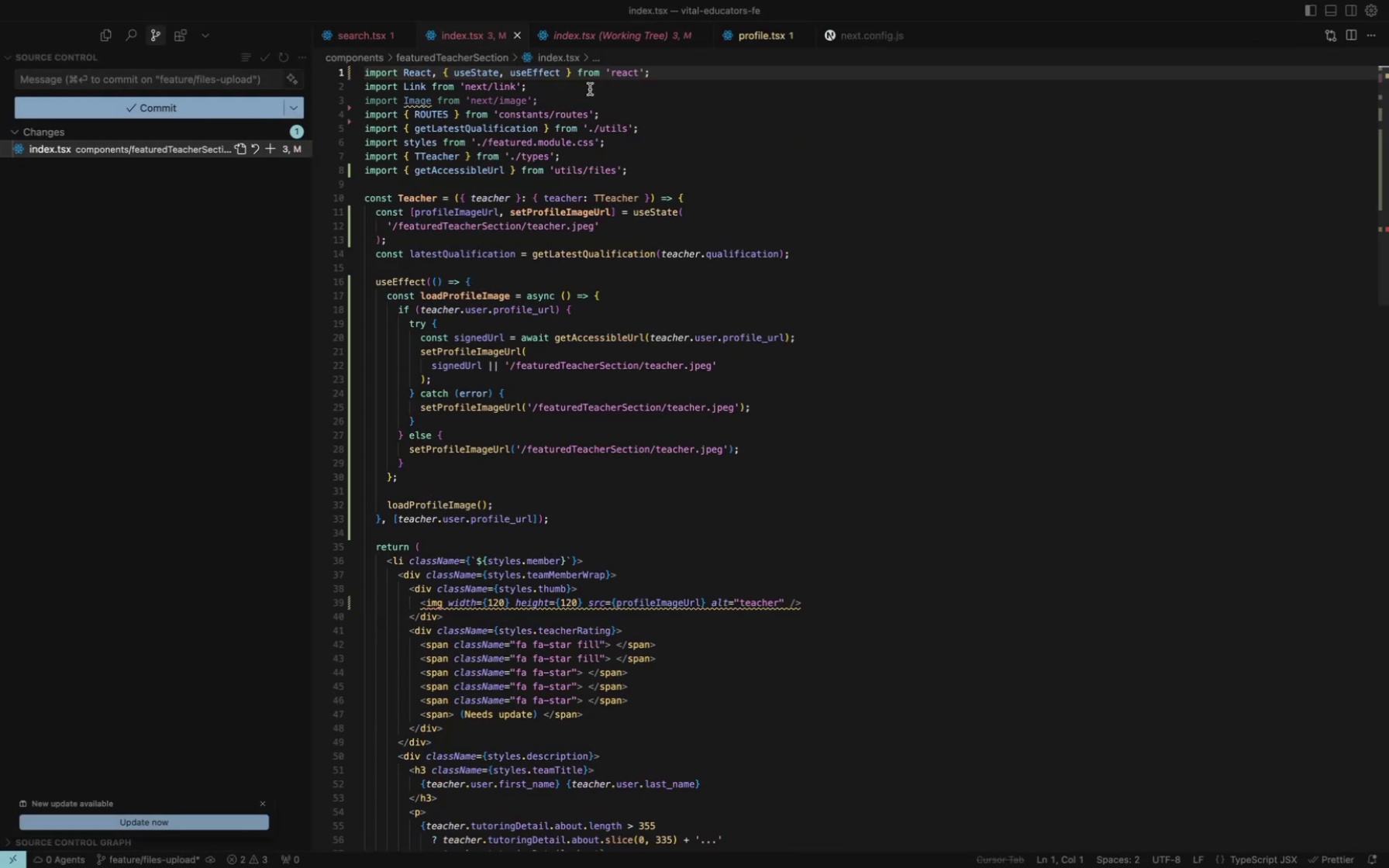 
key(Meta+CommandLeft)
 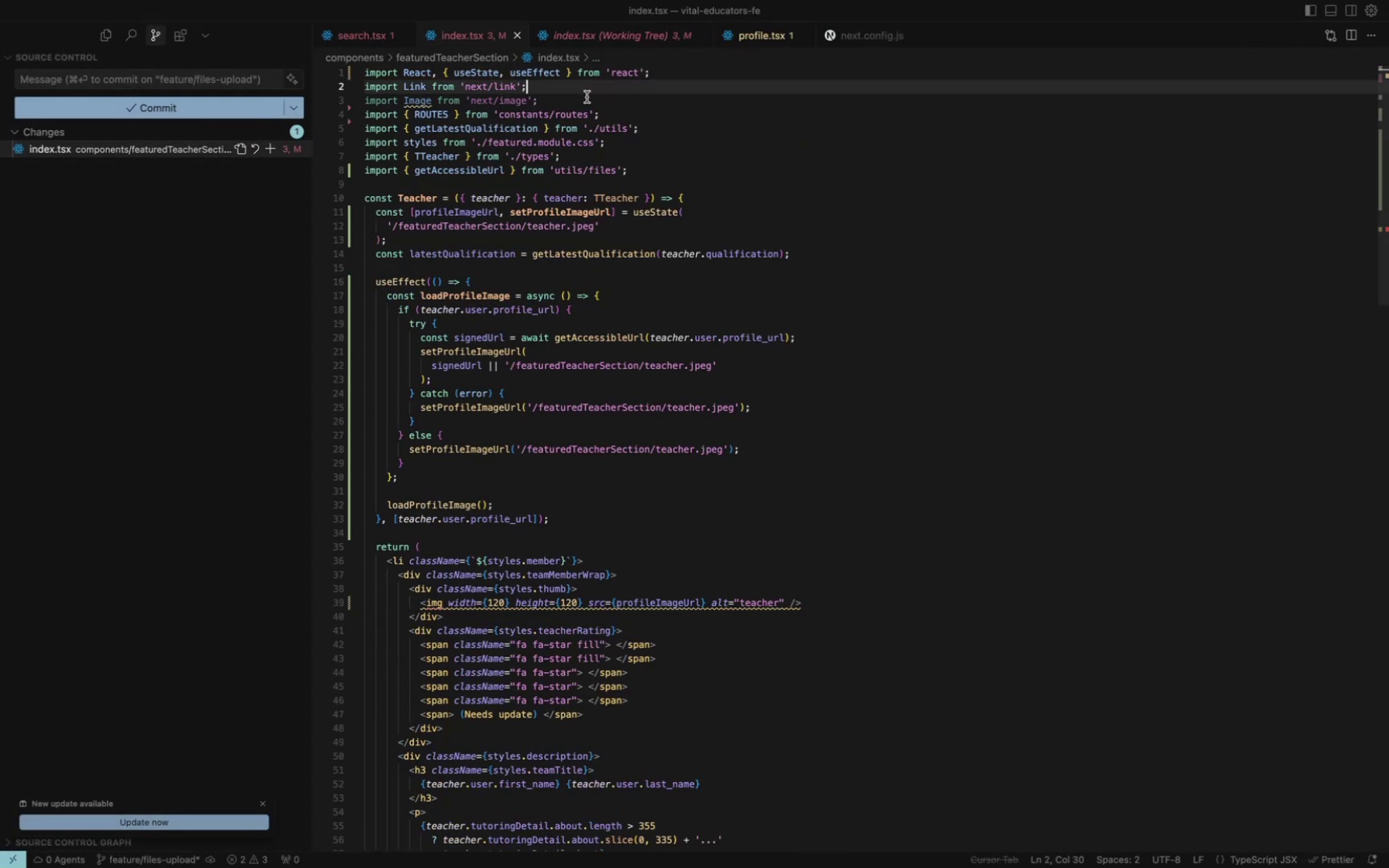 
key(Meta+Backspace)
 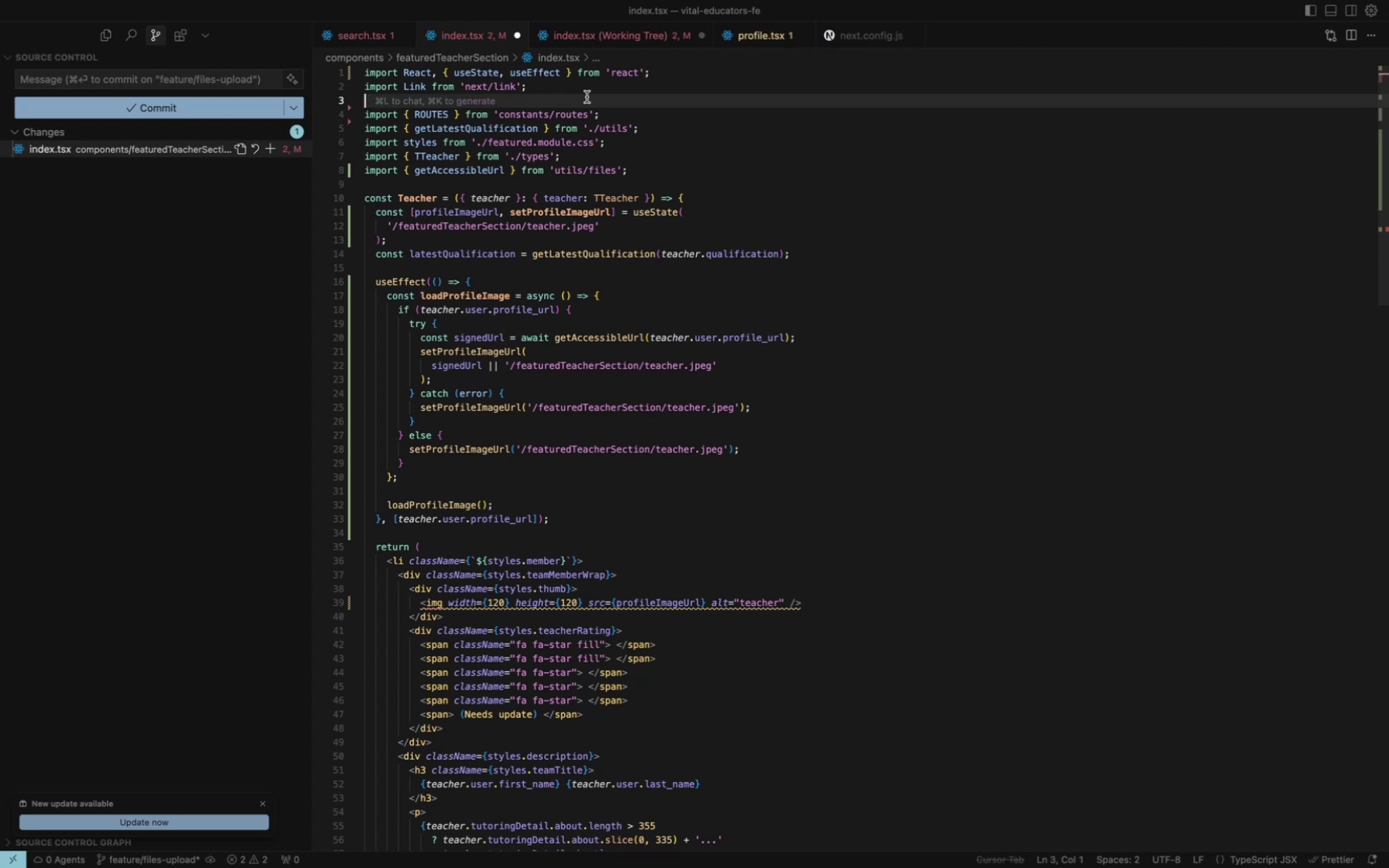 
key(Meta+S)
 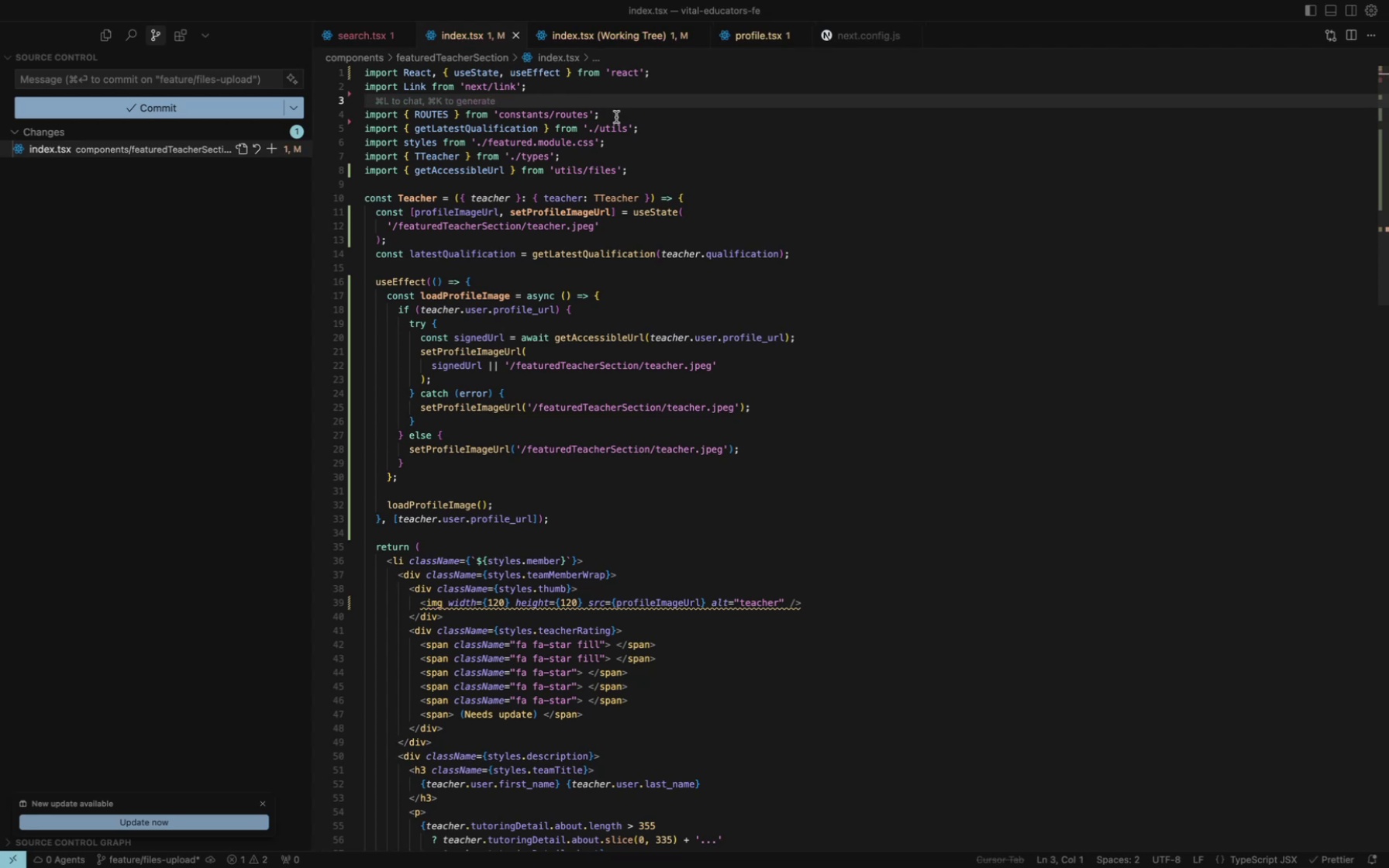 
key(Backspace)
 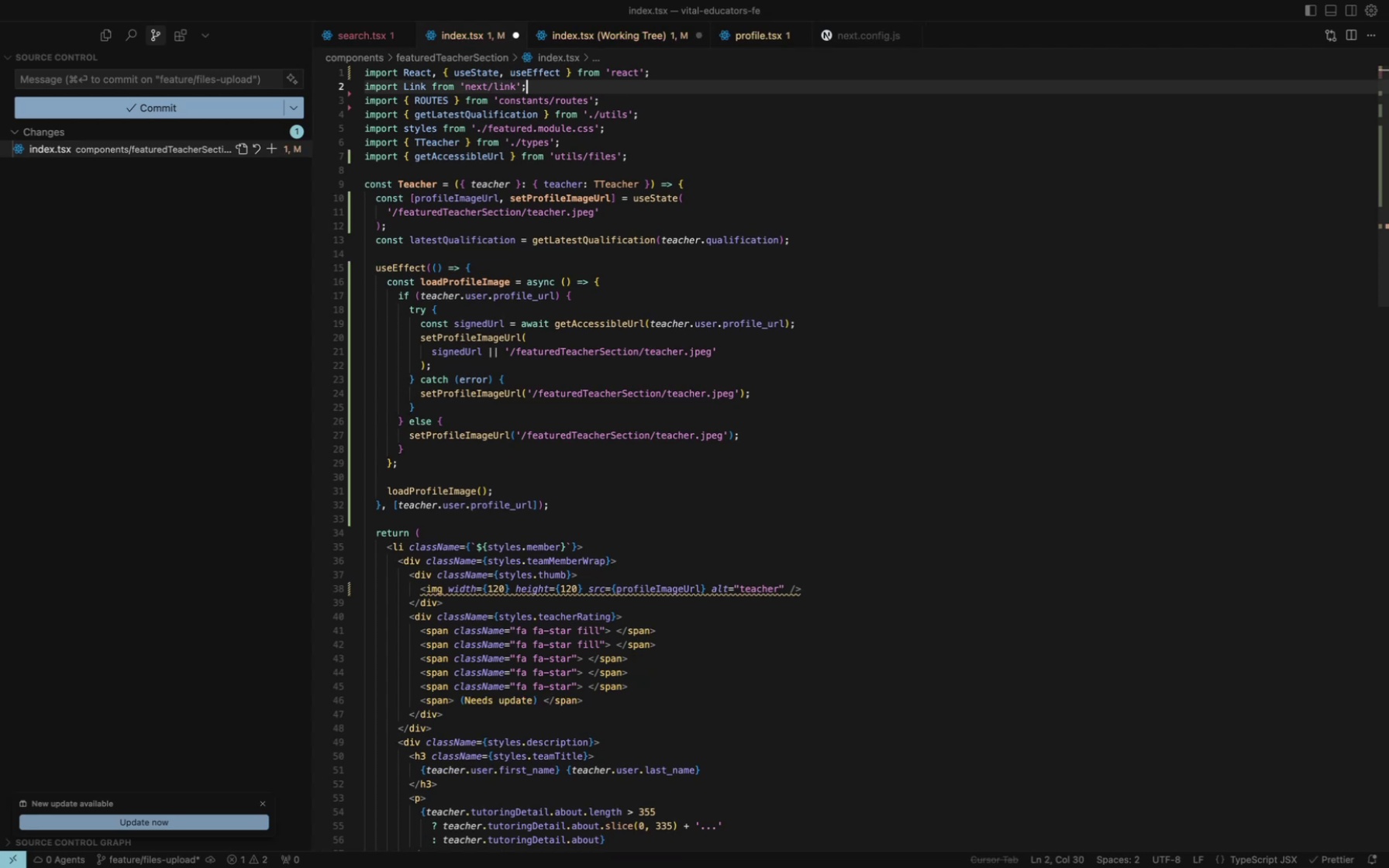 
key(Meta+CommandLeft)
 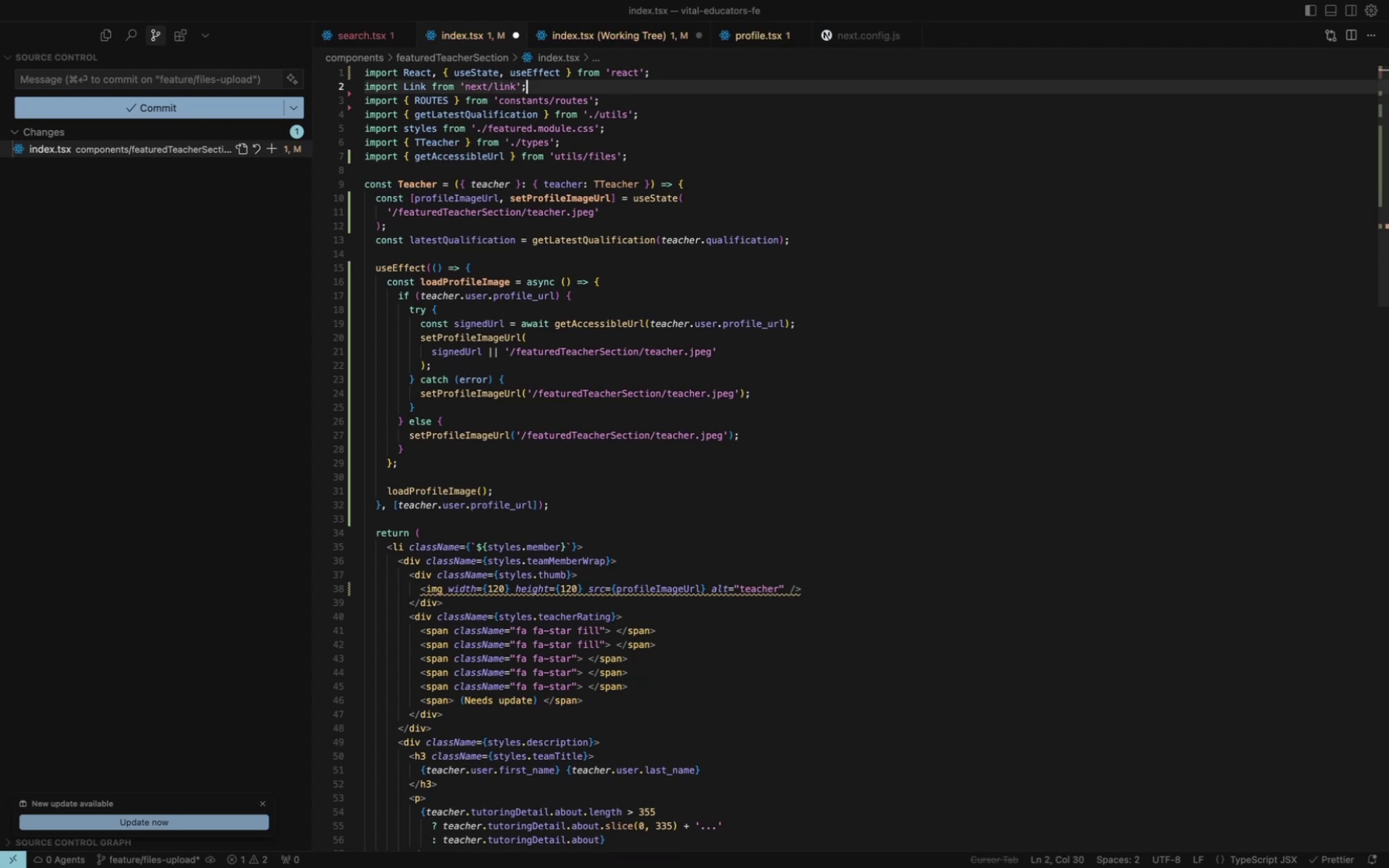 
key(Meta+S)
 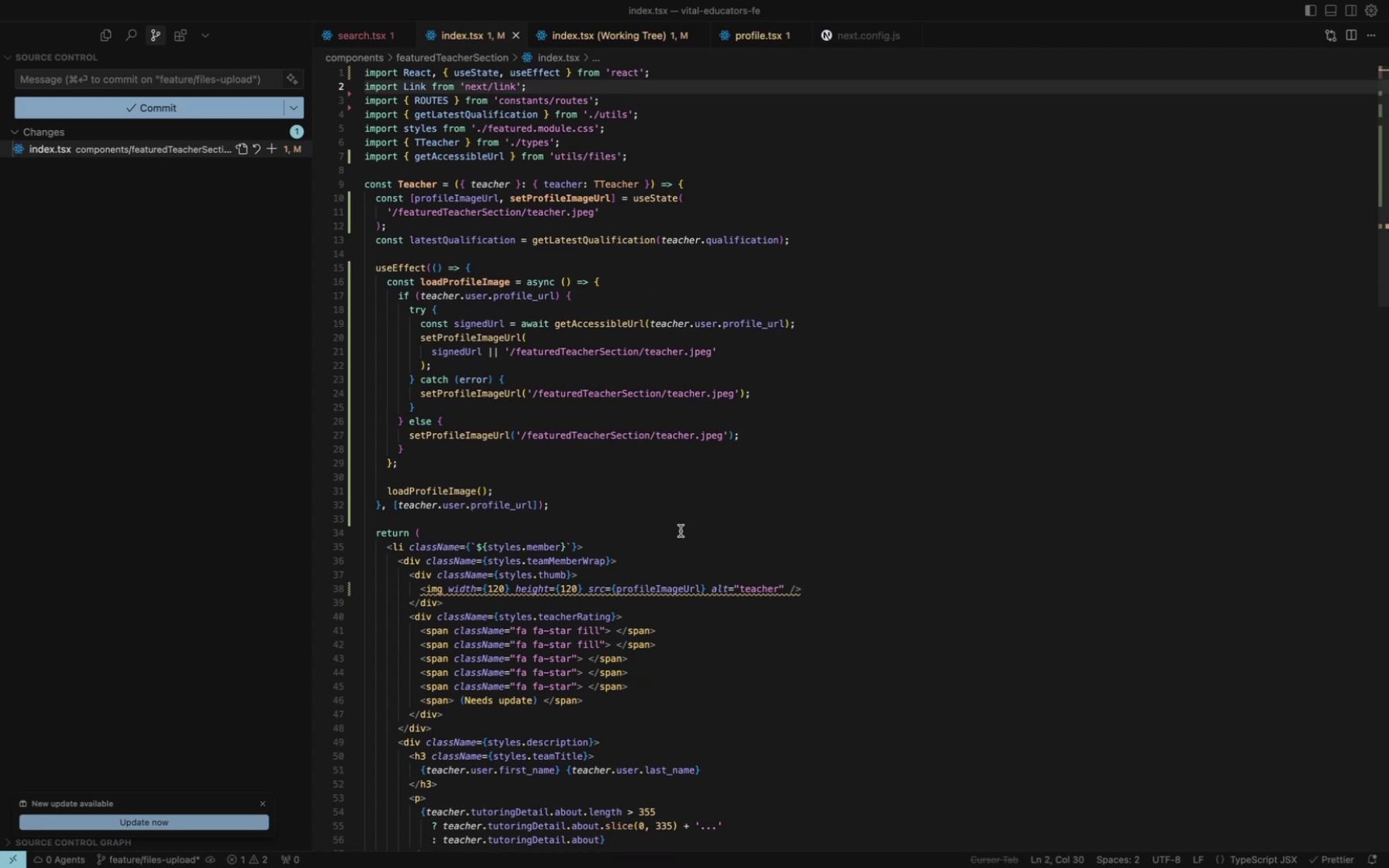 
scroll: coordinate [681, 531], scroll_direction: down, amount: 19.0
 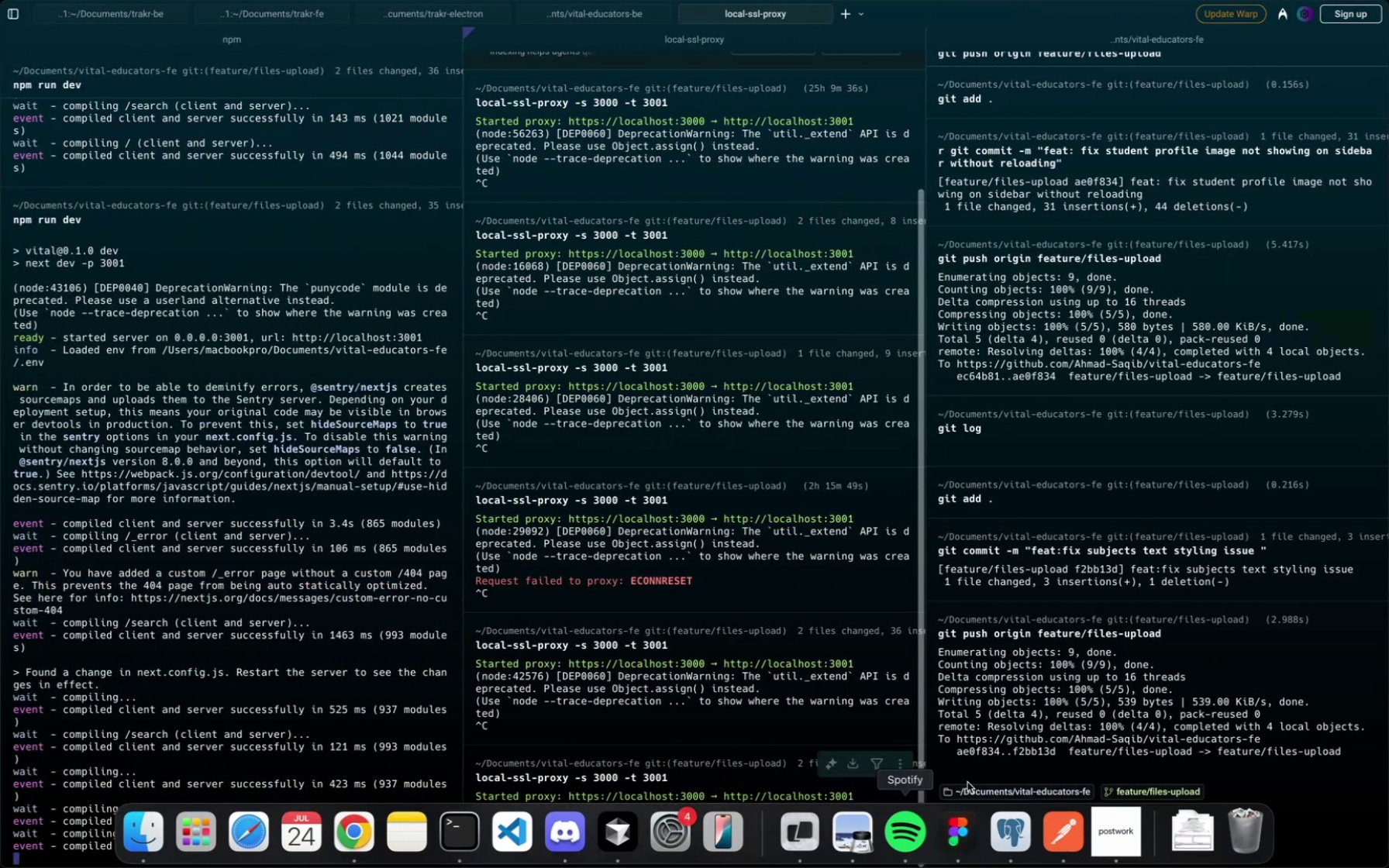 
left_click([993, 823])
 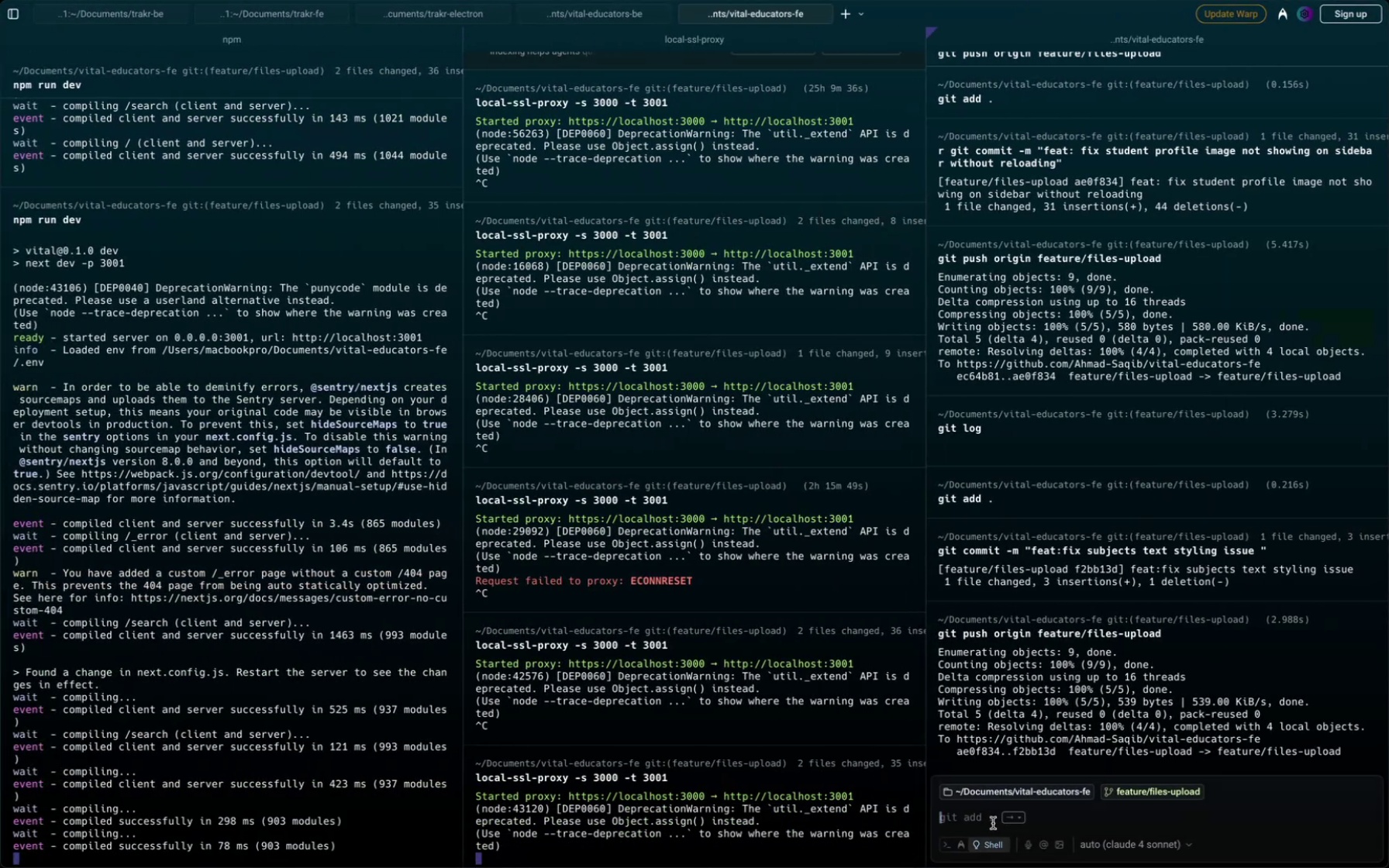 
type(git add .)
 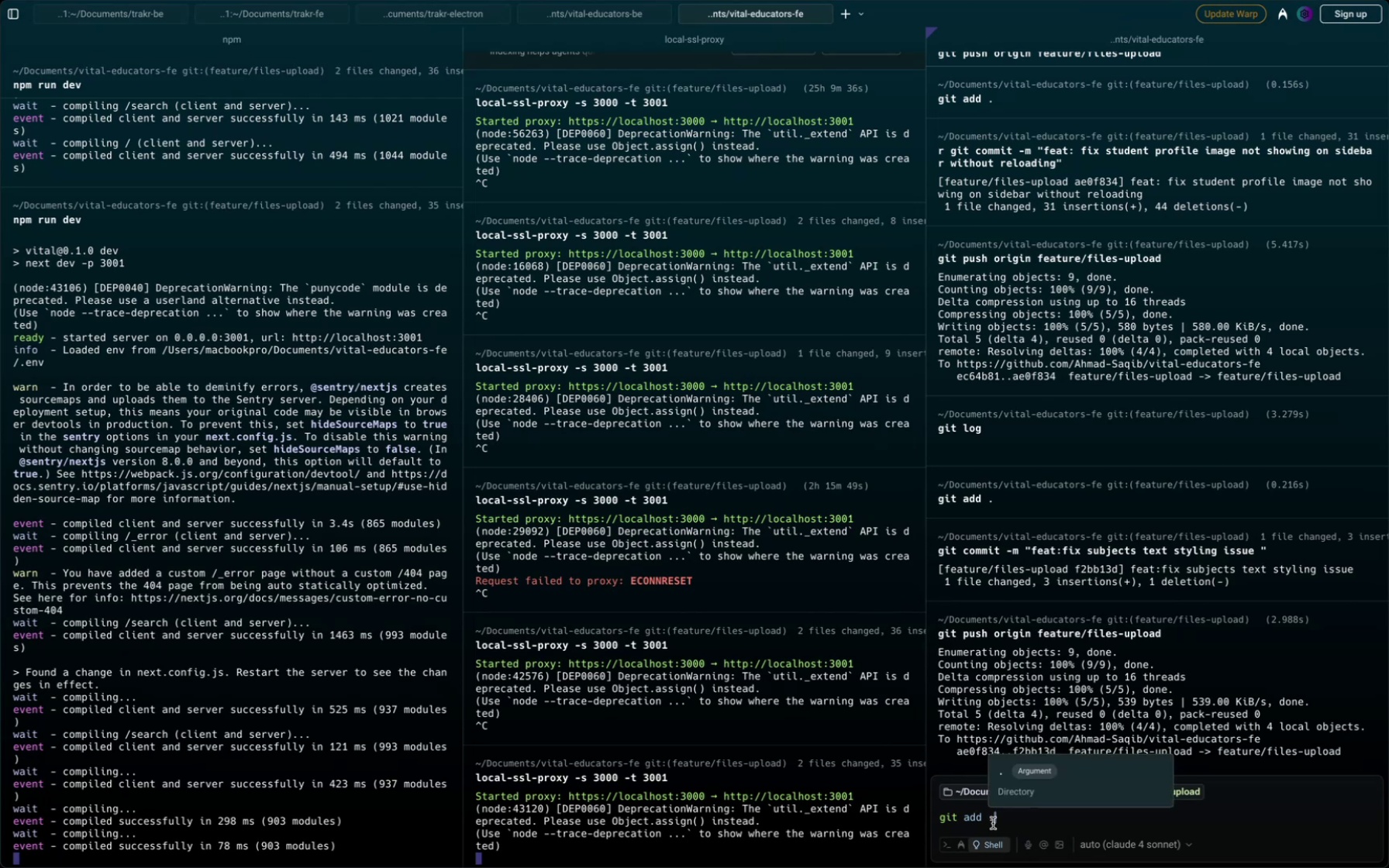 
key(Enter)
 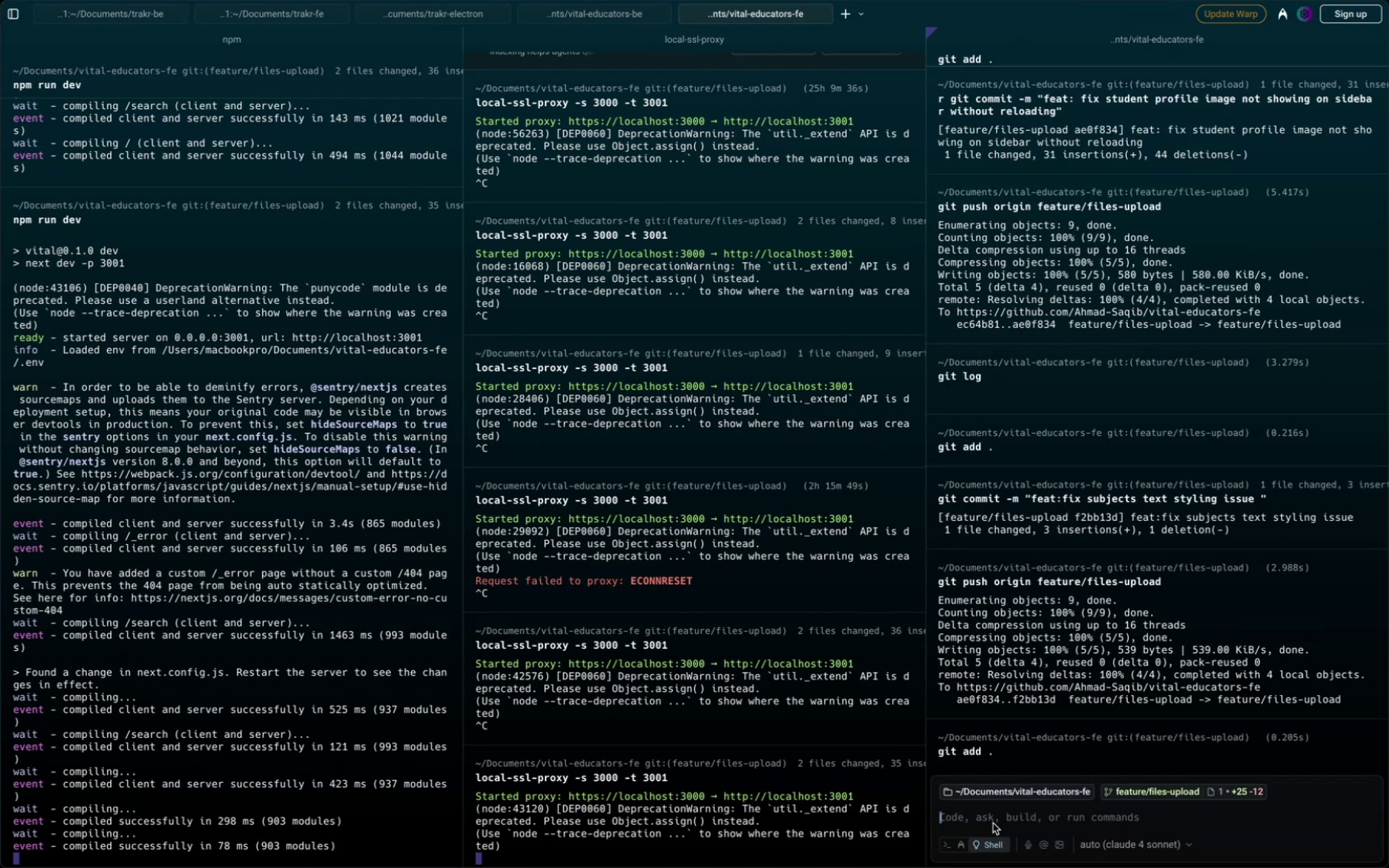 
type(git commit -m "F)
key(Backspace)
type(feat: fix tutor profile image no)
key(Backspace)
key(Backspace)
key(Backspace)
key(Backspace)
key(Backspace)
key(Backspace)
key(Backspace)
key(Backspace)
type(not loading on search )
 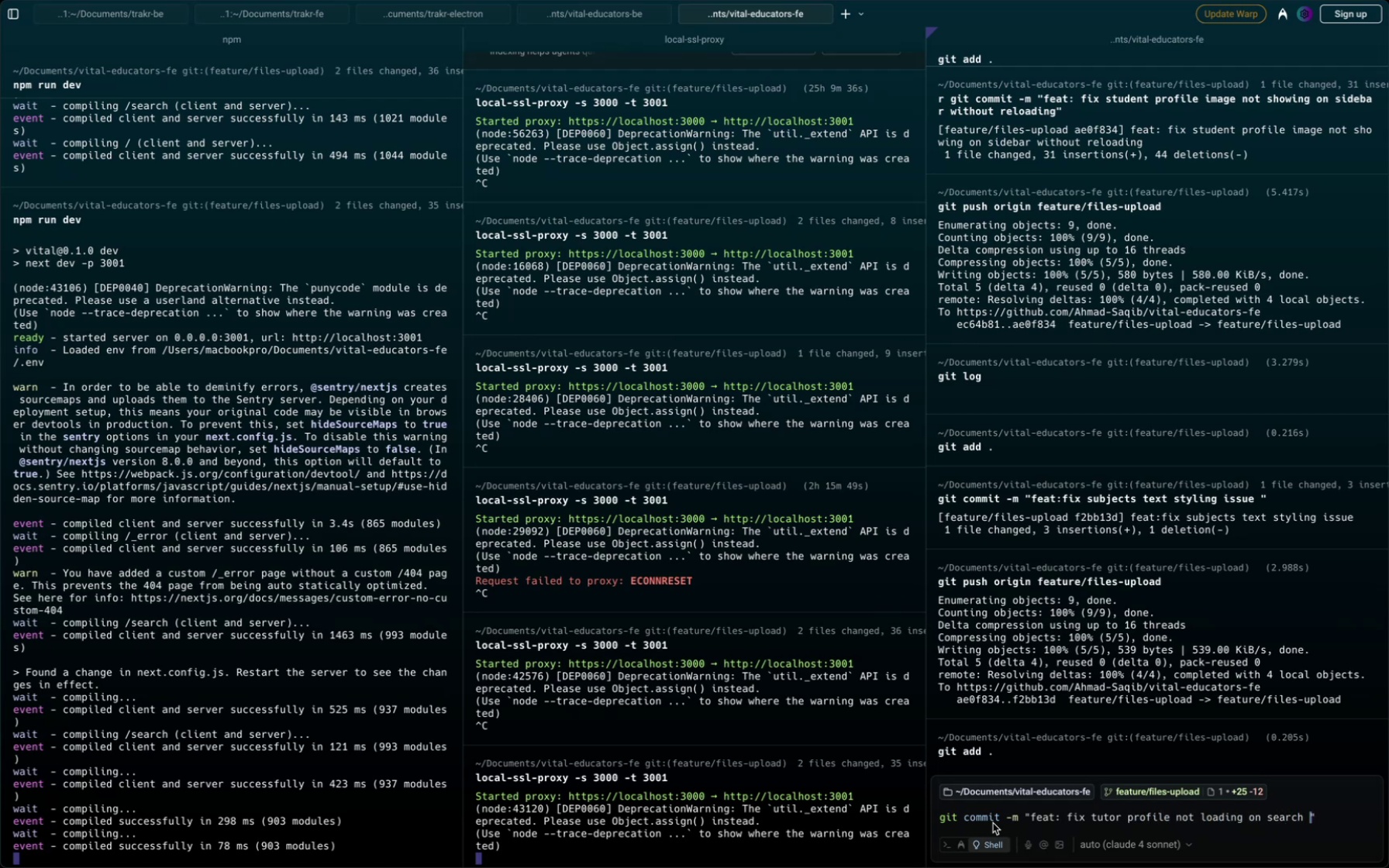 
double_click([1254, 819])
 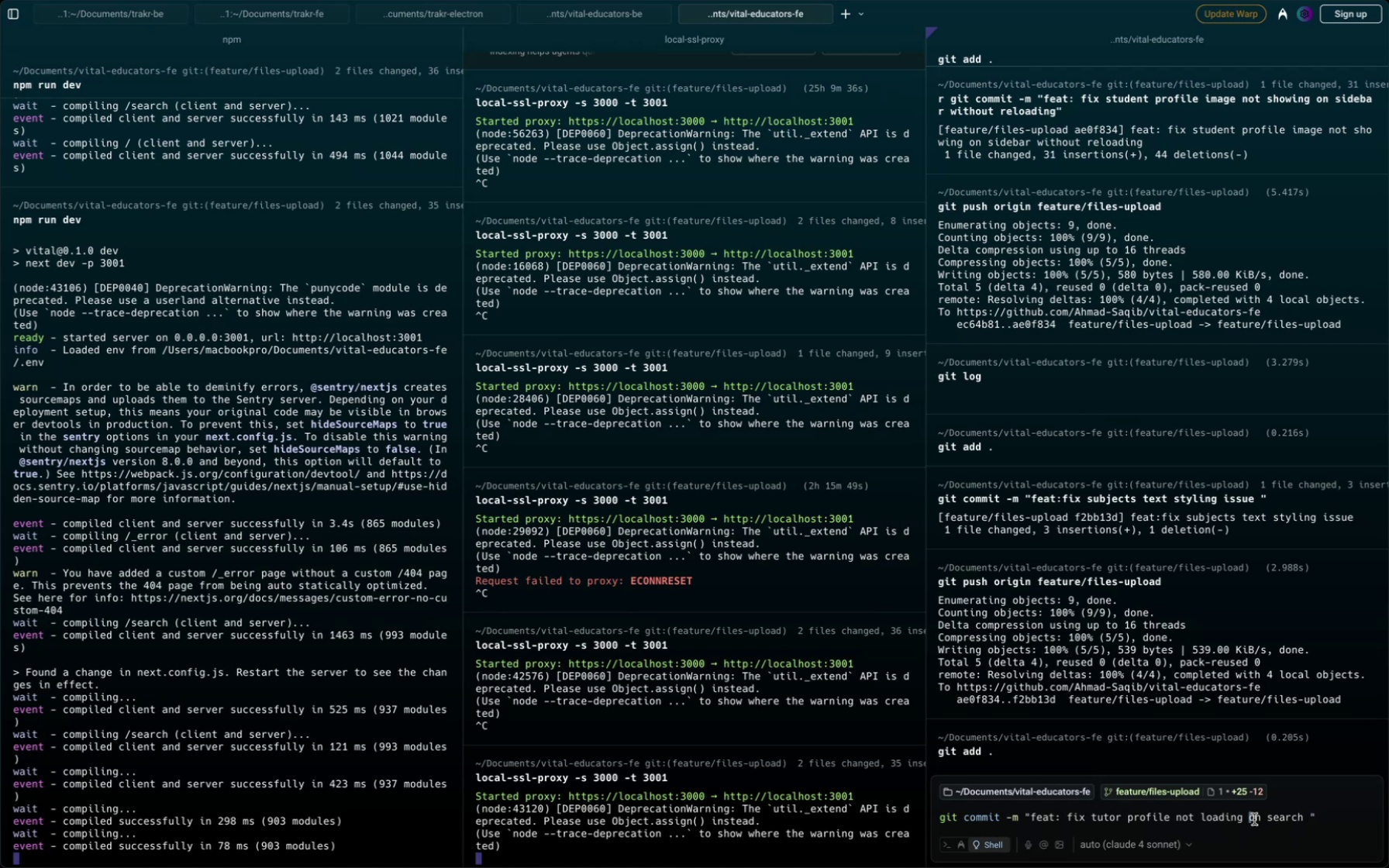 
type(while)
 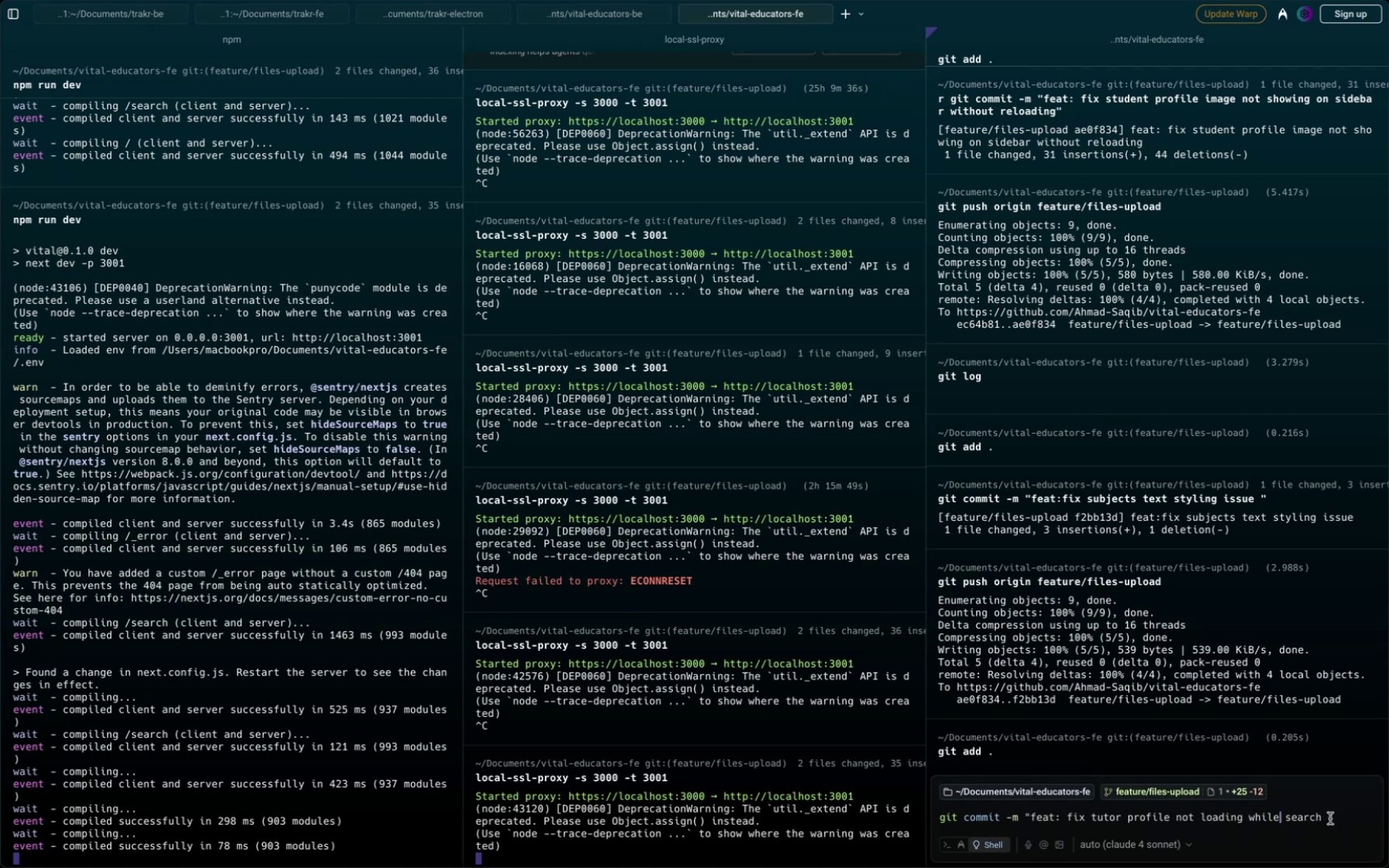 
left_click([1326, 820])
 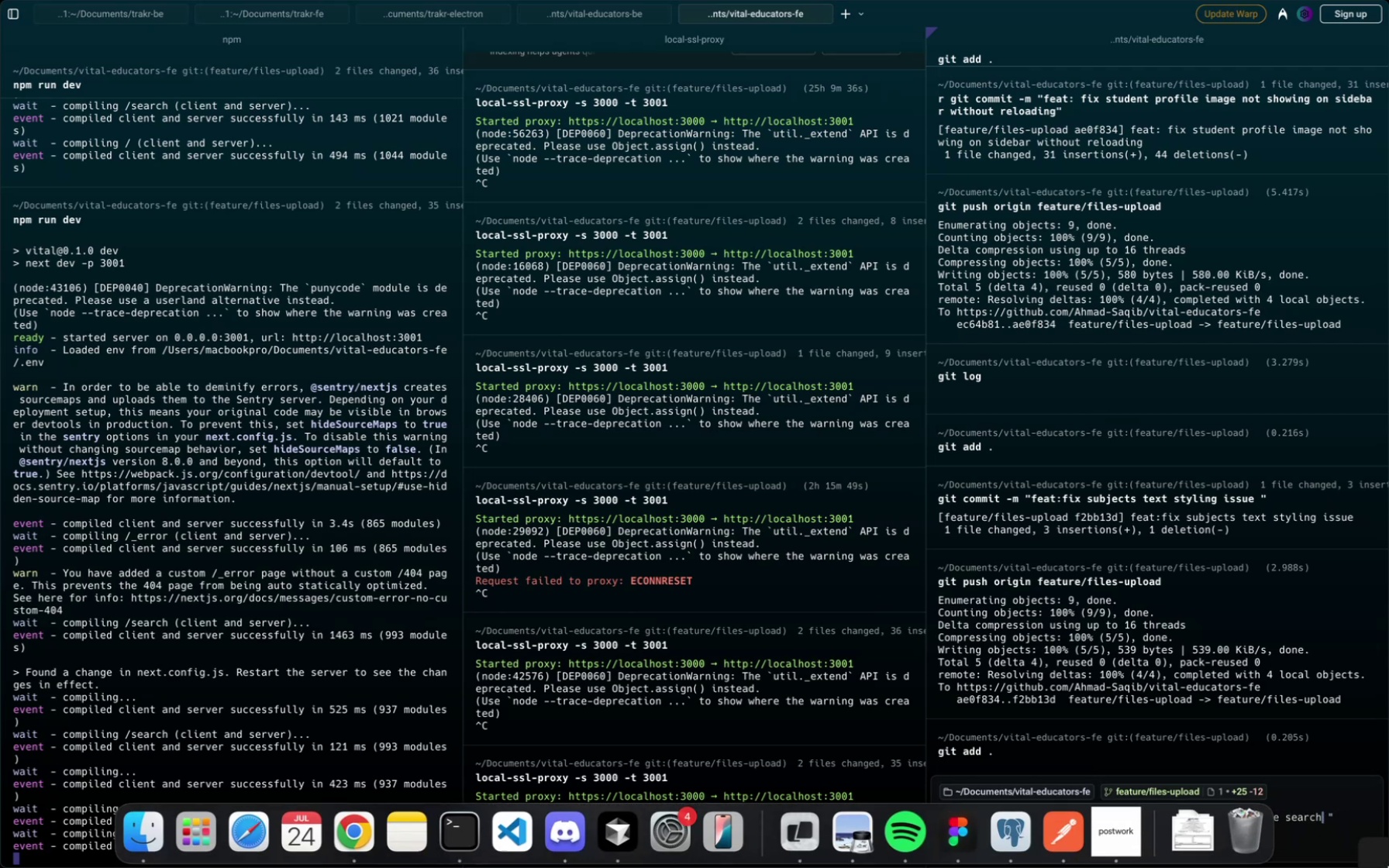 
type(ing on homepage)
 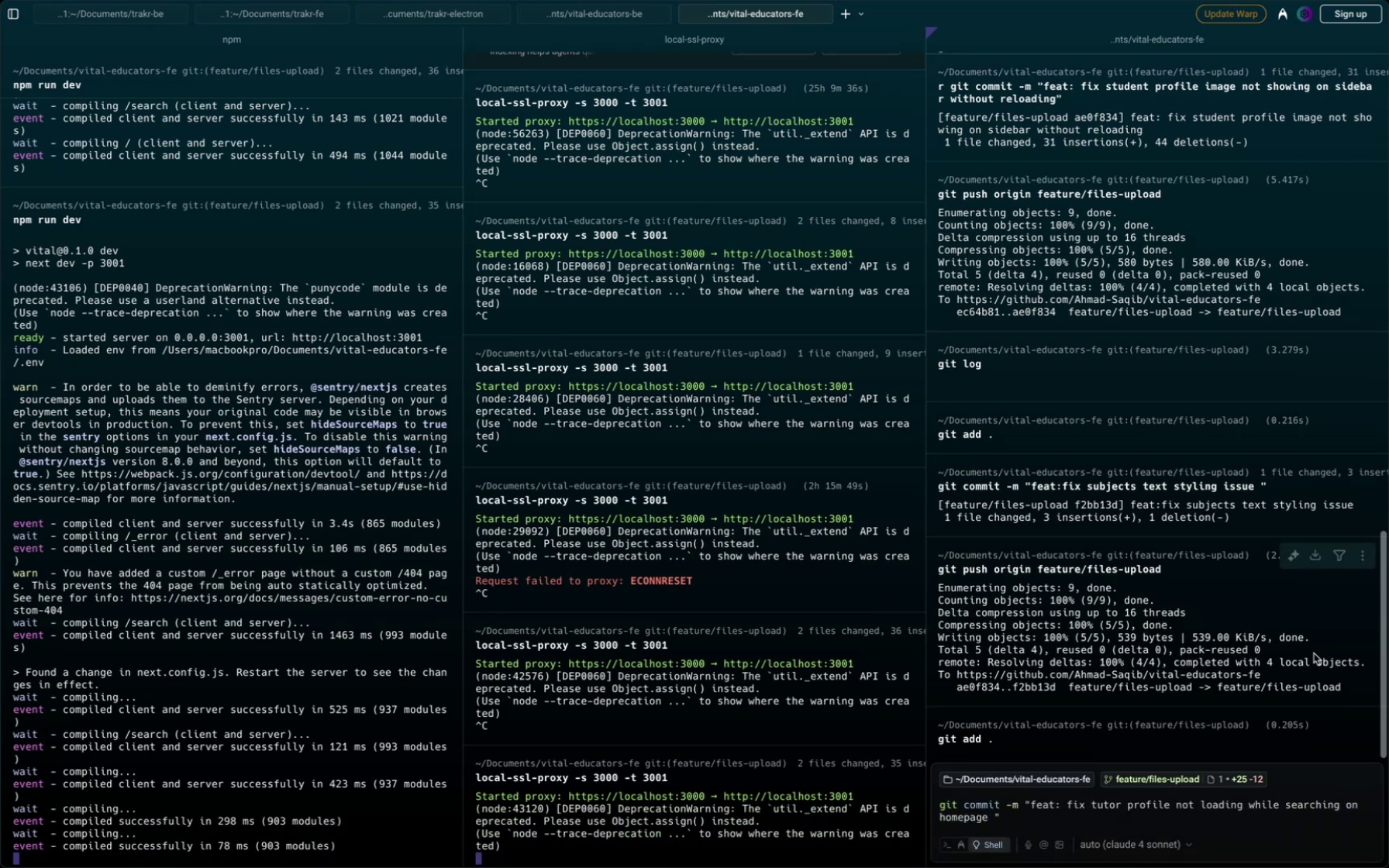 
key(ArrowLeft)
 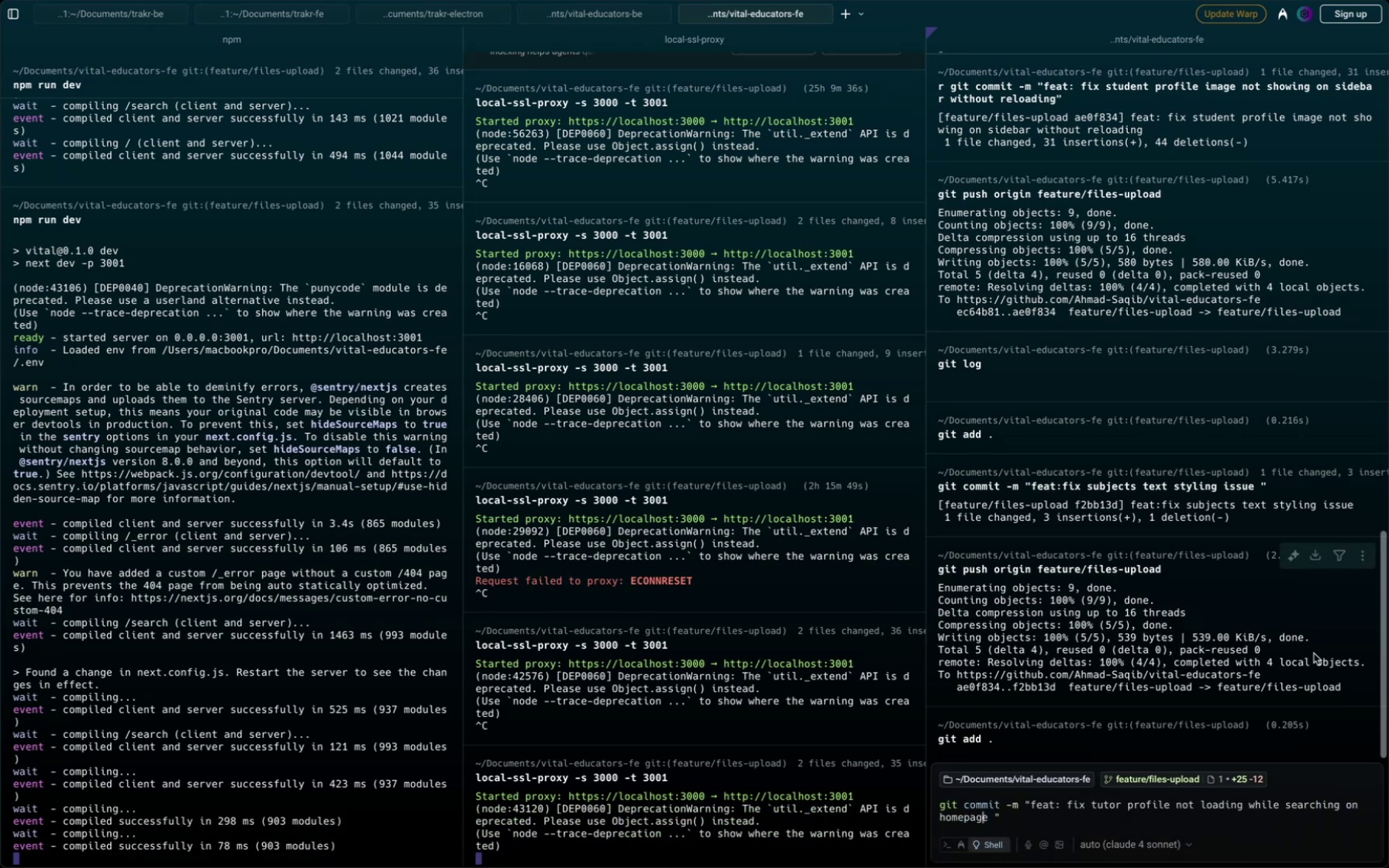 
key(ArrowLeft)
 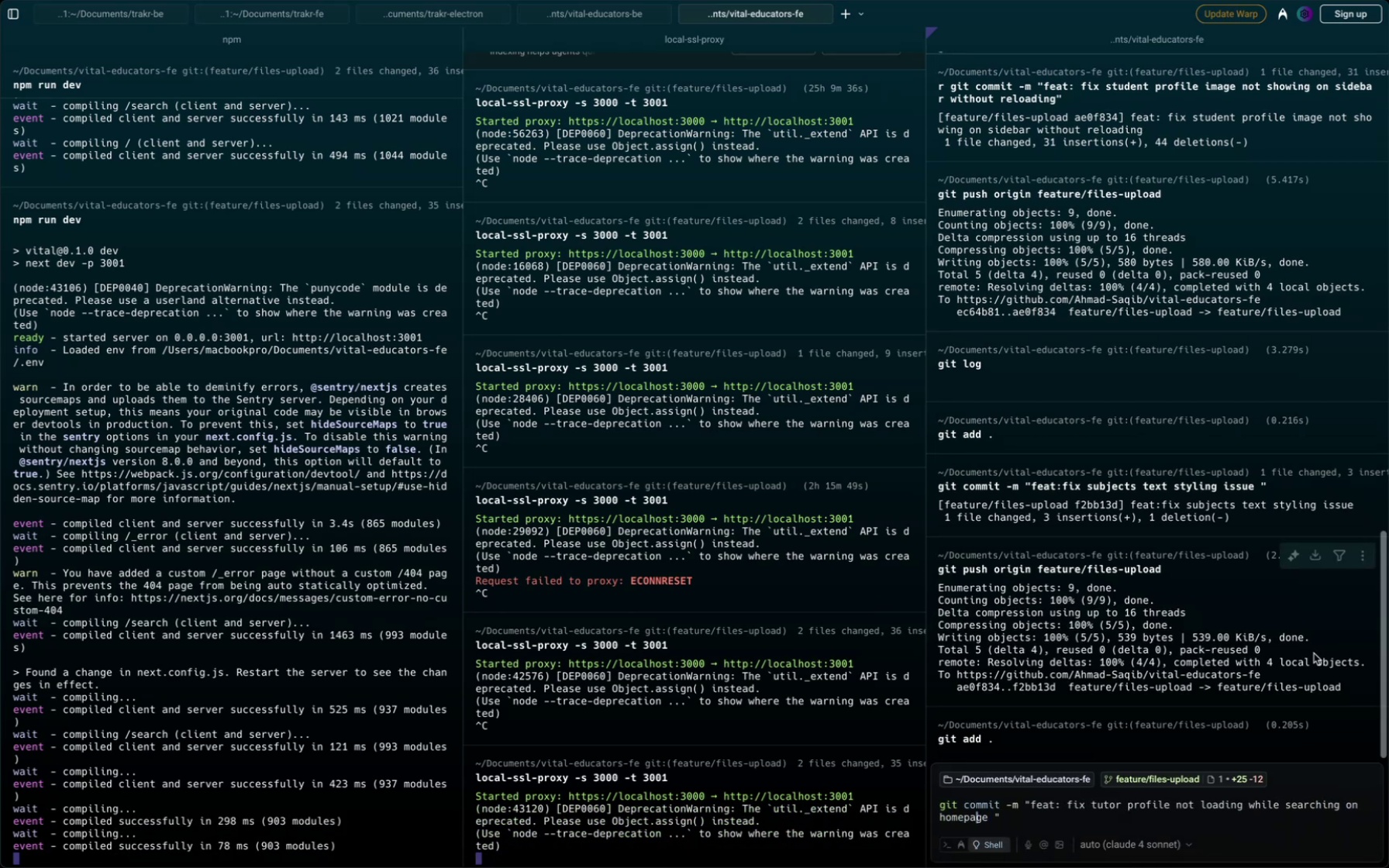 
key(ArrowLeft)
 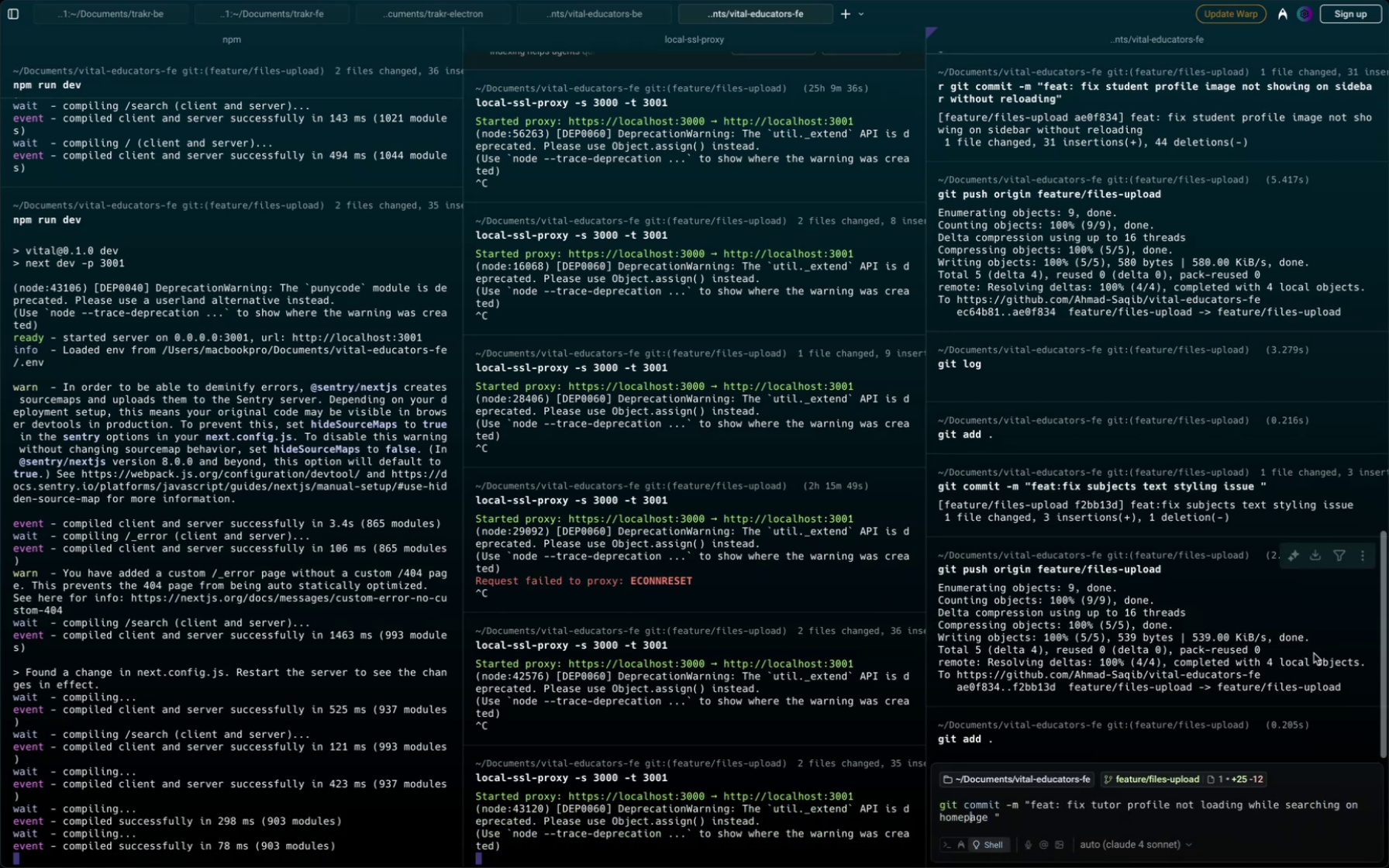 
key(ArrowLeft)
 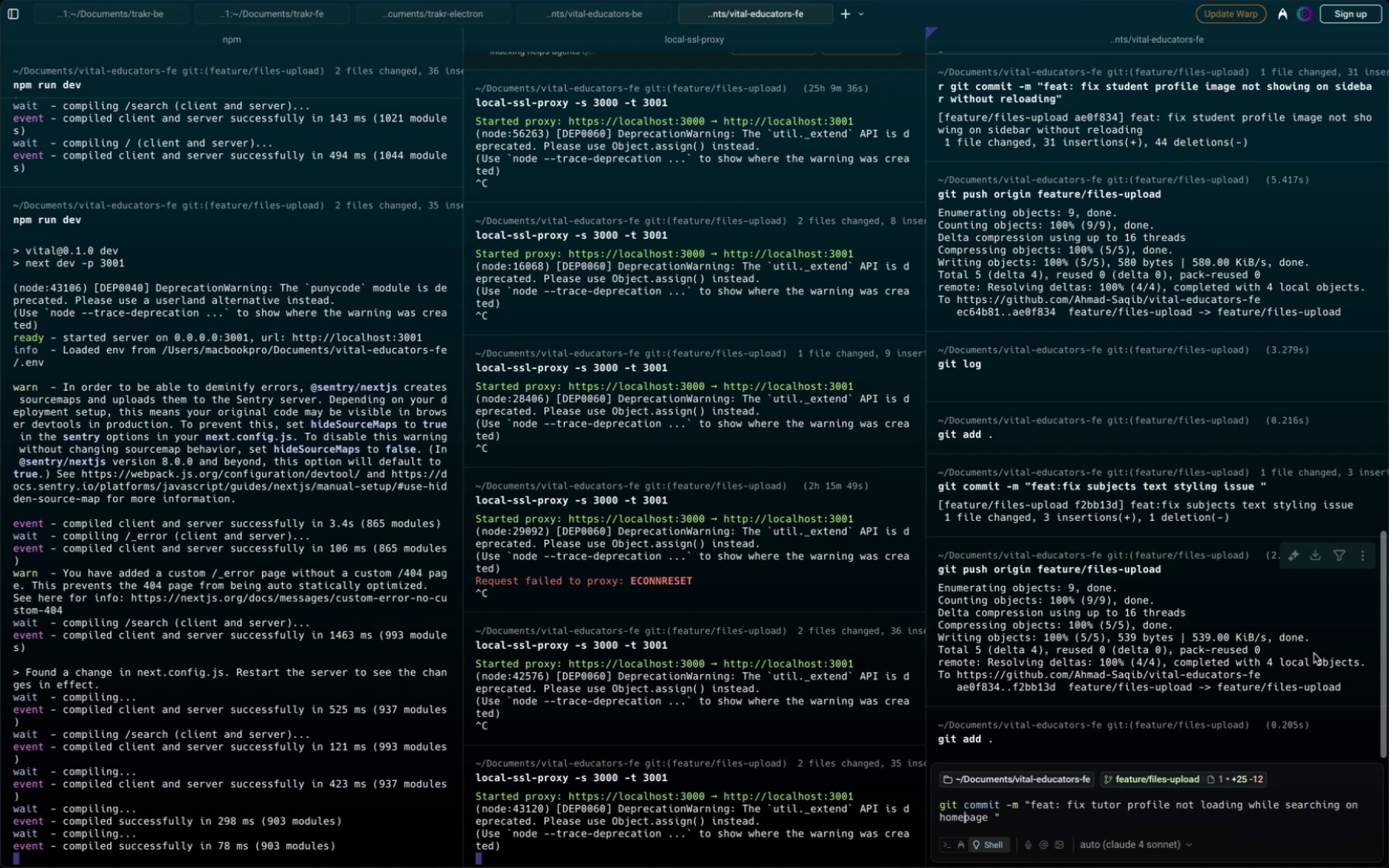 
key(Space)
 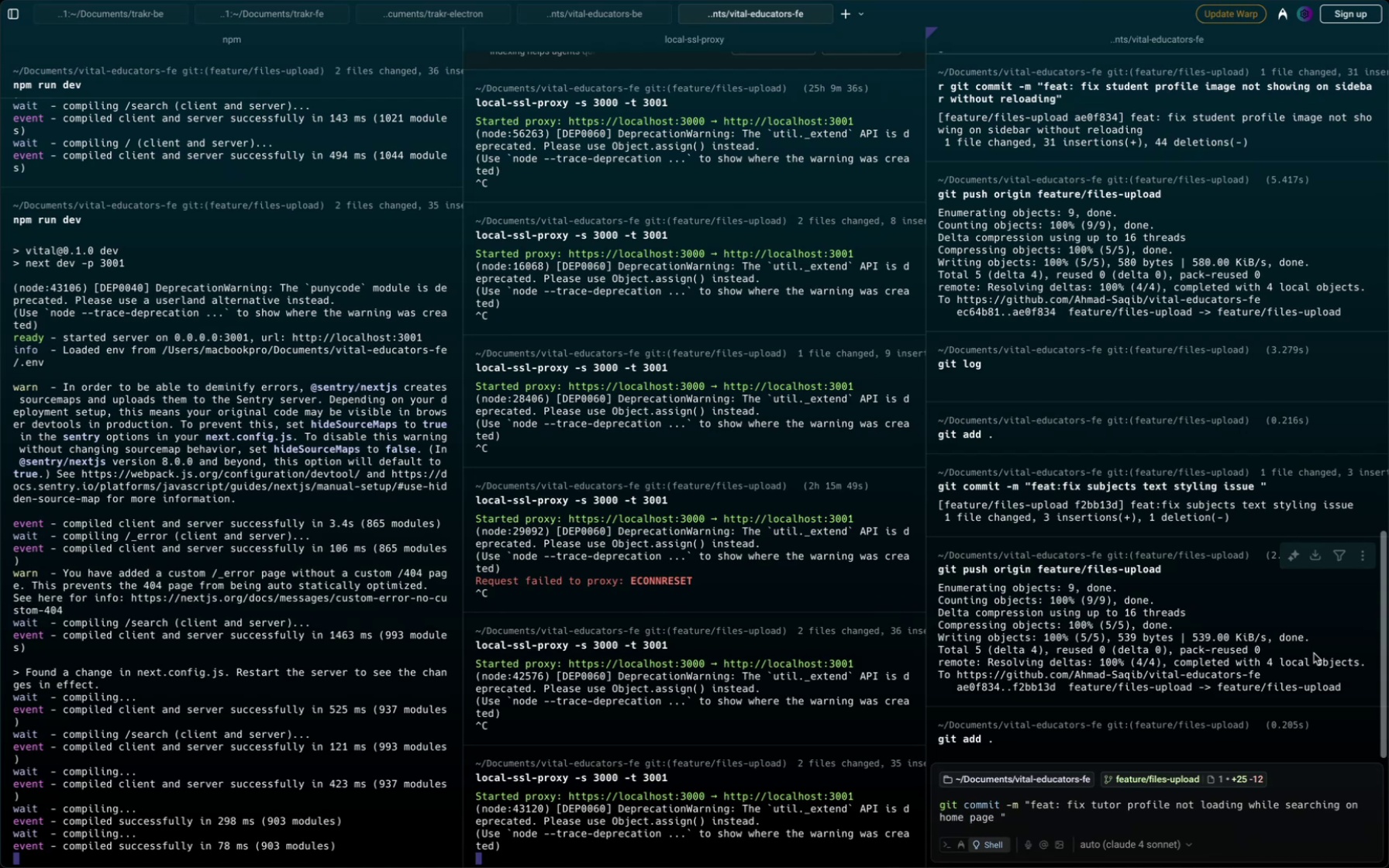 
hold_key(key=ArrowRight, duration=0.81)
 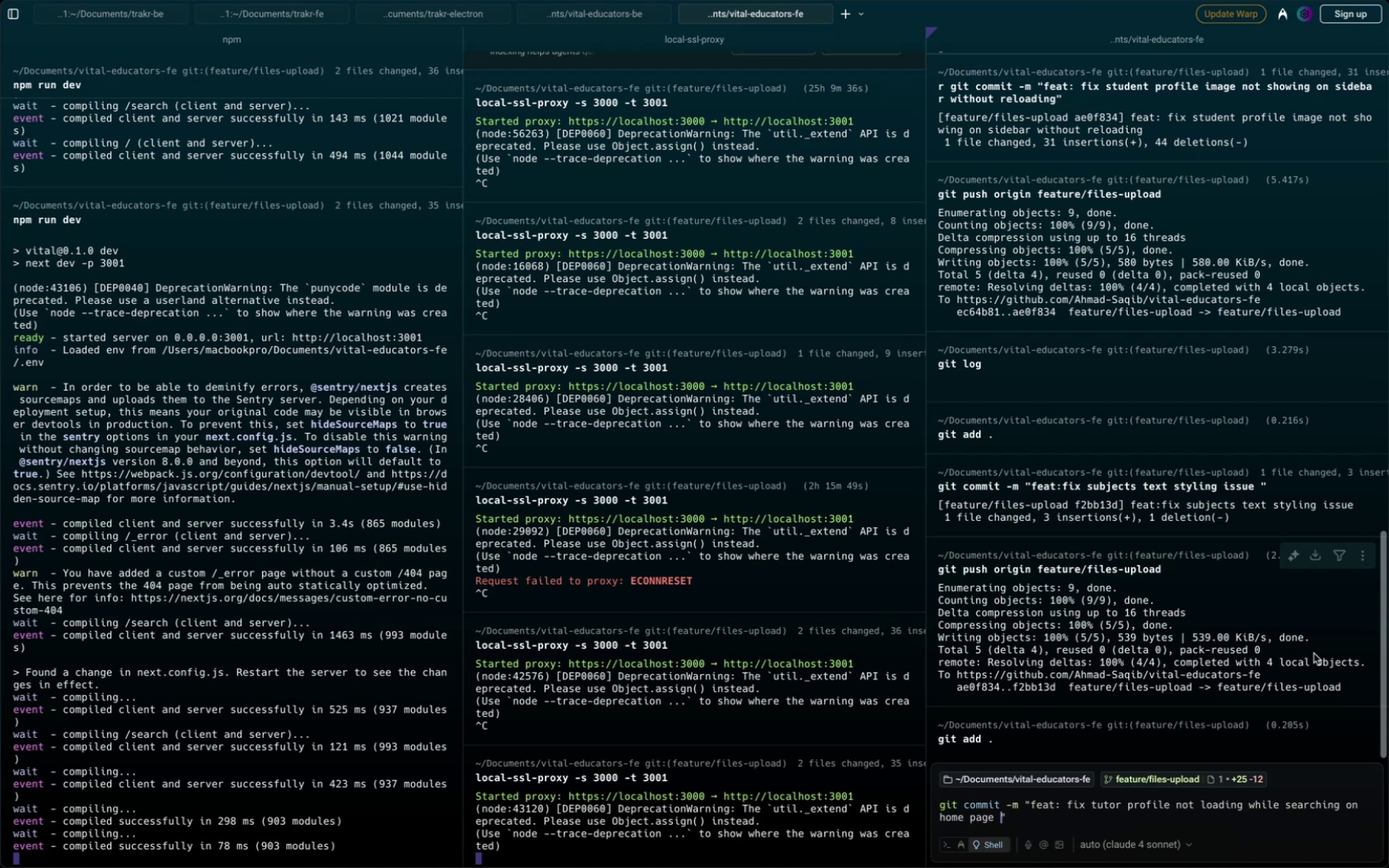 
key(Backspace)
 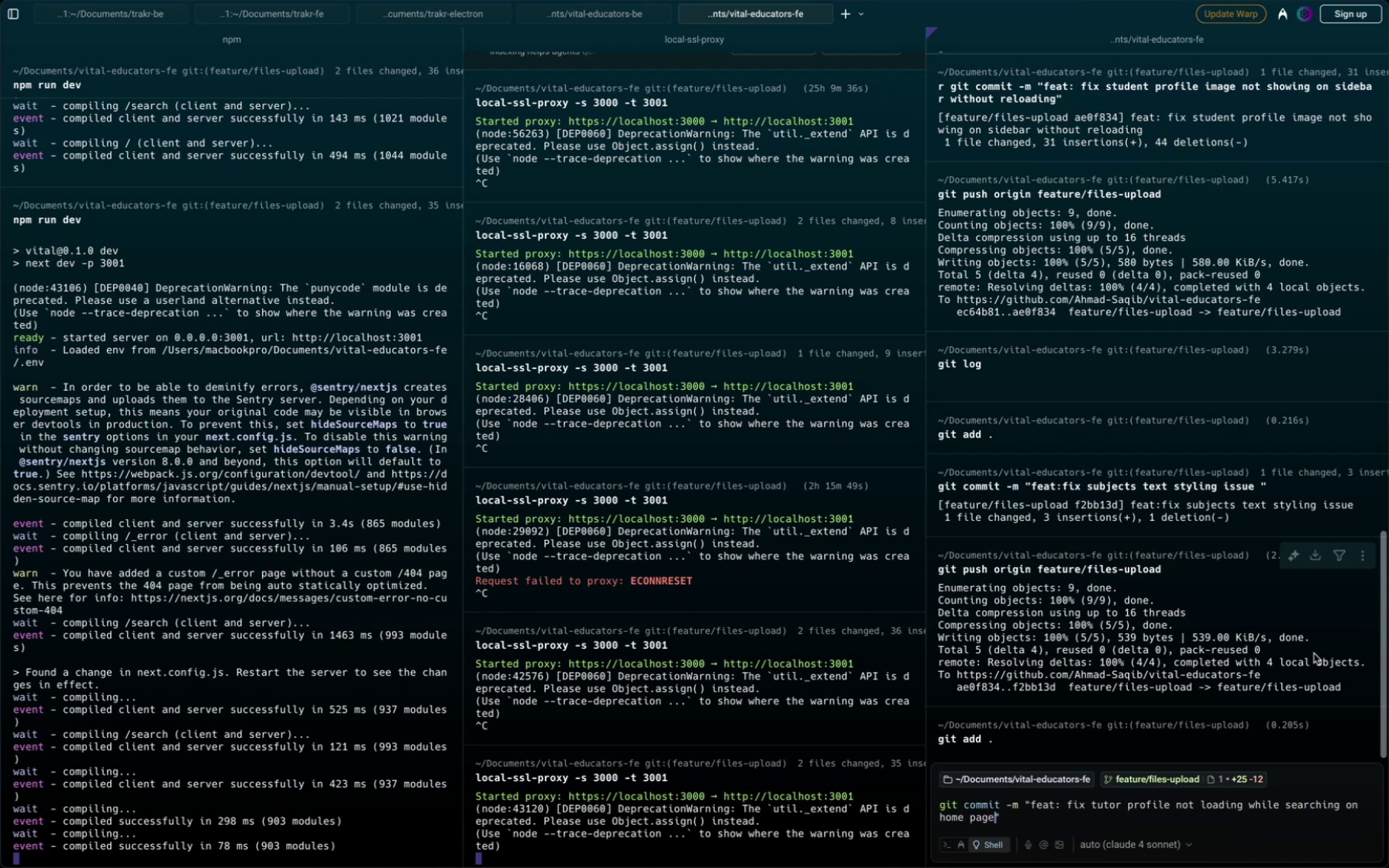 
key(Enter)
 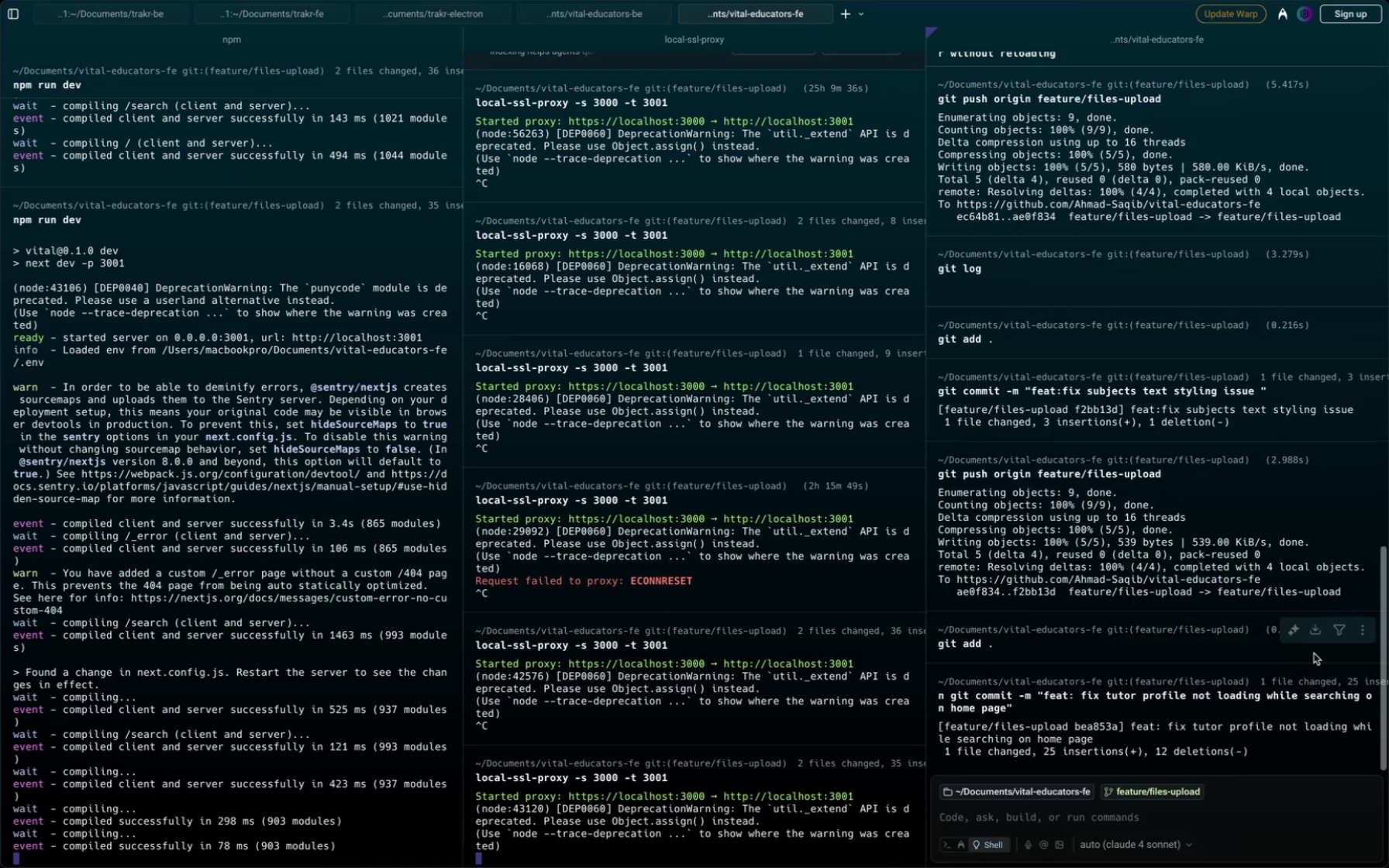 
type(git pu)
 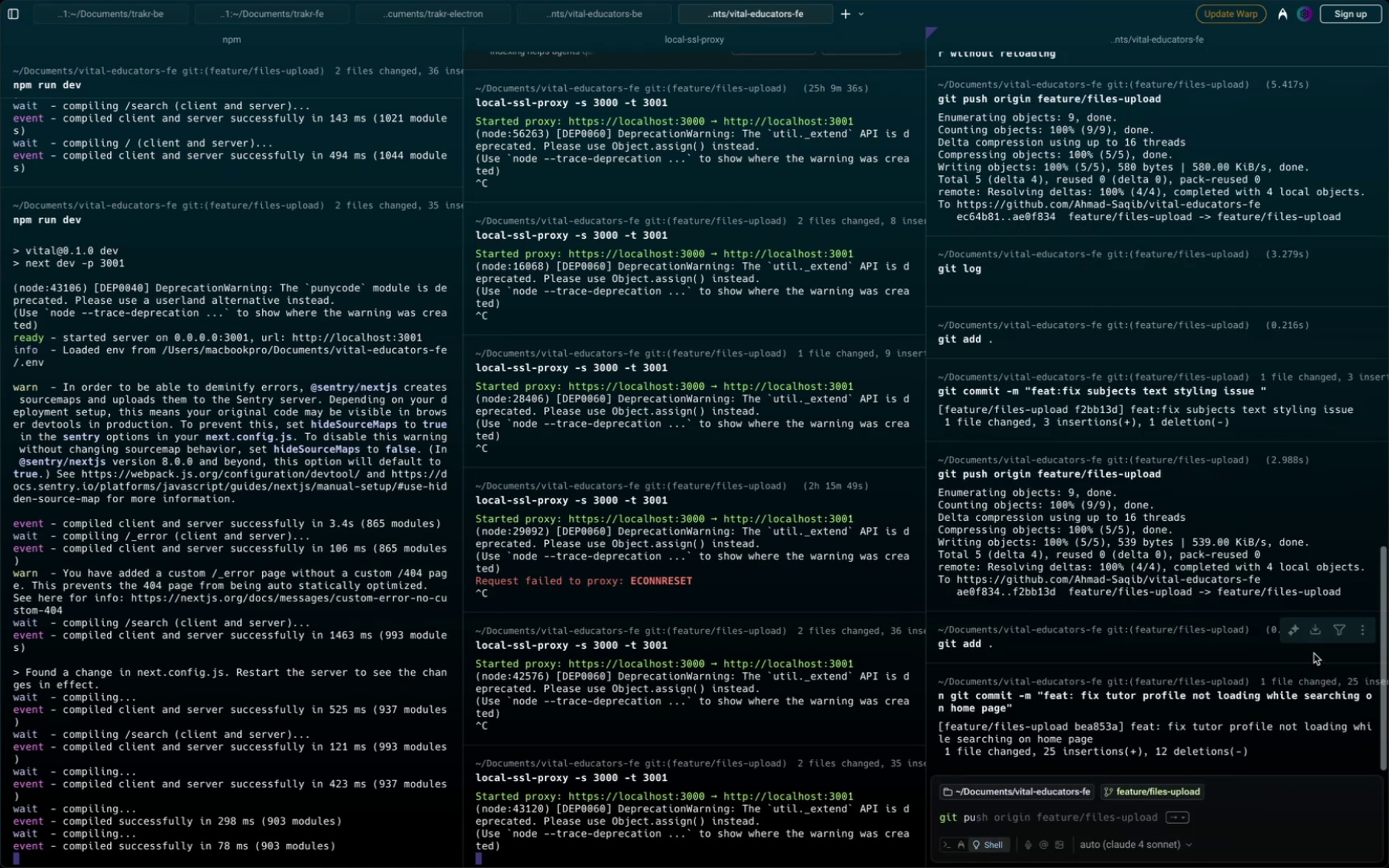 
key(ArrowRight)
 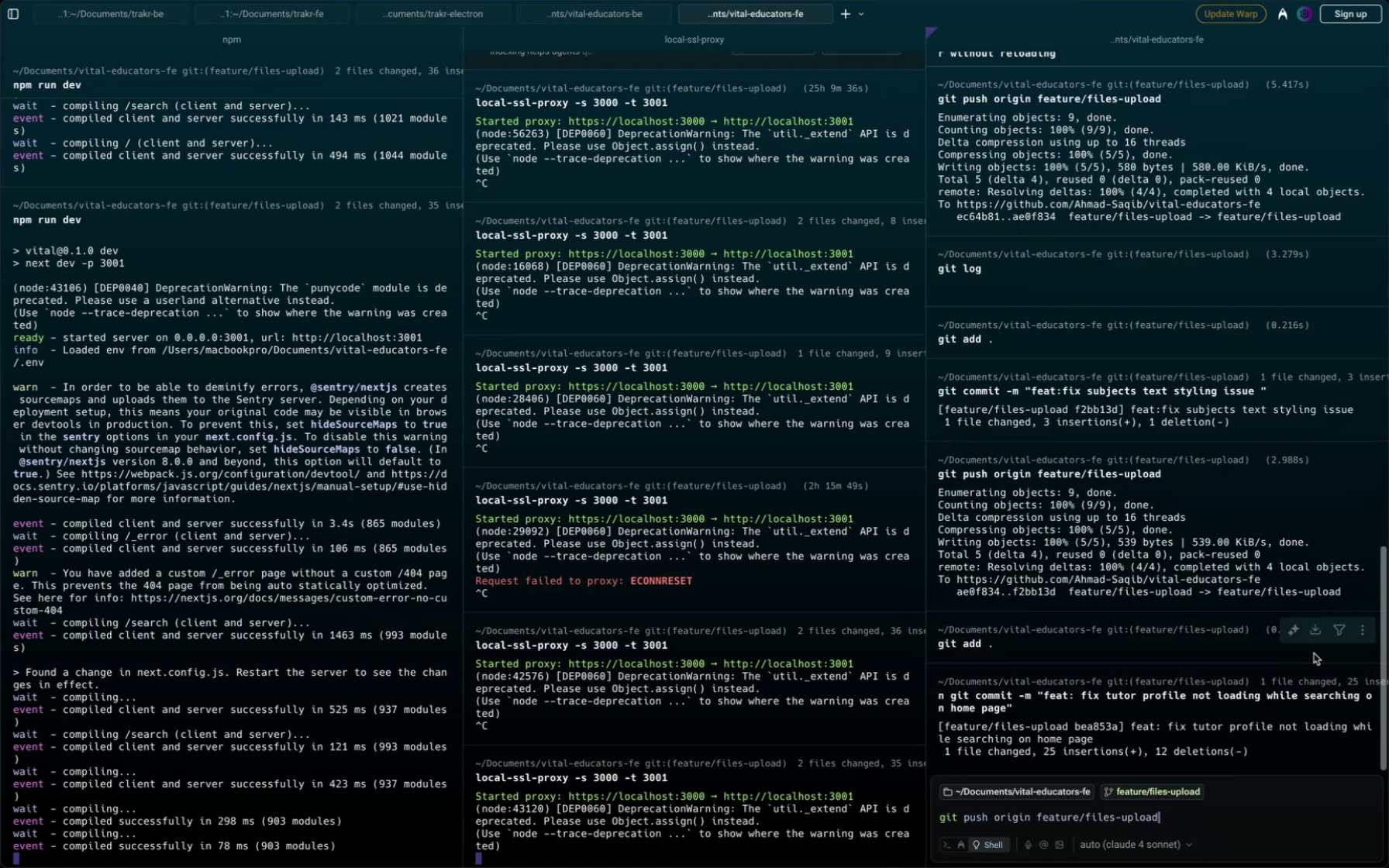 
key(Enter)
 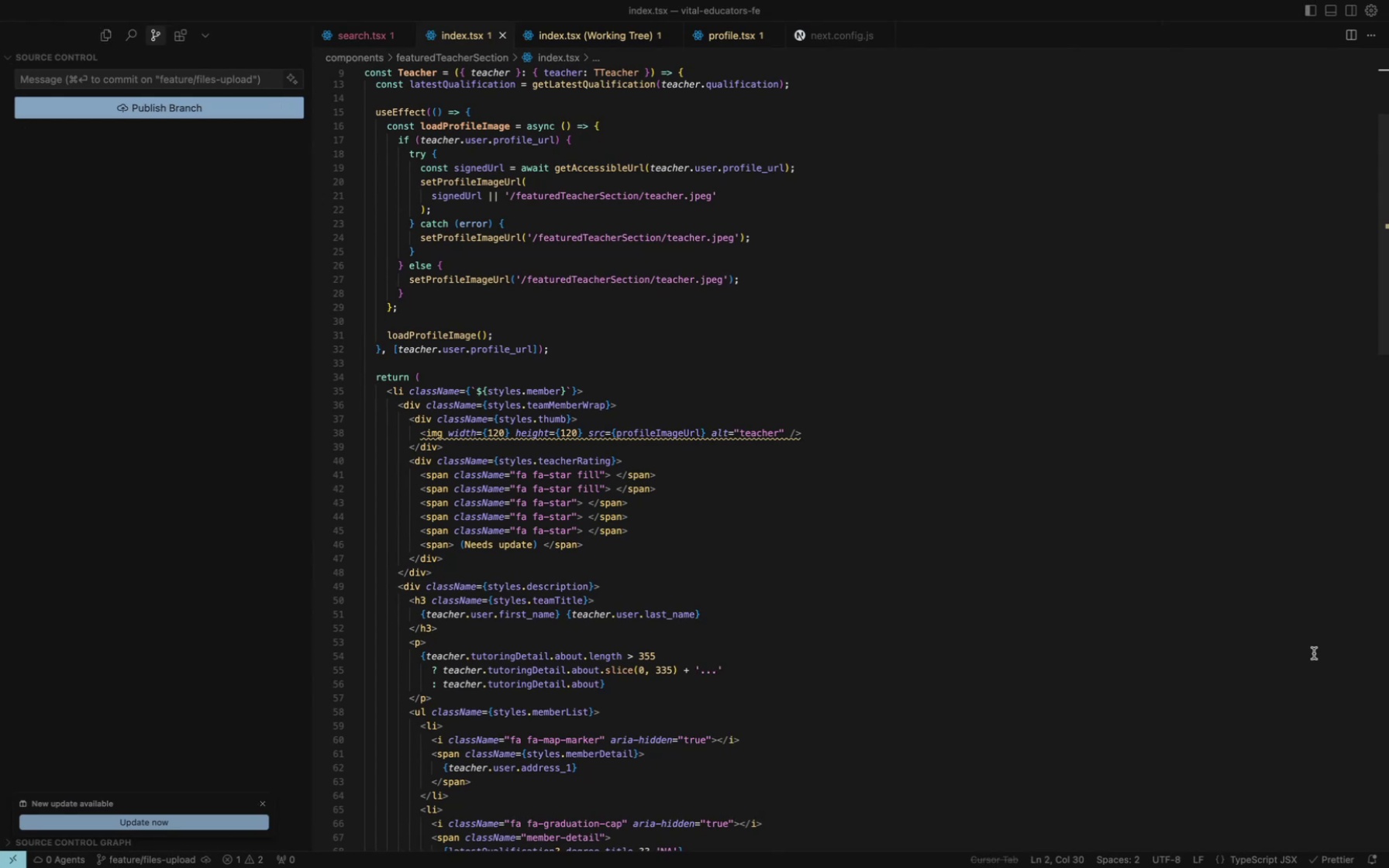 
wait(7.24)
 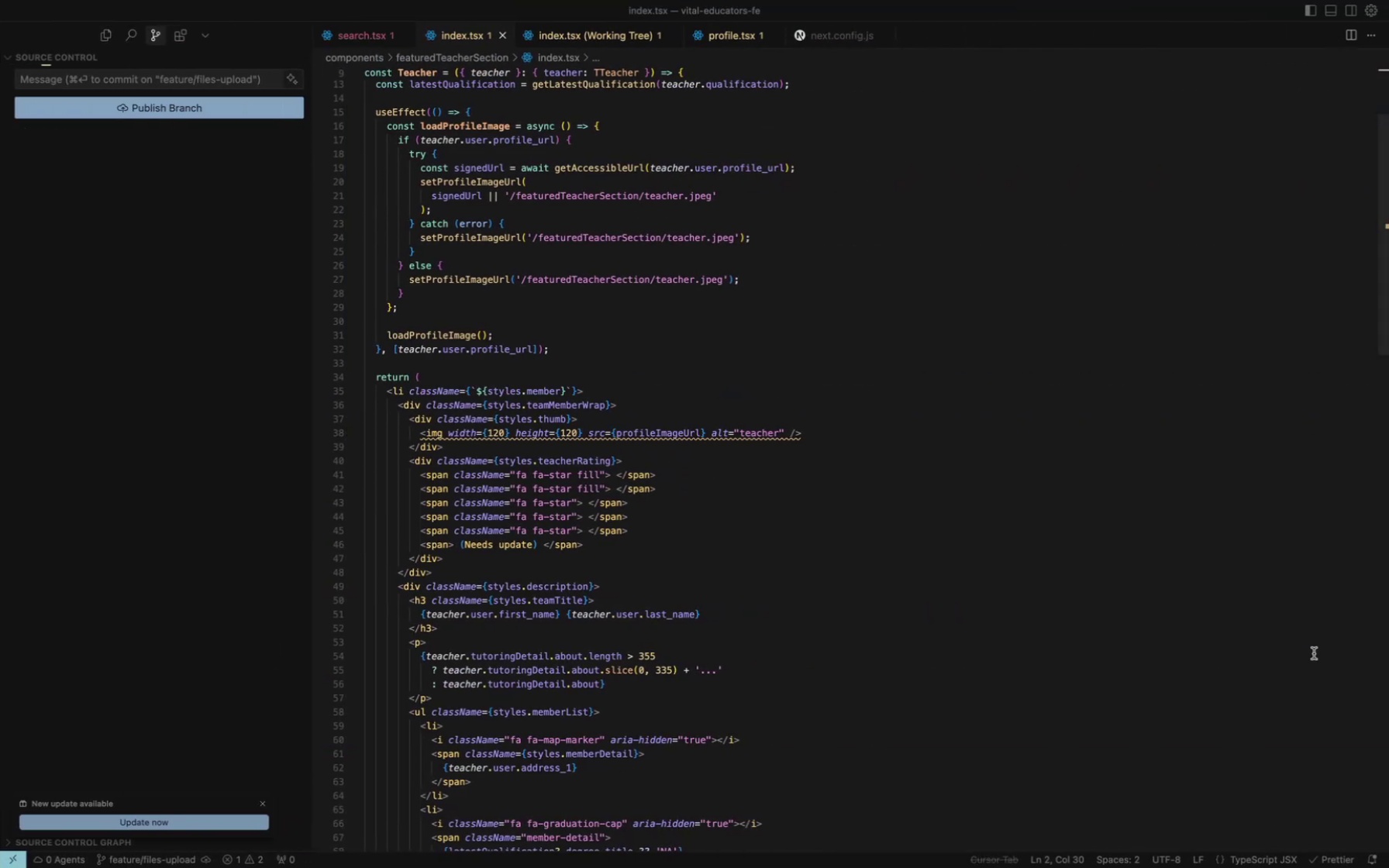 
left_click([110, 12])
 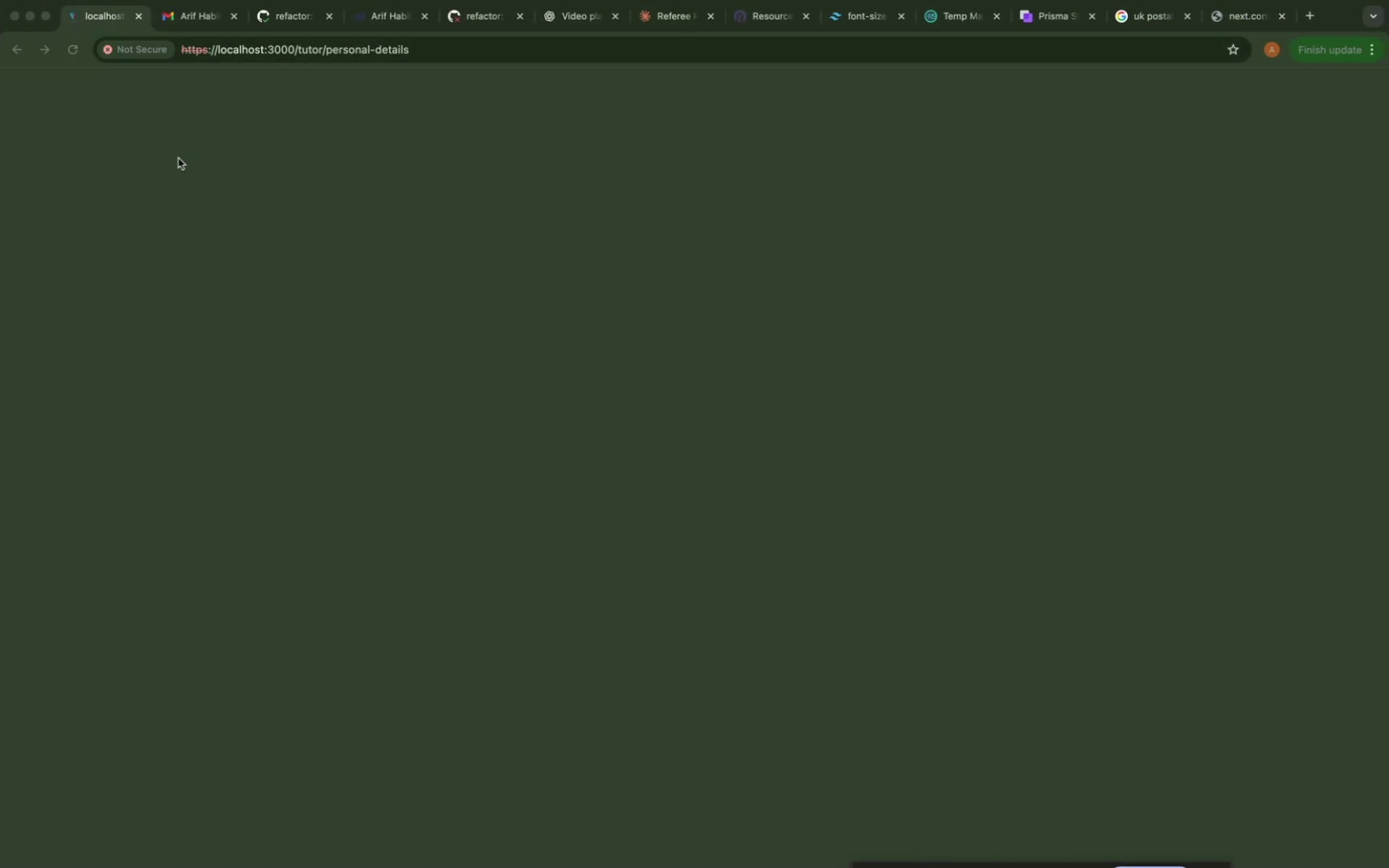 
left_click([78, 53])
 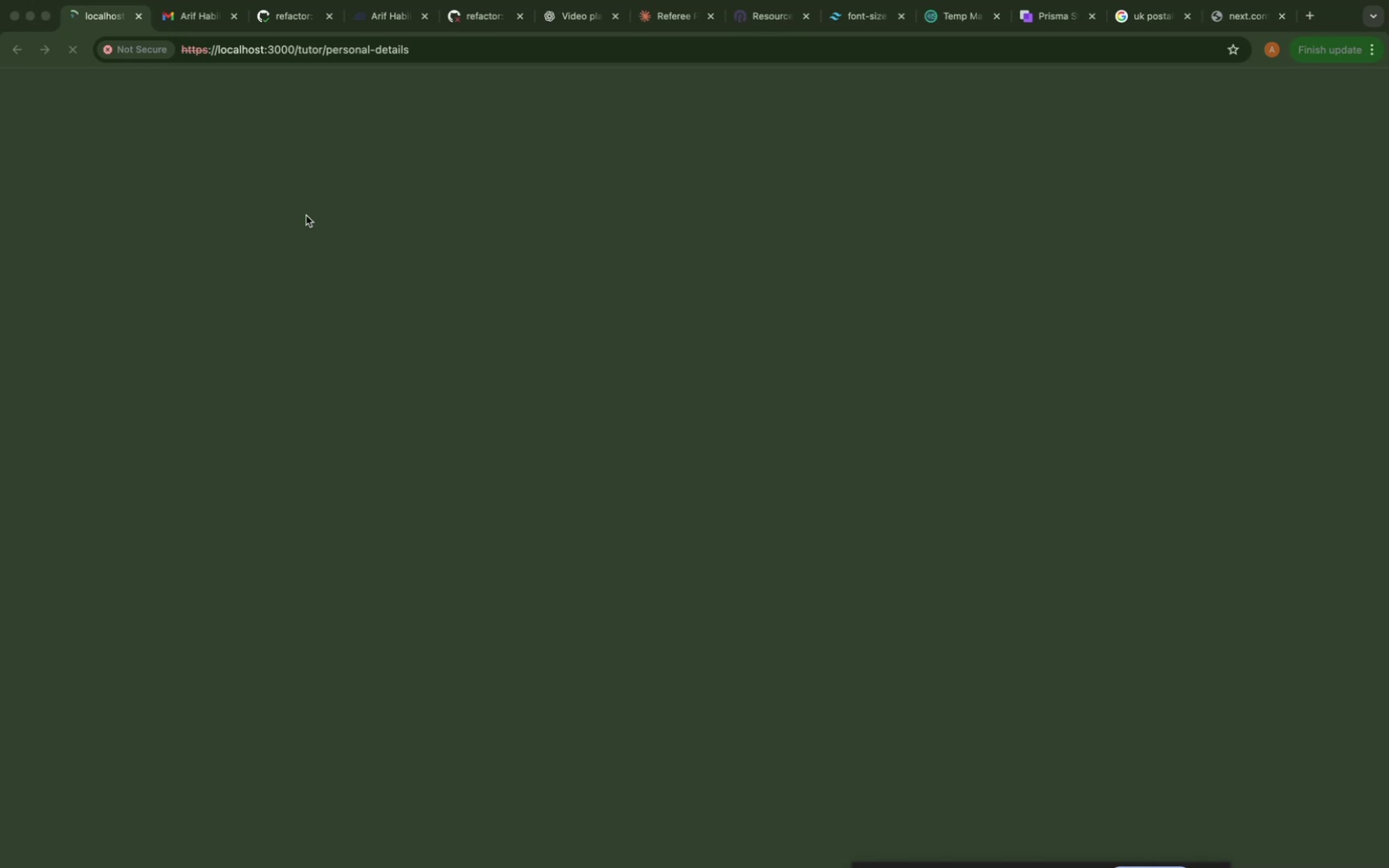 
wait(9.98)
 